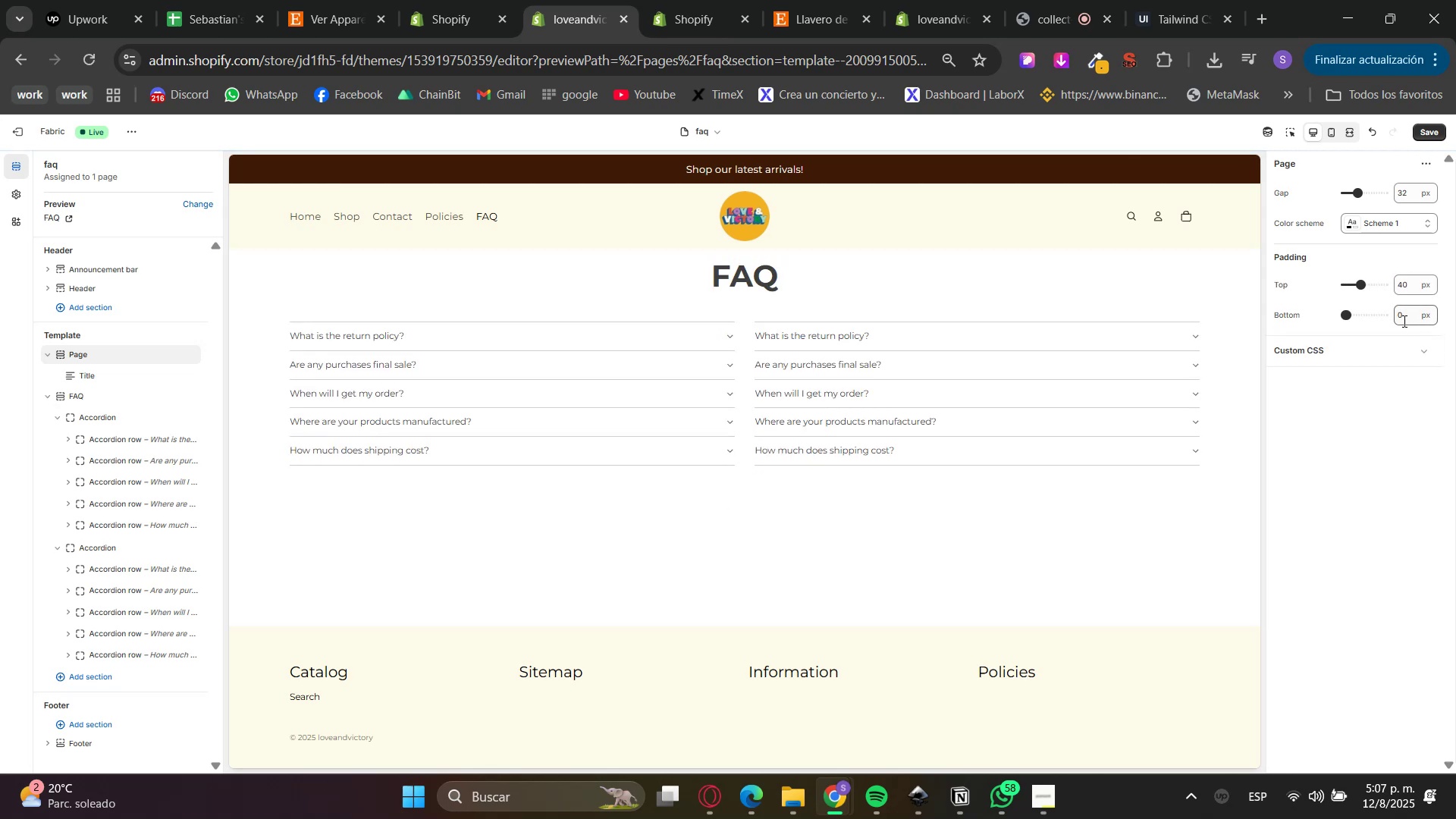 
left_click([1403, 321])
 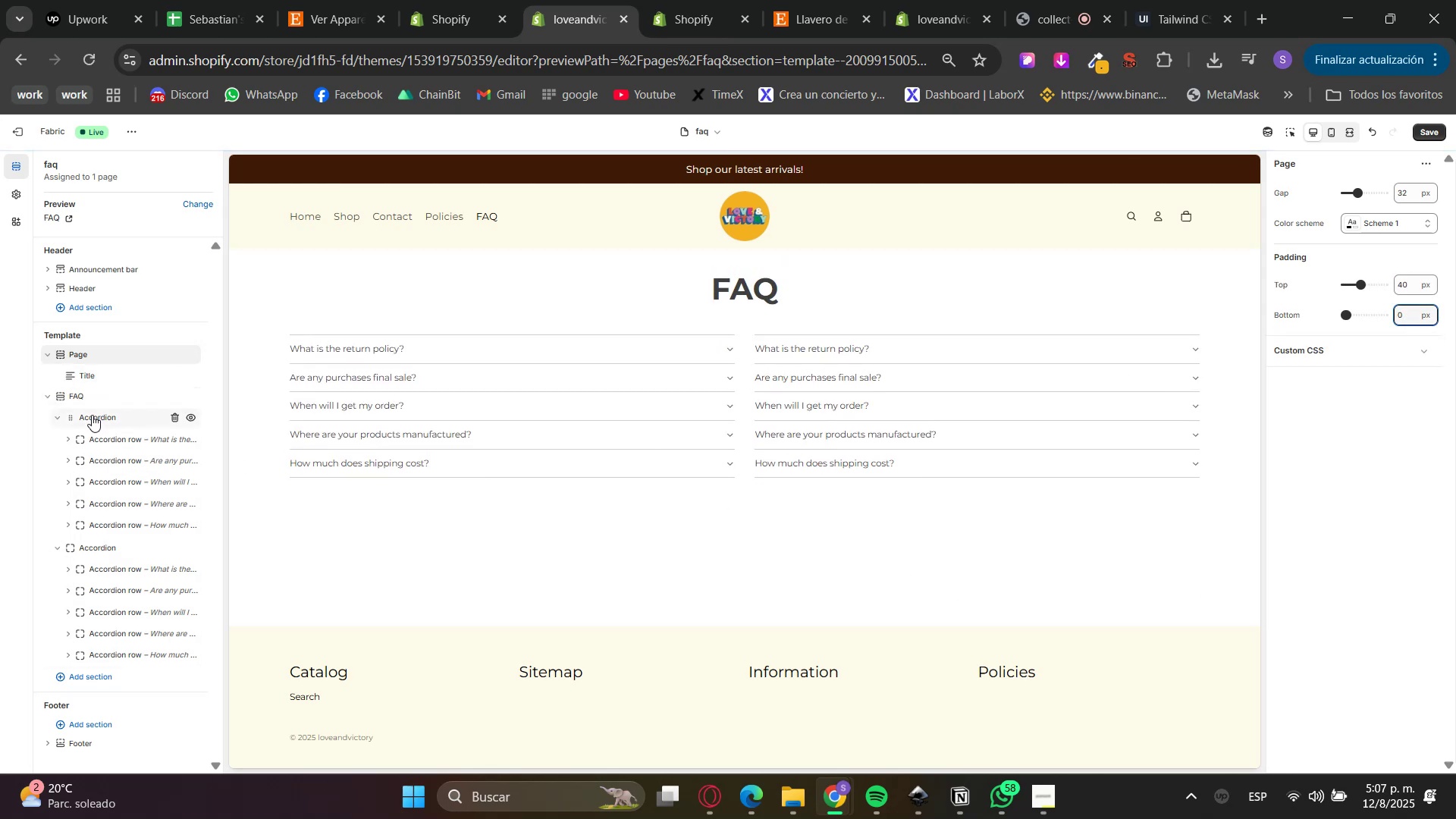 
wait(8.98)
 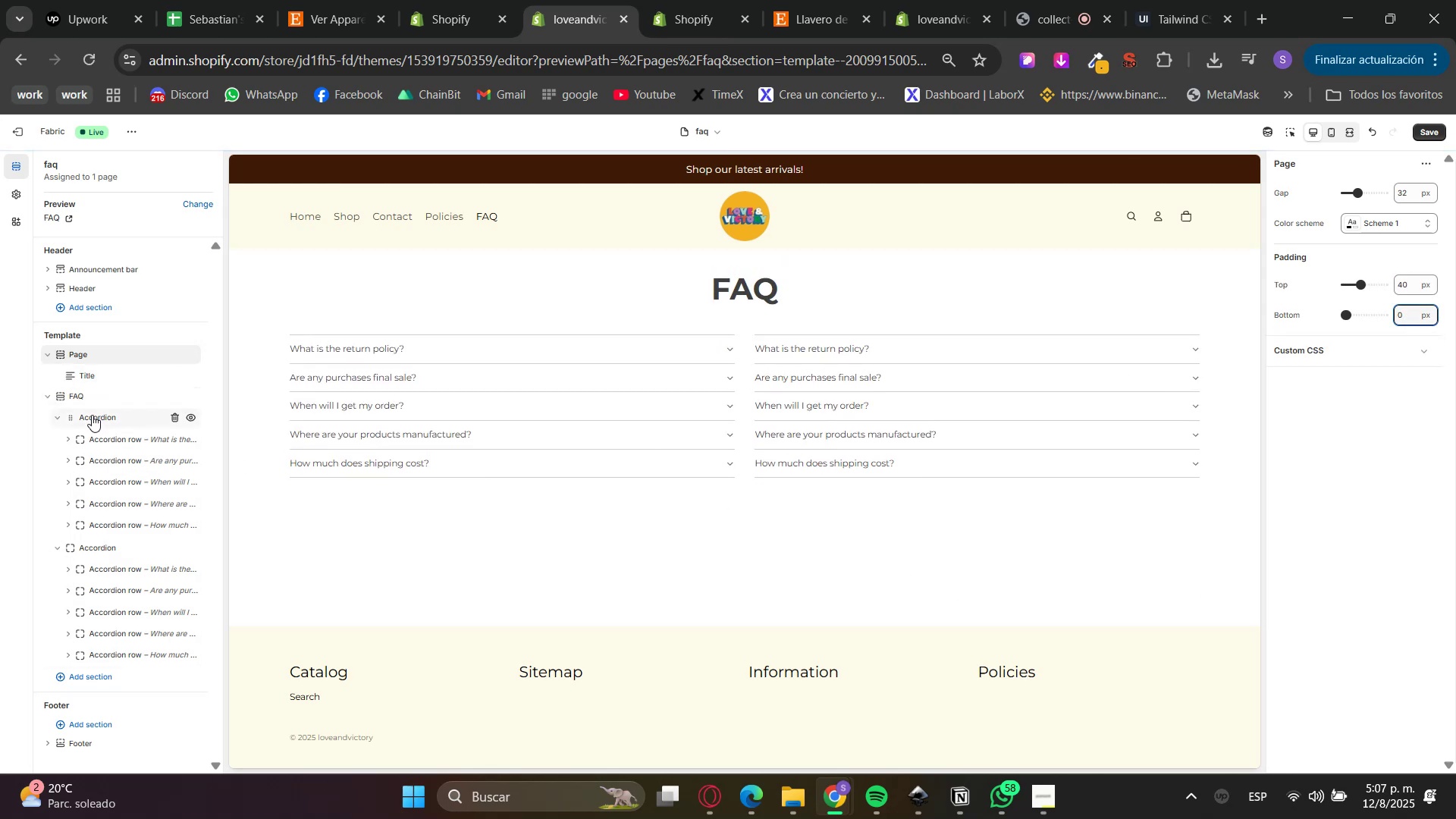 
double_click([791, 714])
 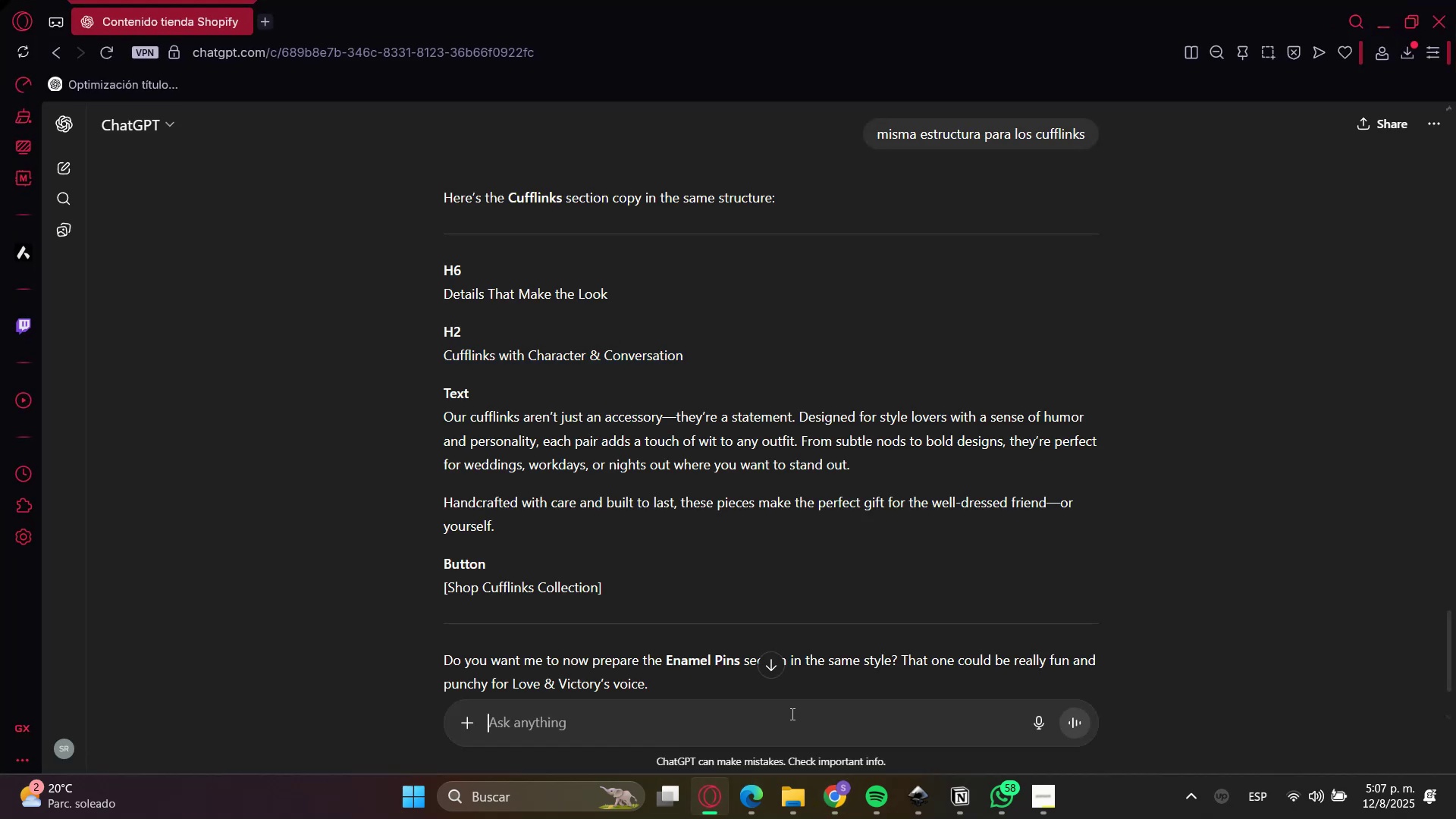 
type(perfecto ahora dame )
 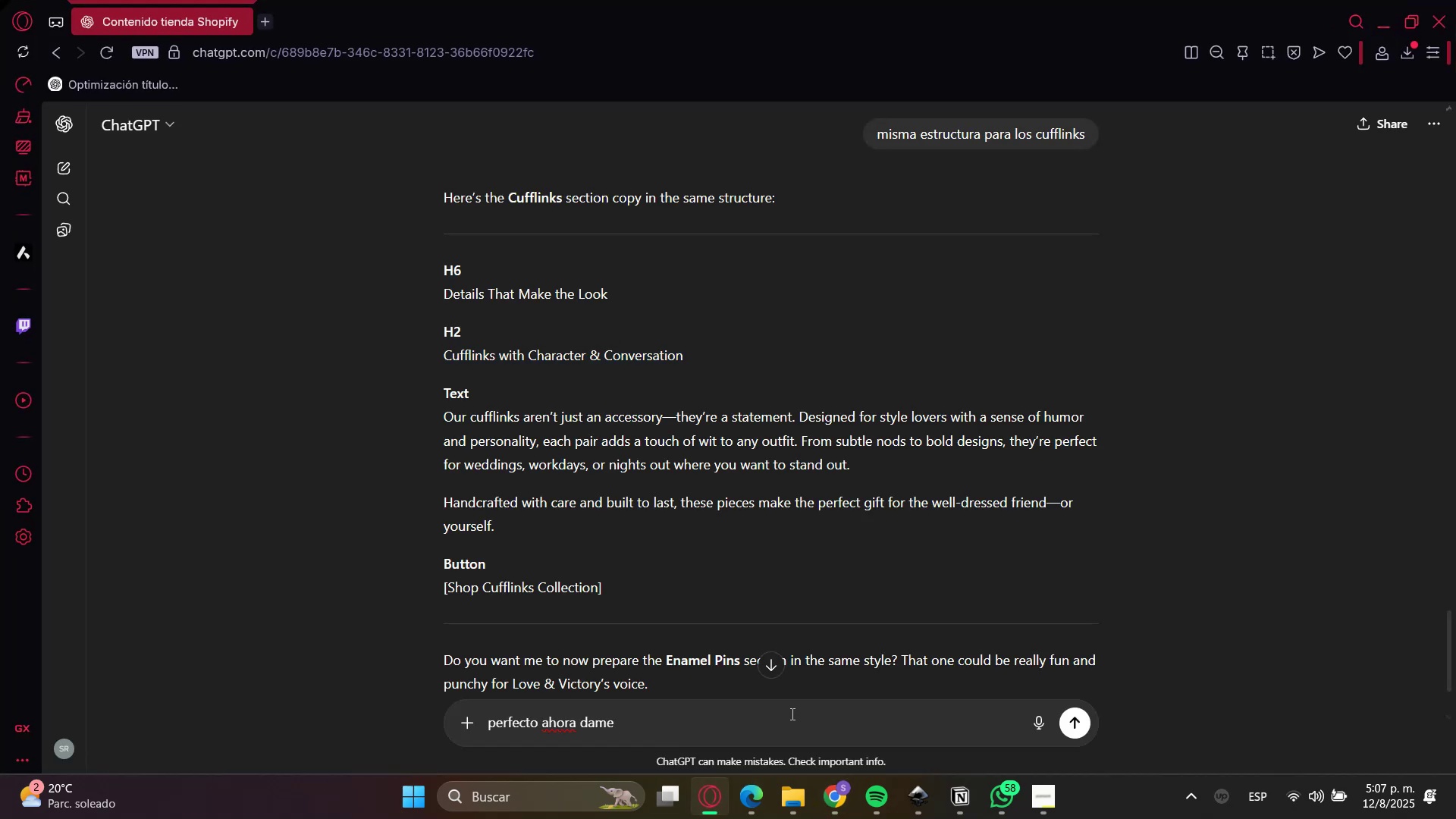 
type(10 faqs)
 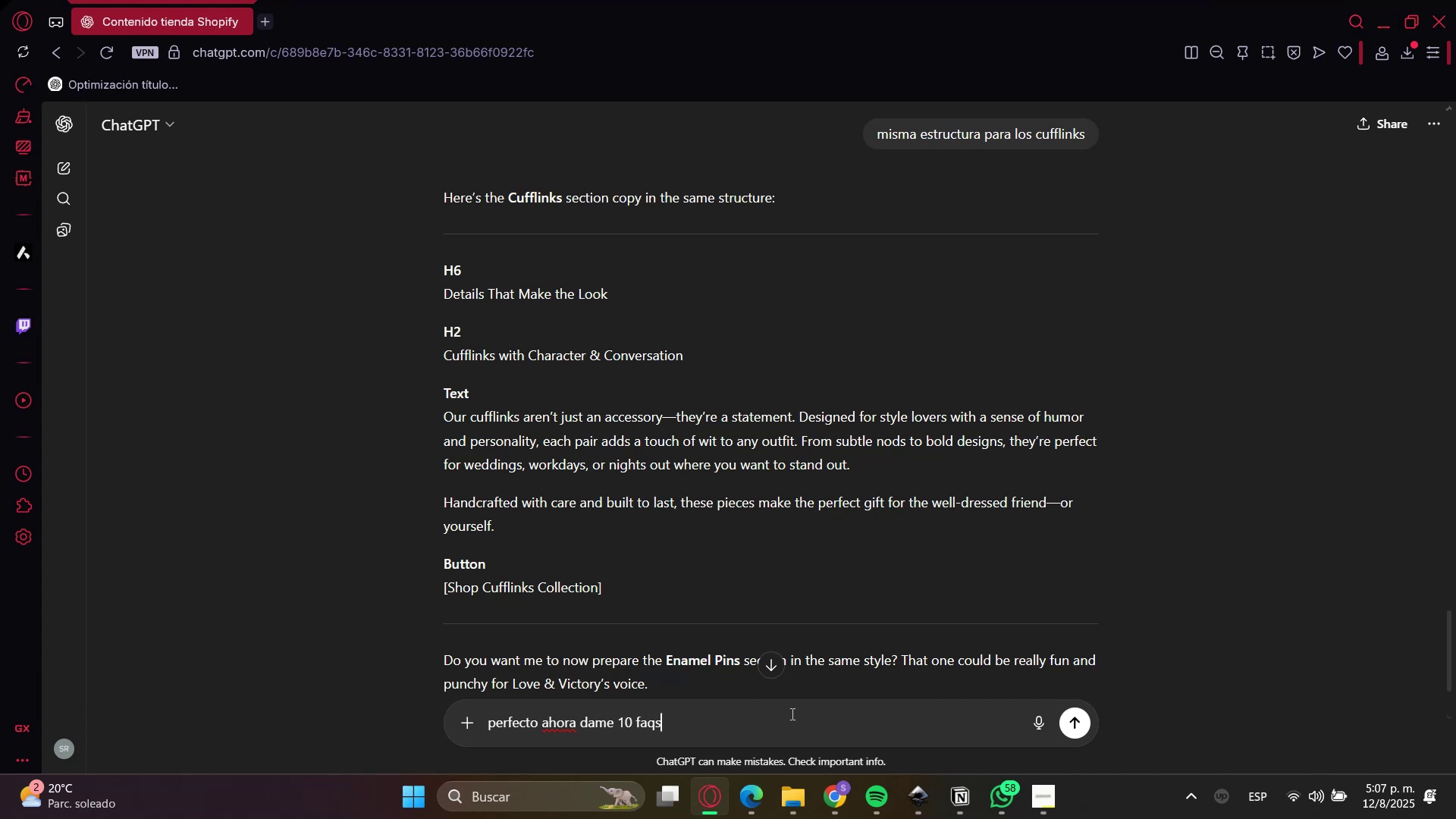 
key(Enter)
 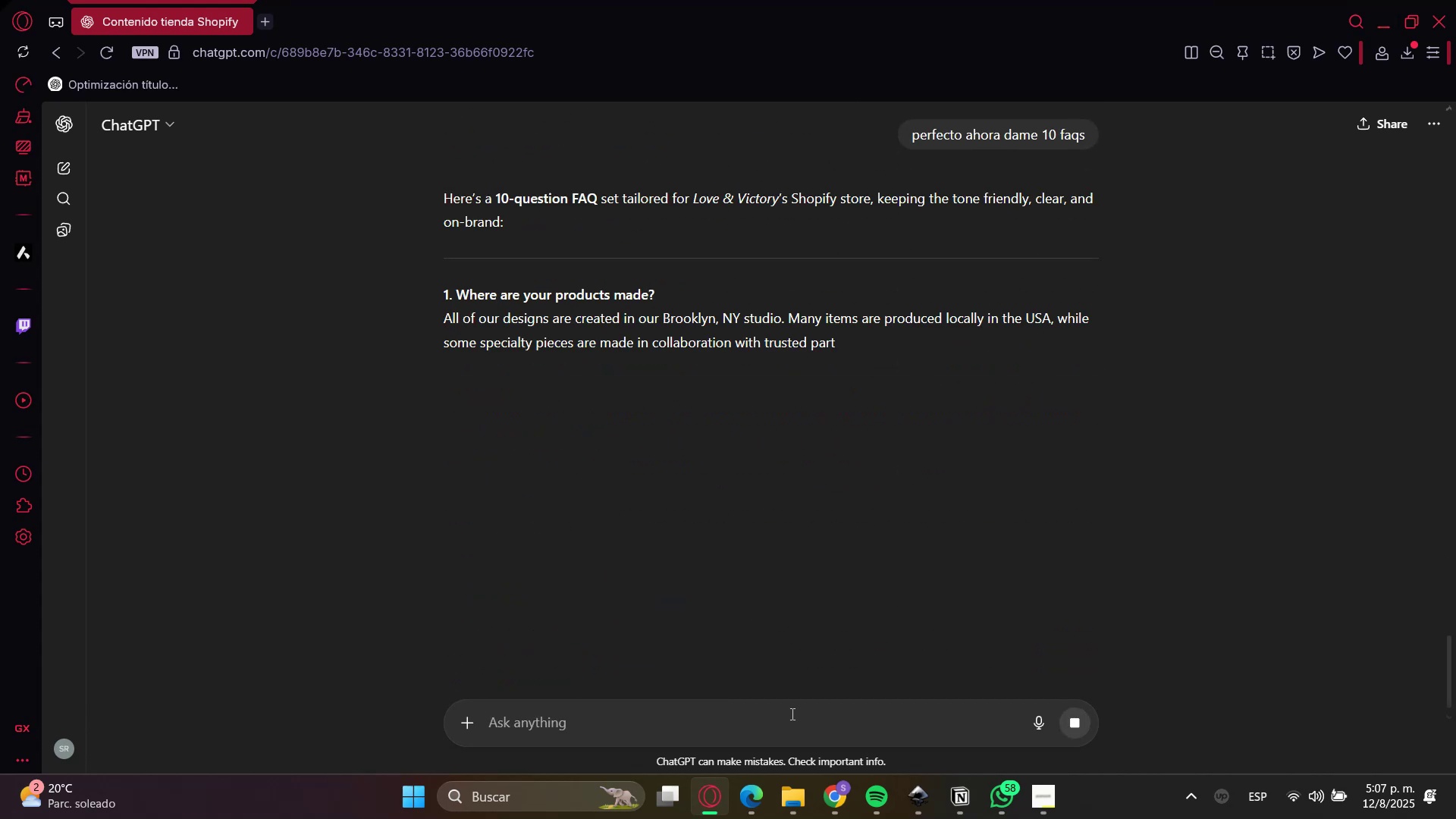 
wait(8.21)
 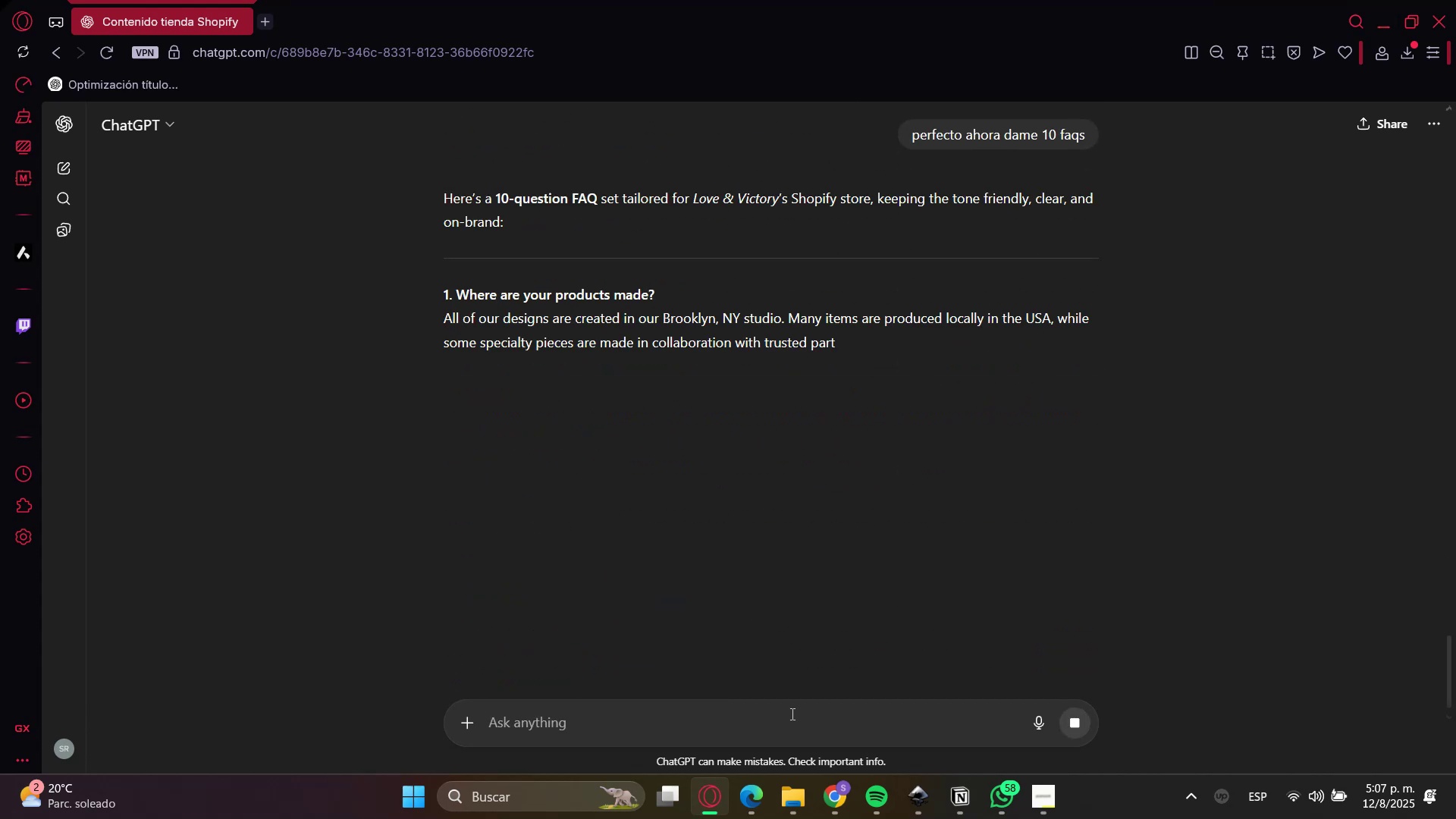 
left_click([1380, 16])
 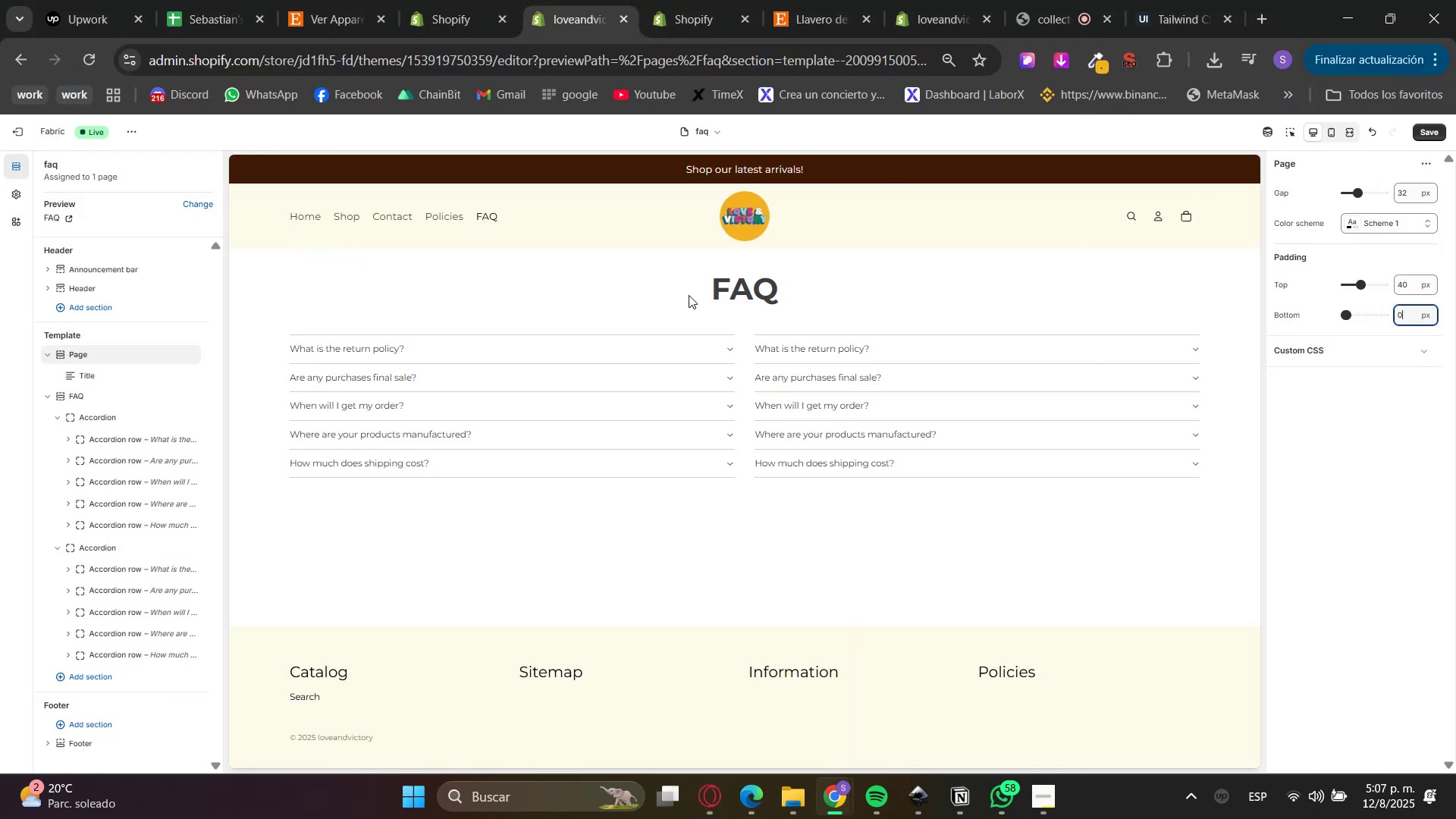 
left_click([743, 234])
 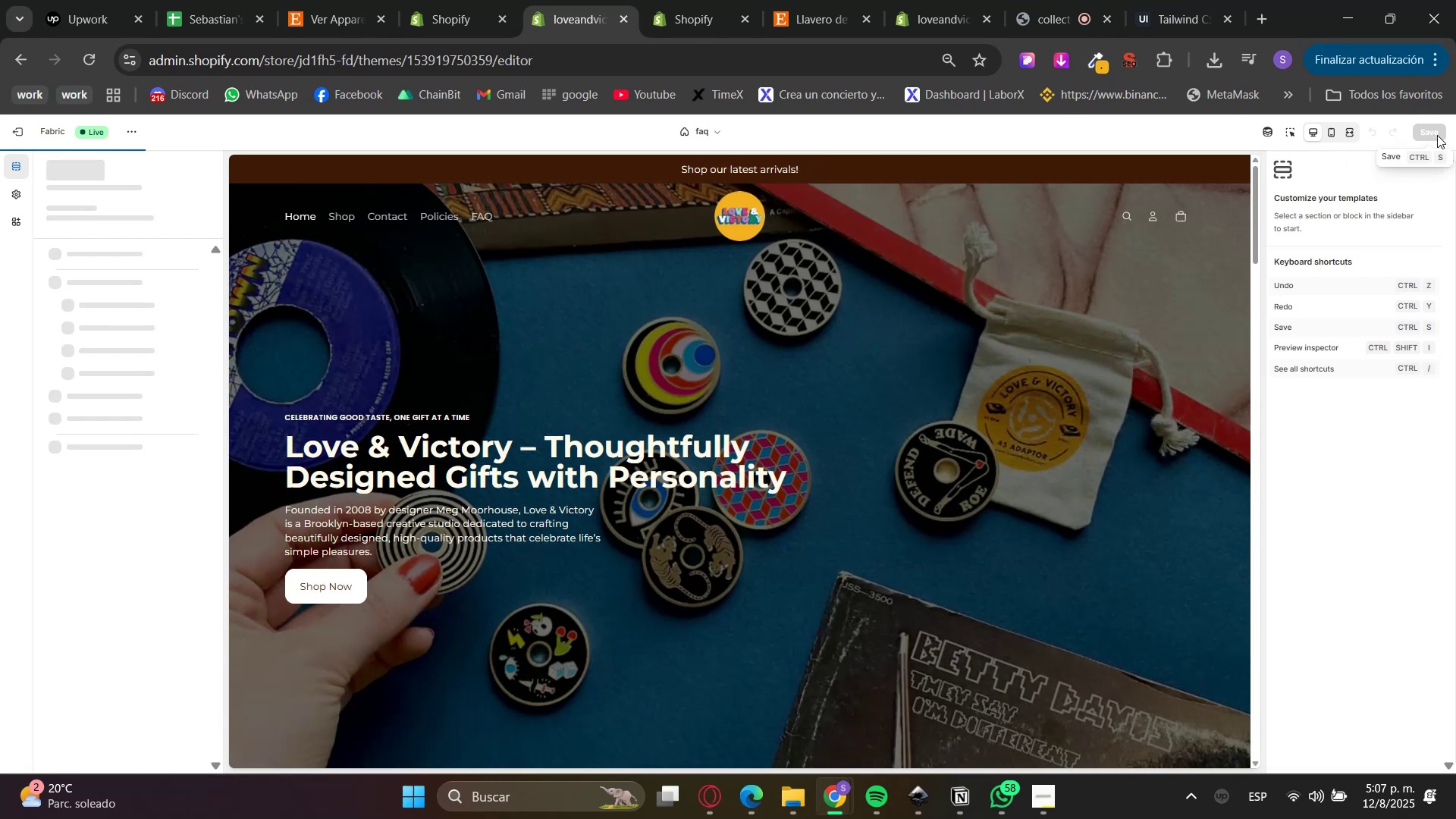 
scroll: coordinate [885, 596], scroll_direction: down, amount: 10.0
 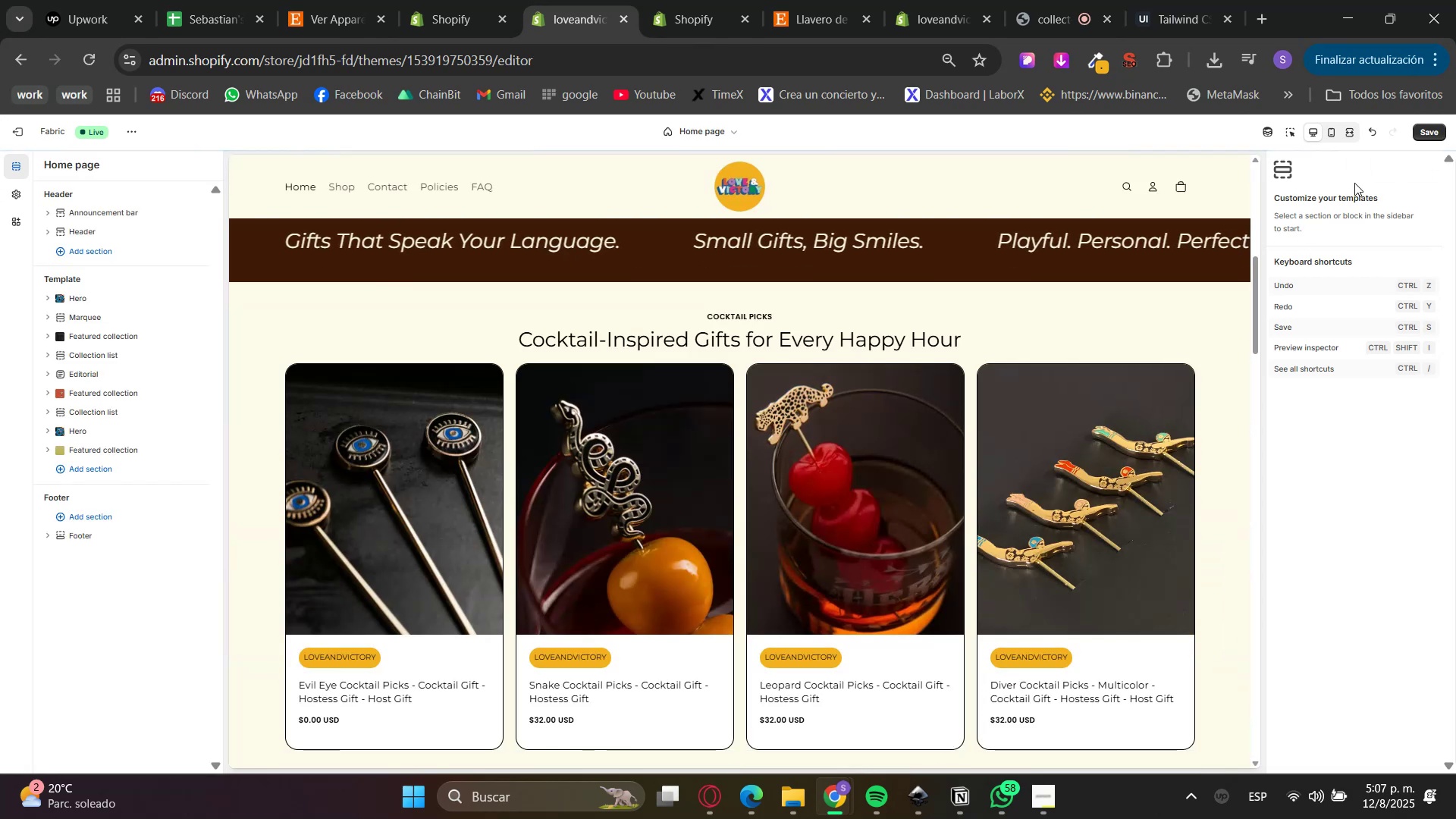 
left_click([1421, 130])
 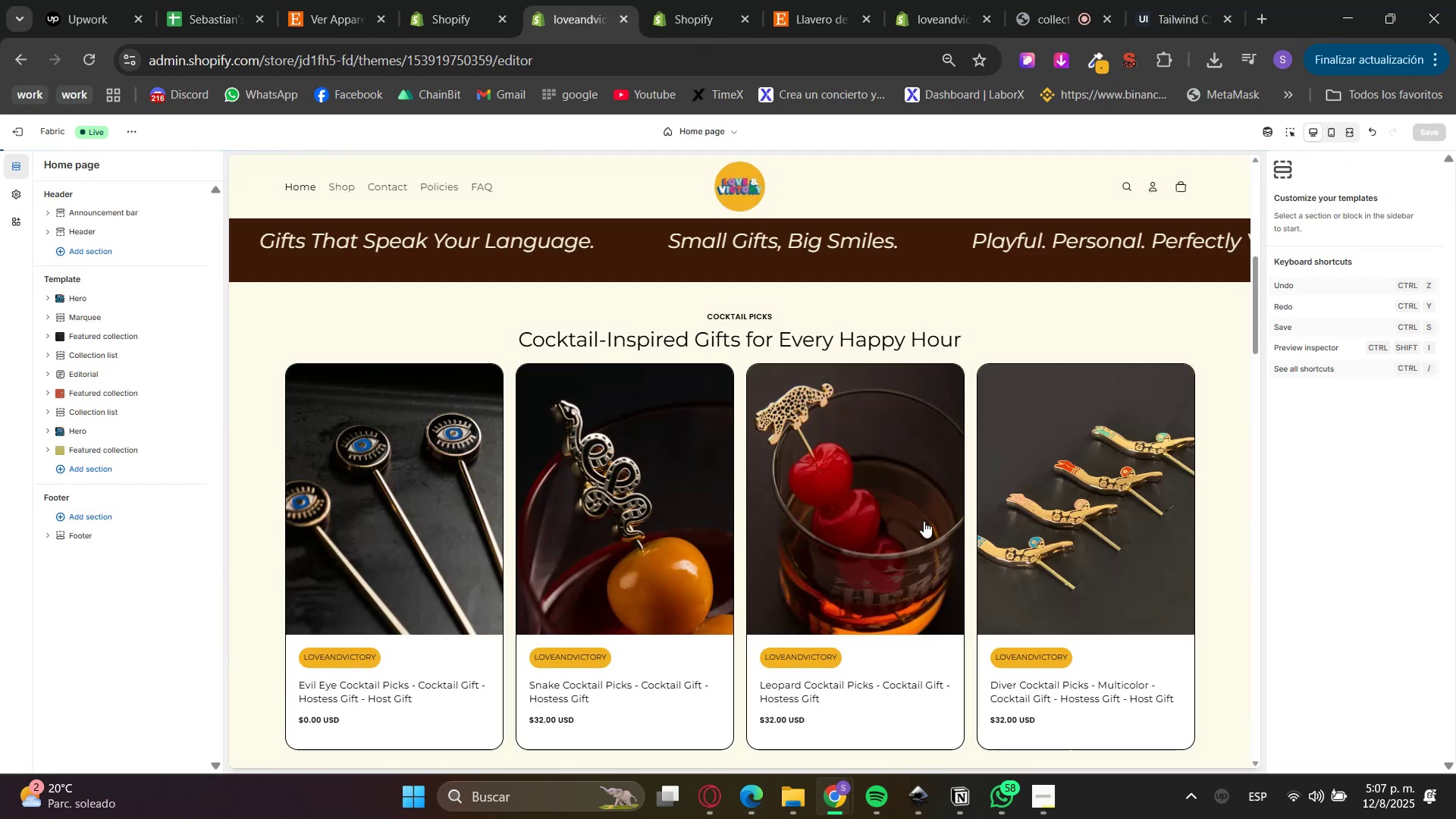 
scroll: coordinate [558, 597], scroll_direction: down, amount: 22.0
 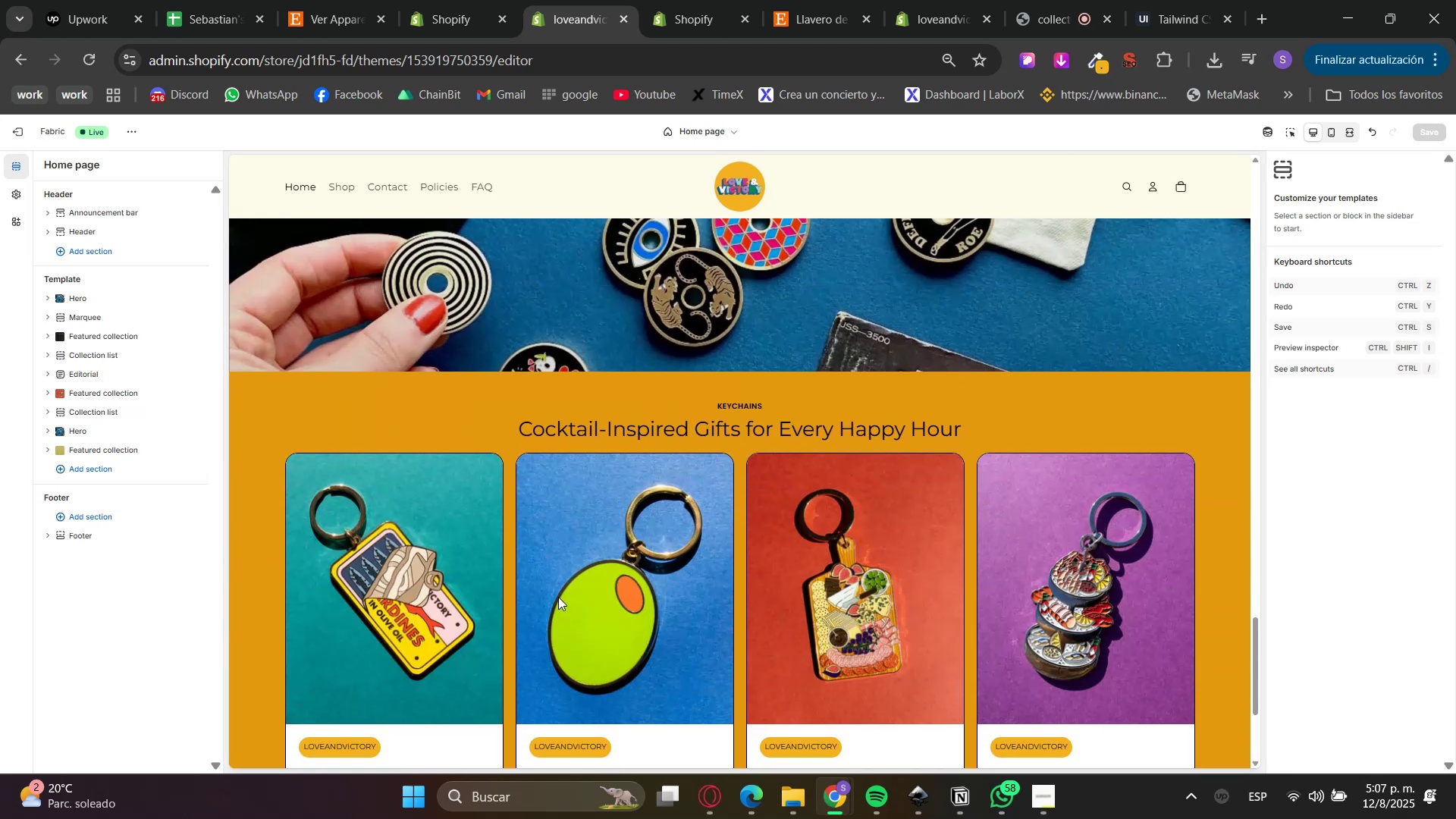 
scroll: coordinate [1225, 466], scroll_direction: down, amount: 5.0
 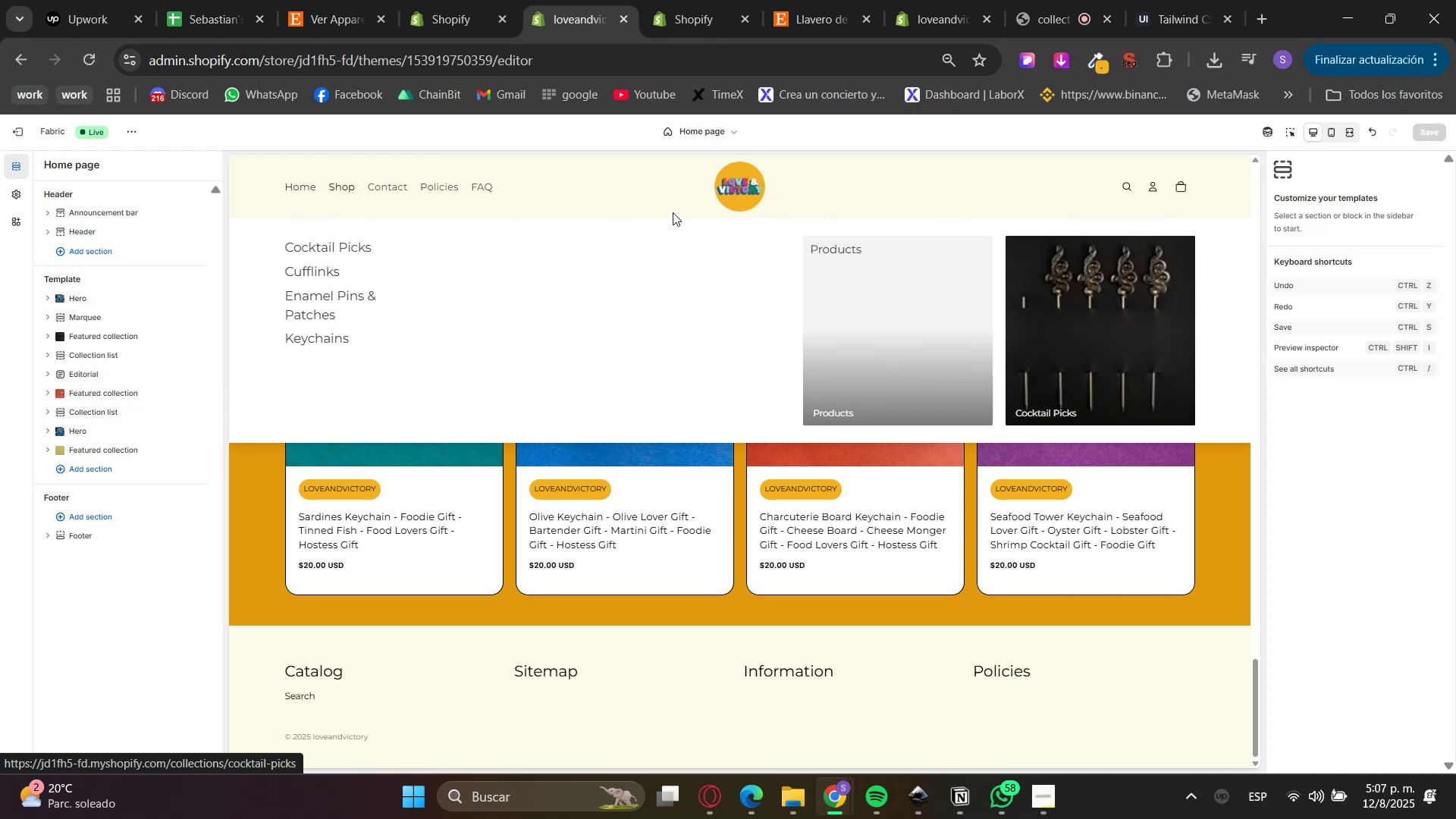 
wait(5.4)
 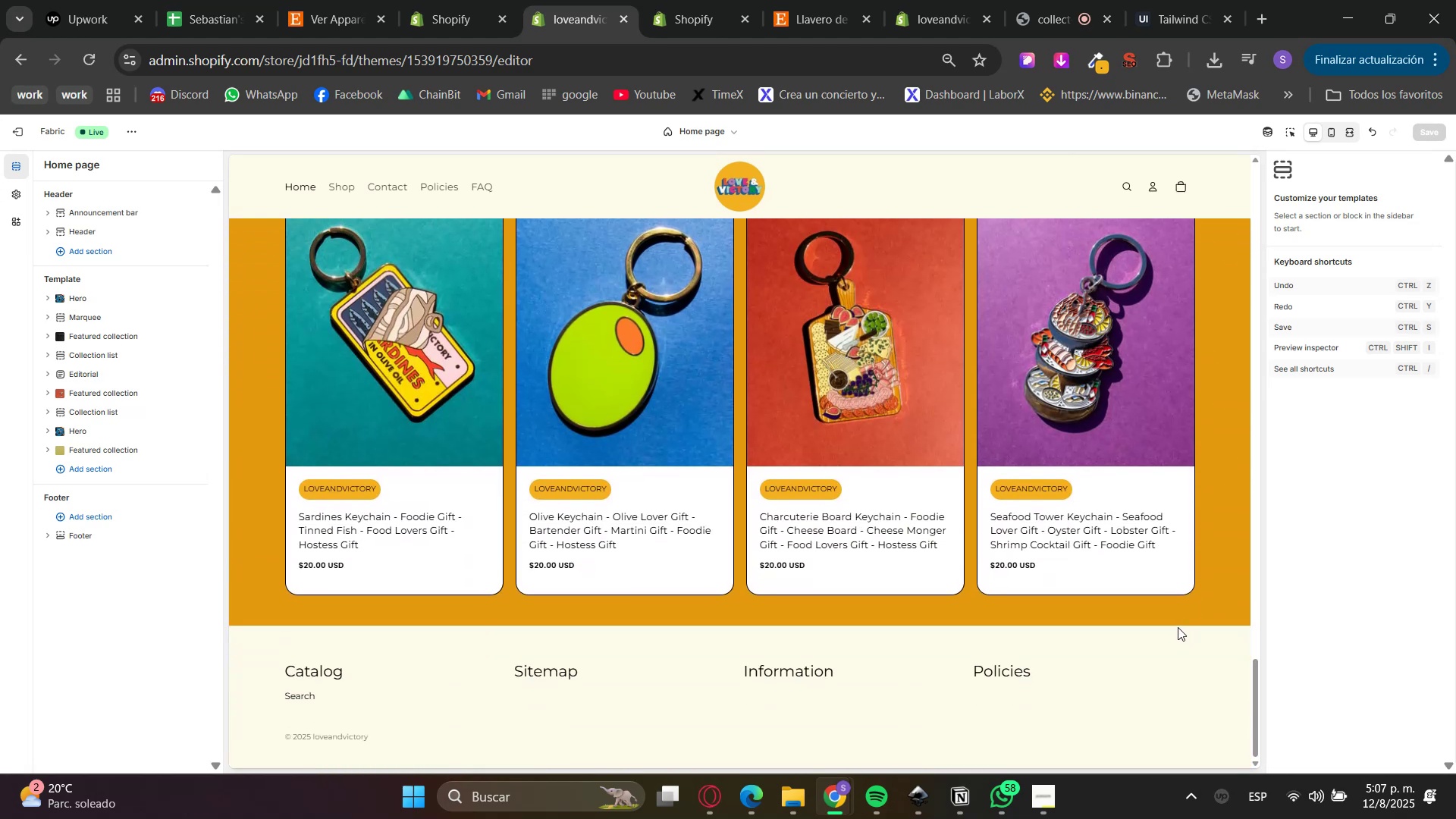 
left_click([97, 231])
 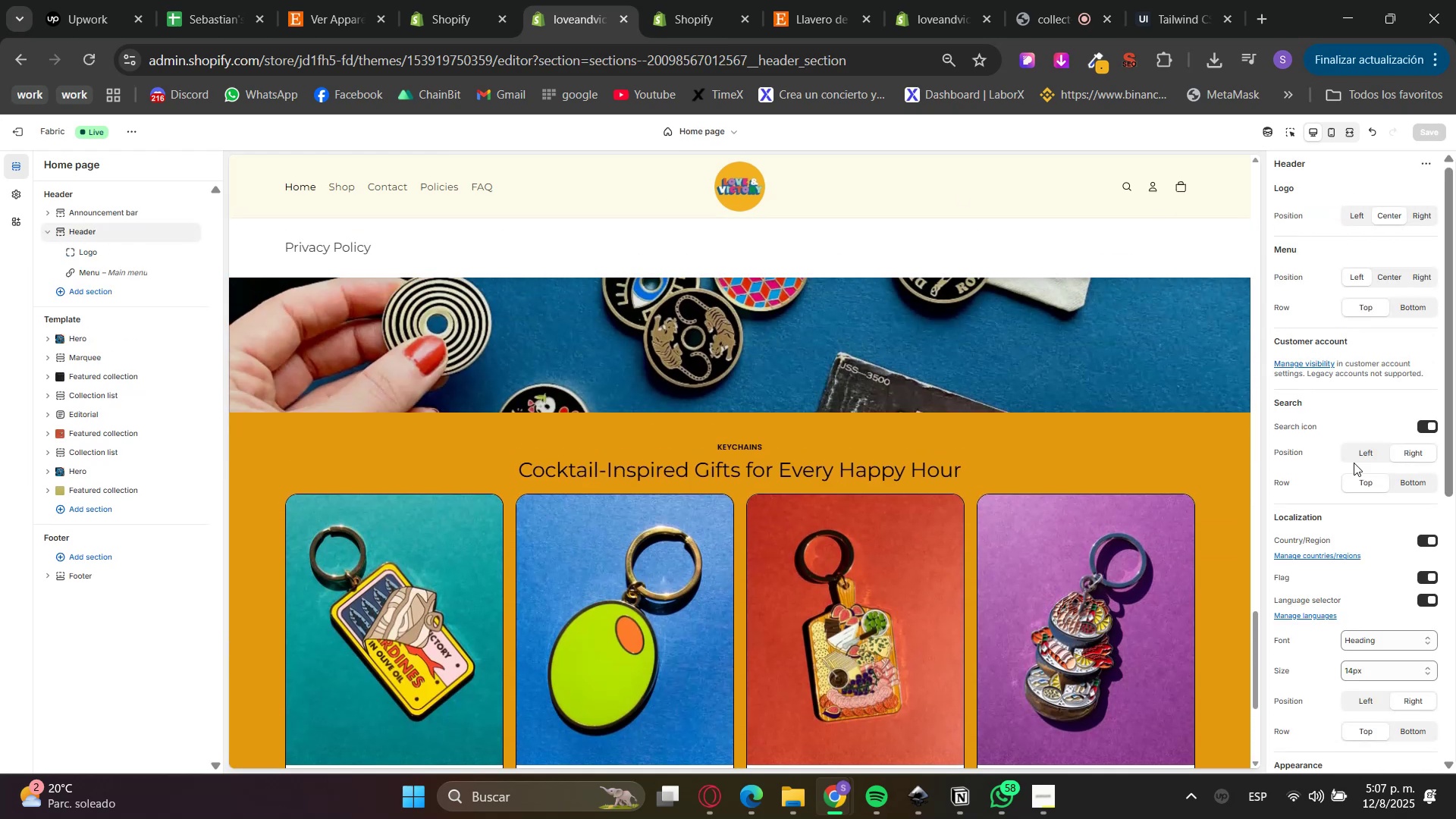 
scroll: coordinate [1382, 564], scroll_direction: down, amount: 3.0
 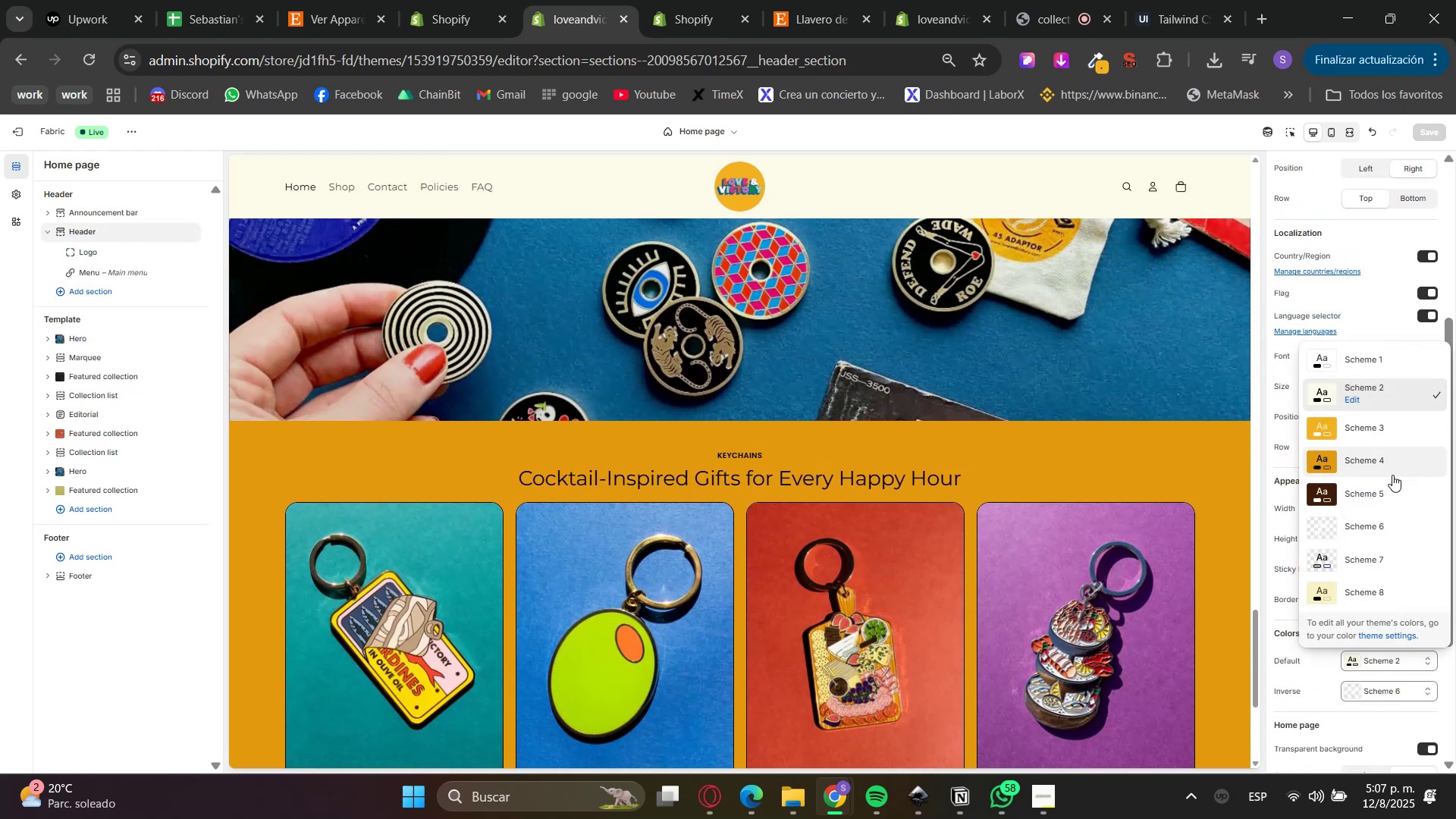 
left_click([1361, 599])
 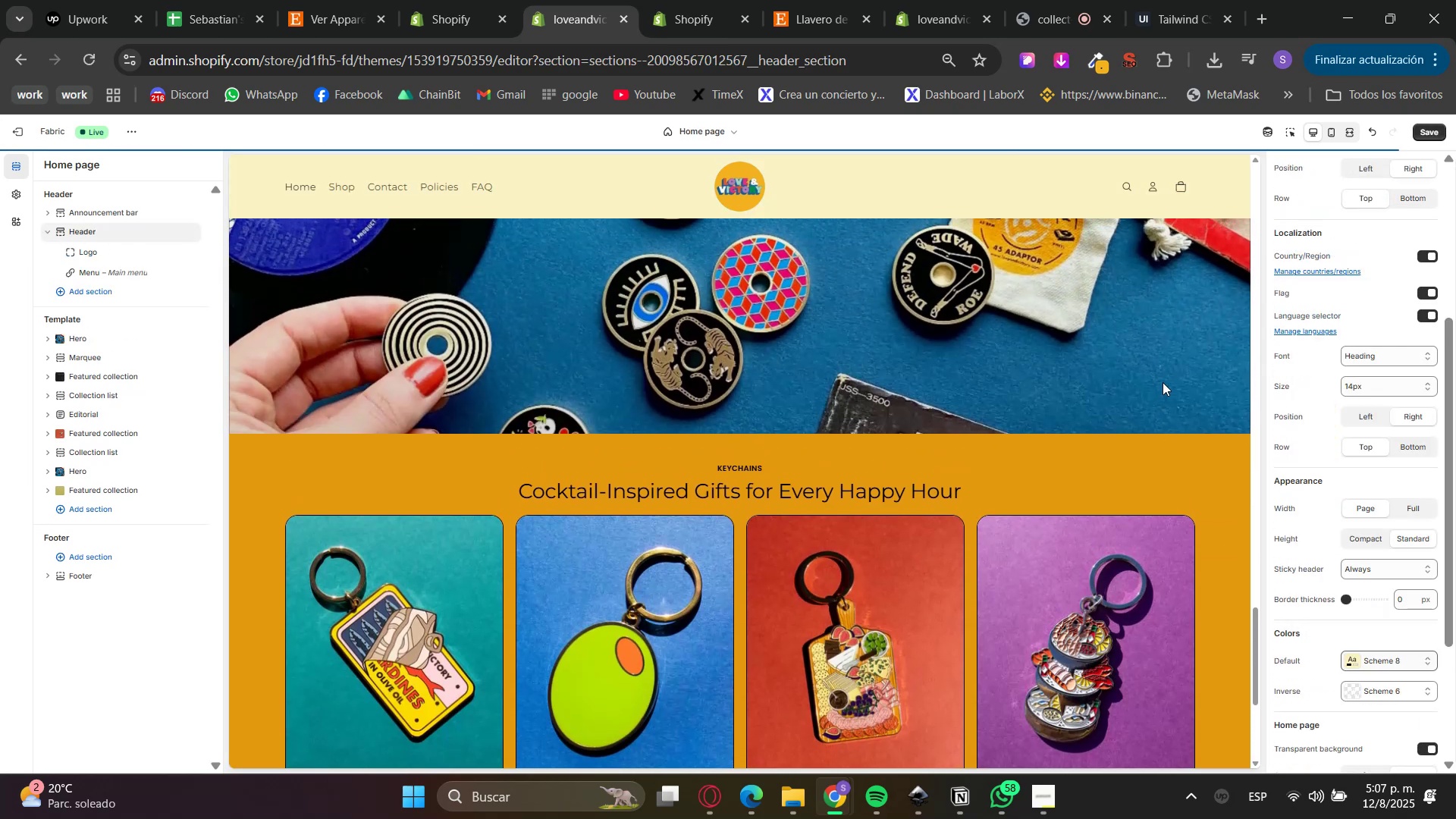 
scroll: coordinate [1125, 497], scroll_direction: up, amount: 29.0
 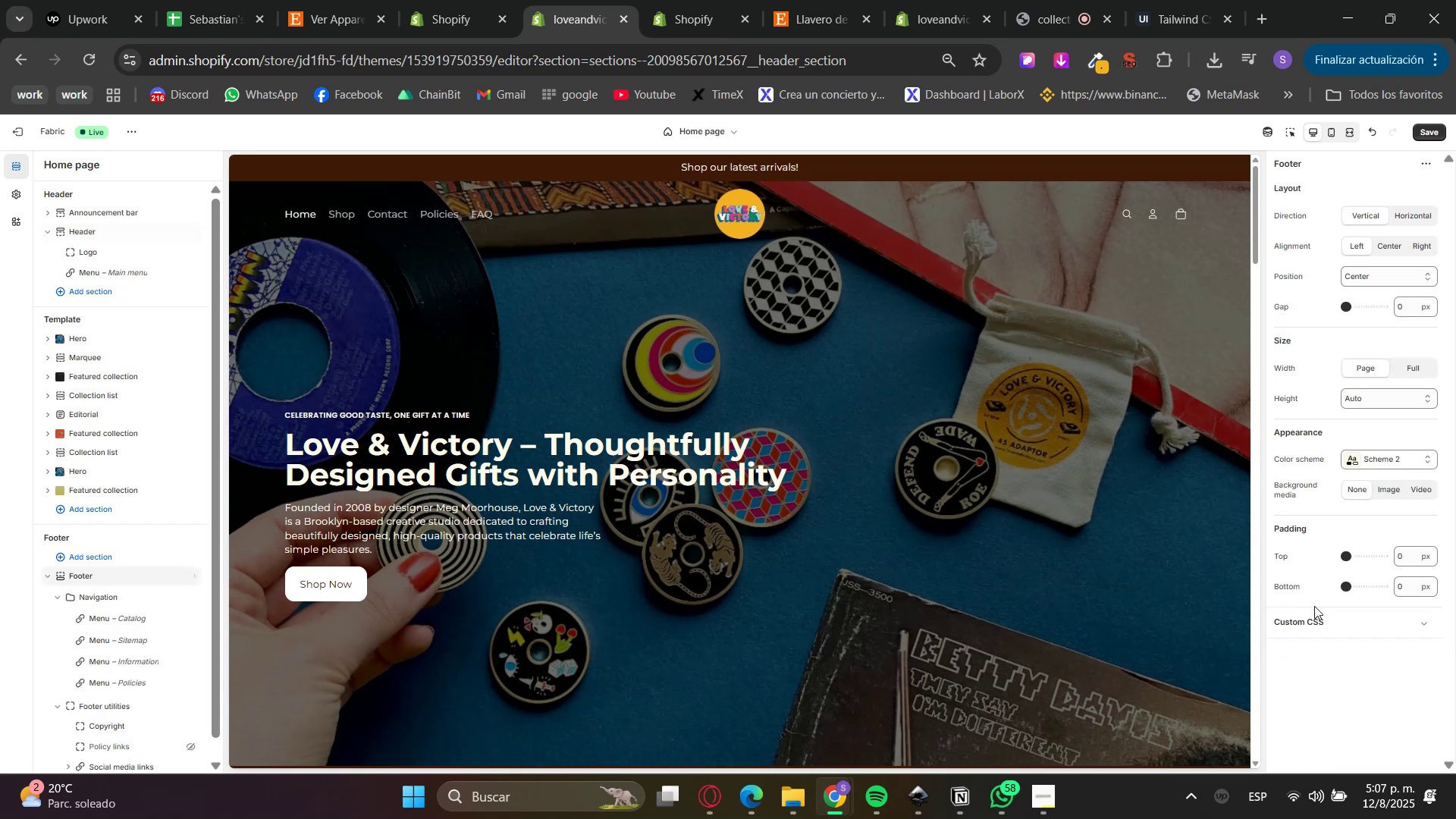 
left_click([1386, 448])
 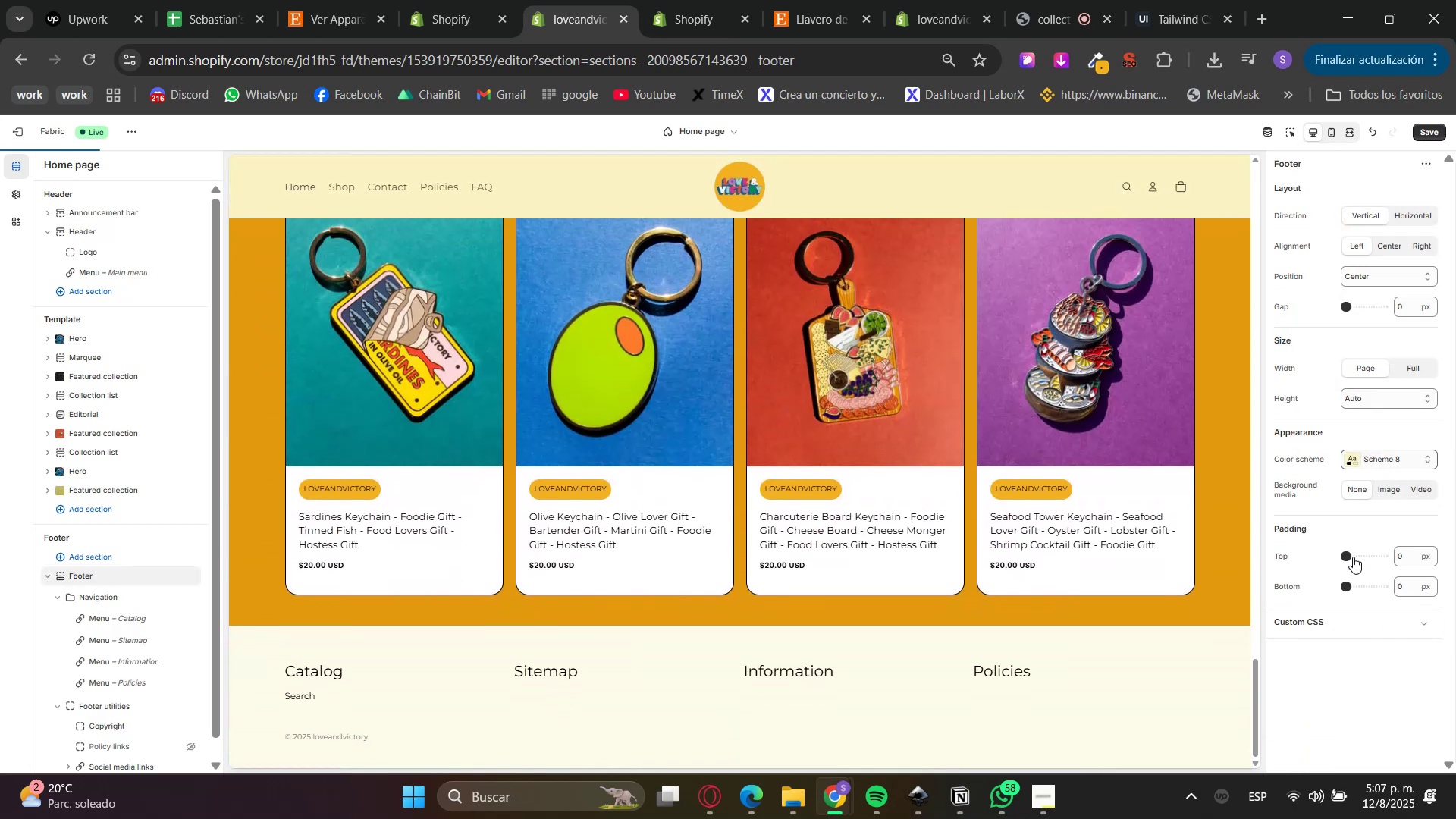 
scroll: coordinate [1174, 604], scroll_direction: down, amount: 4.0
 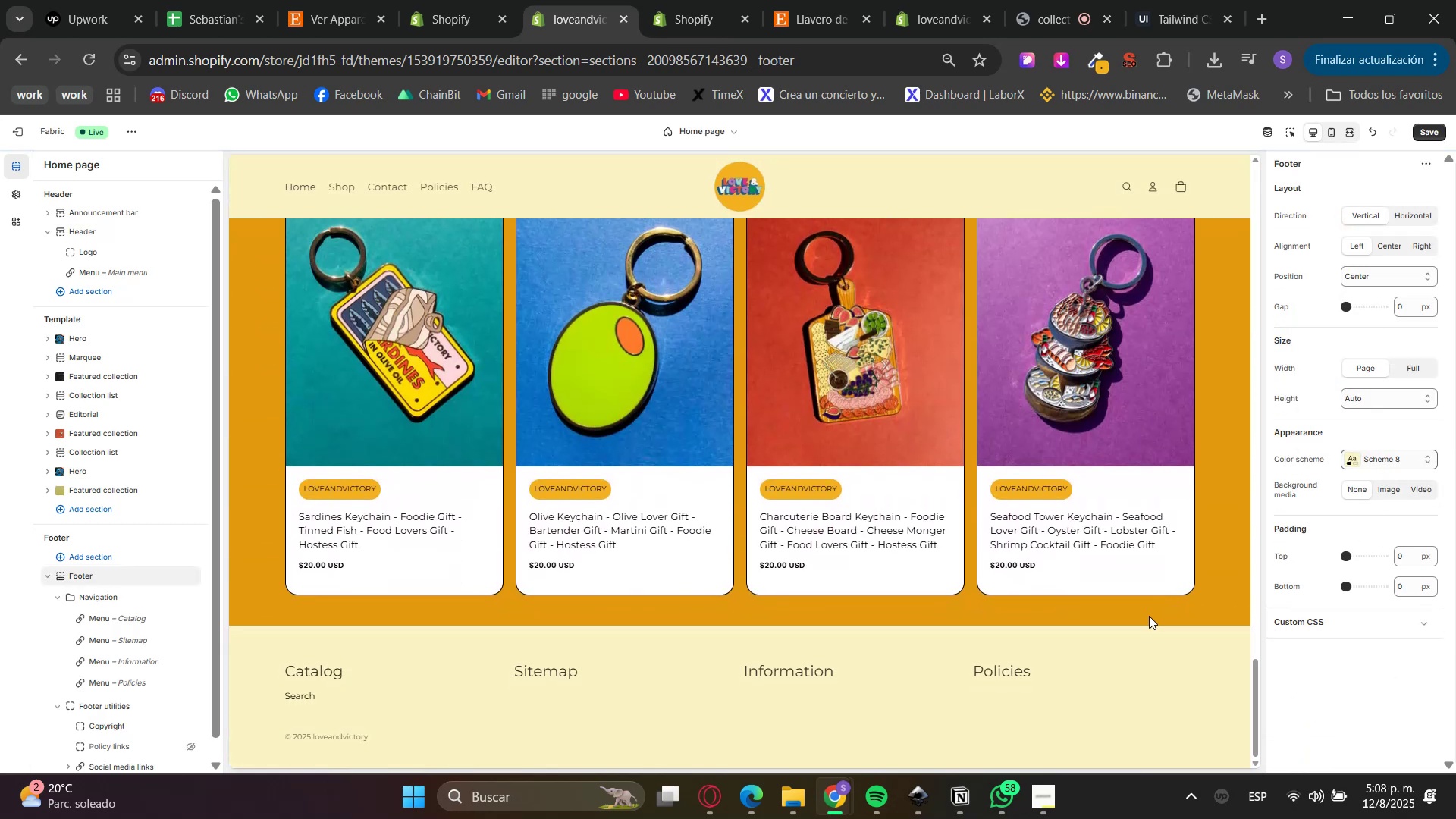 
scroll: coordinate [1164, 599], scroll_direction: up, amount: 37.0
 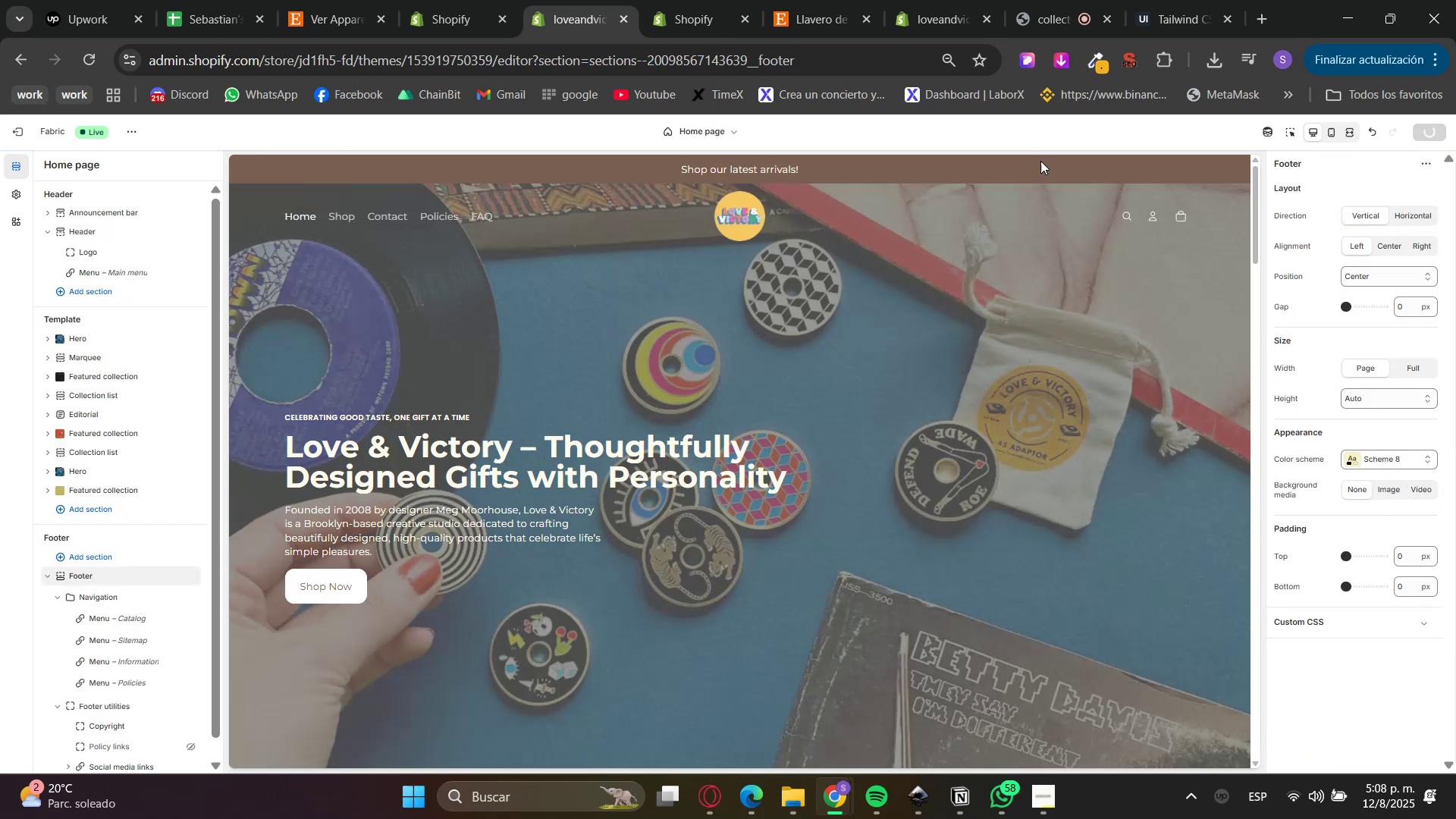 
mouse_move([724, 14])
 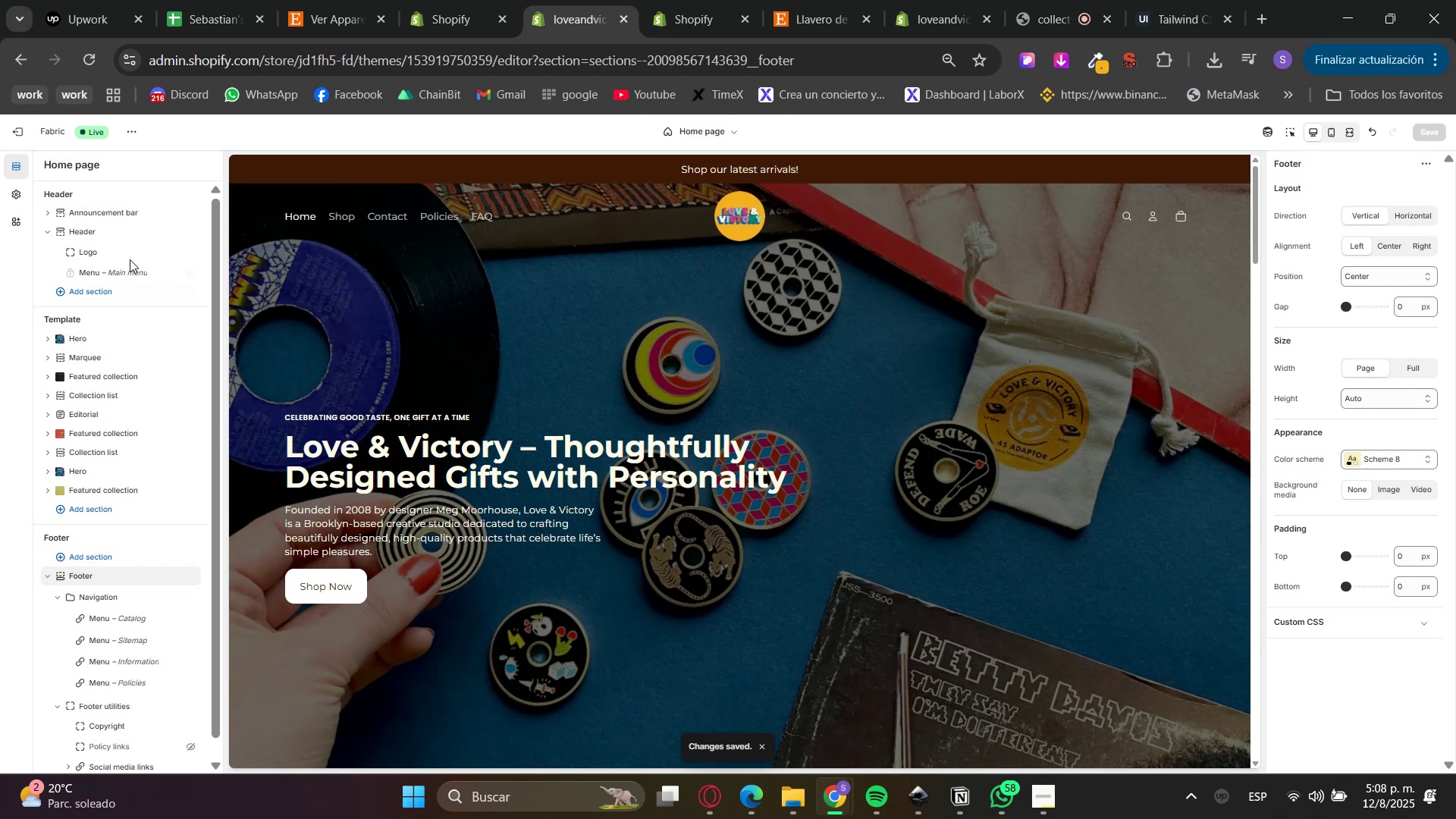 
left_click([83, 336])
 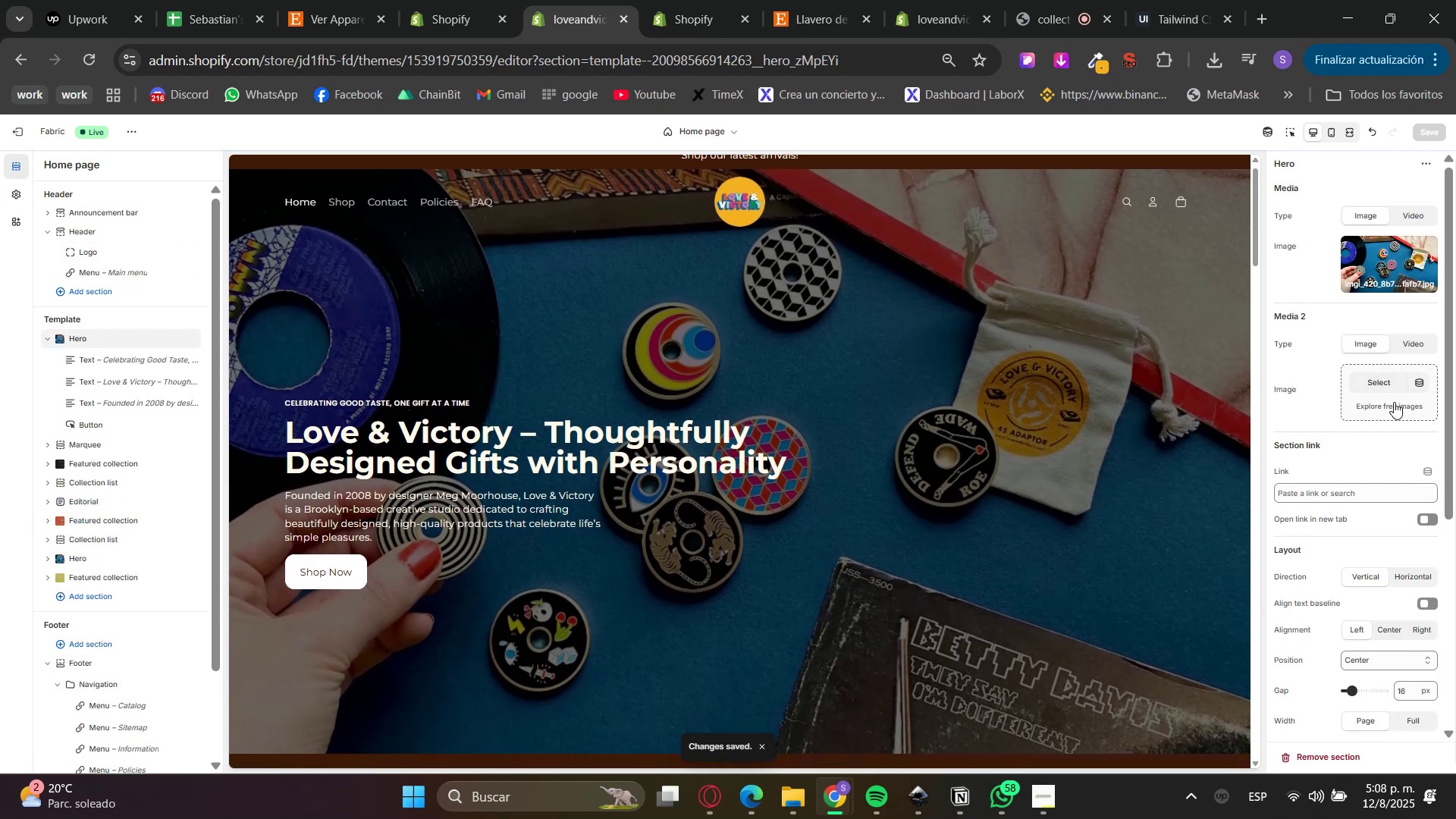 
scroll: coordinate [1372, 653], scroll_direction: down, amount: 2.0
 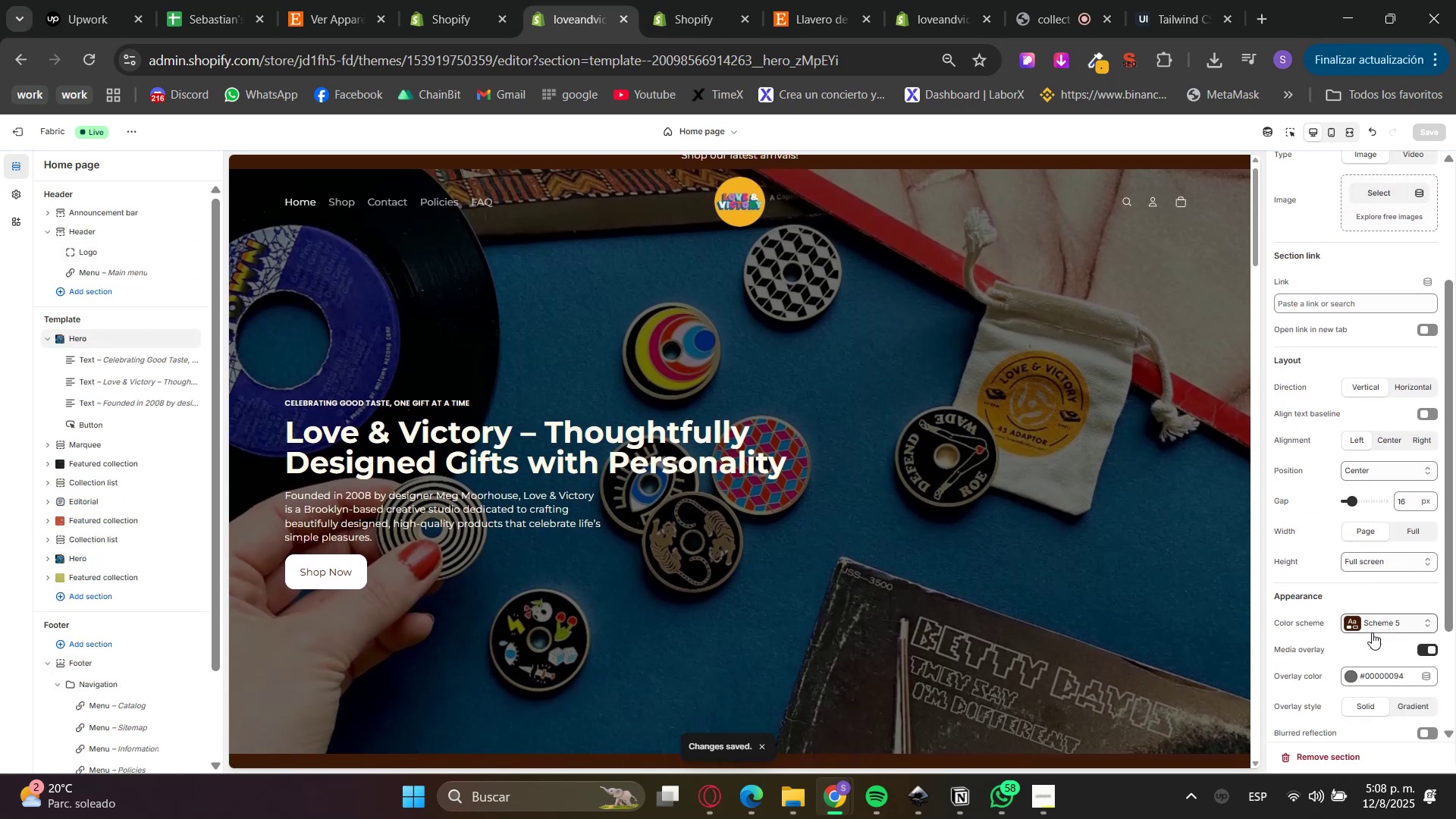 
left_click([1372, 632])
 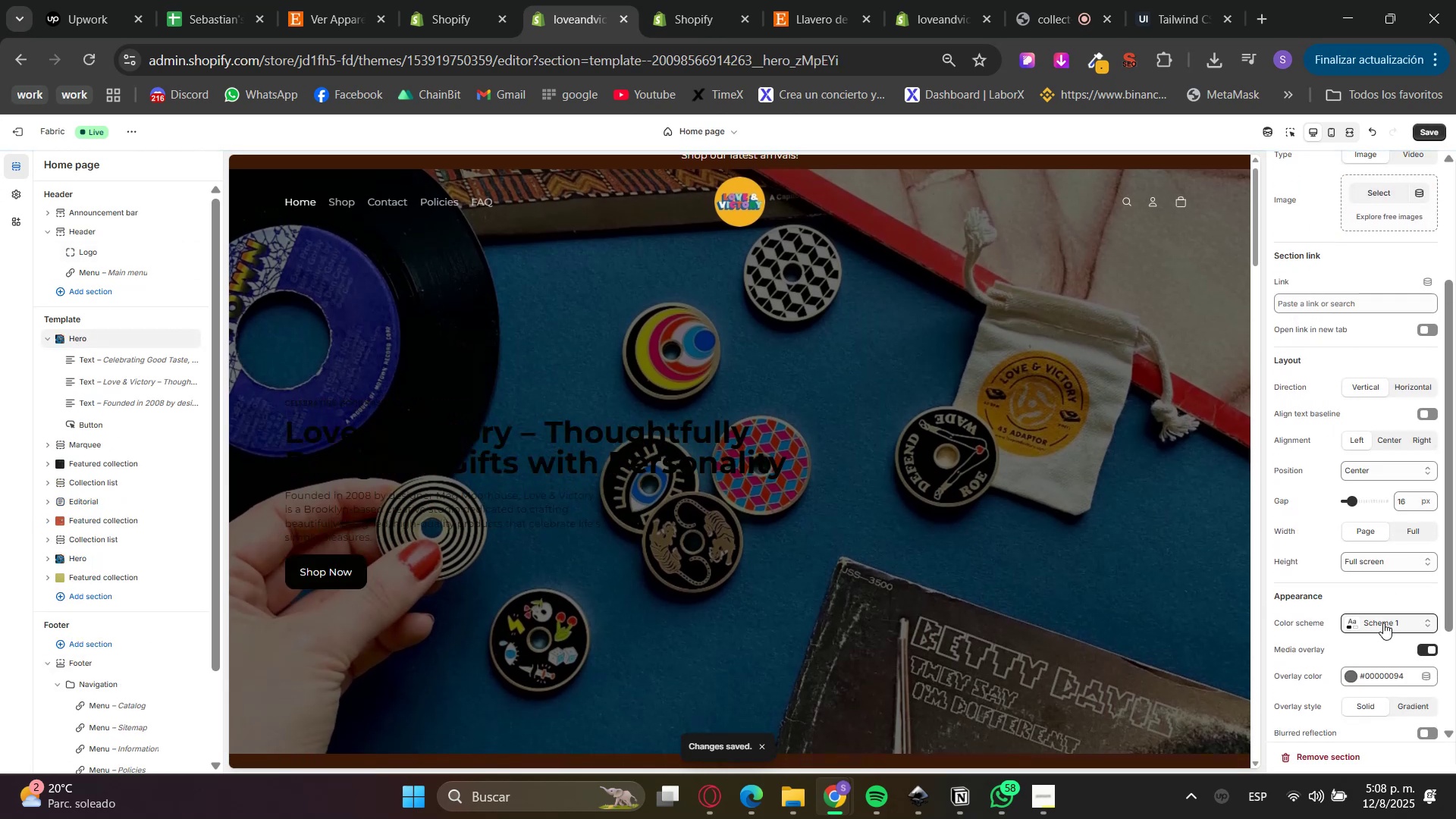 
left_click([1356, 490])
 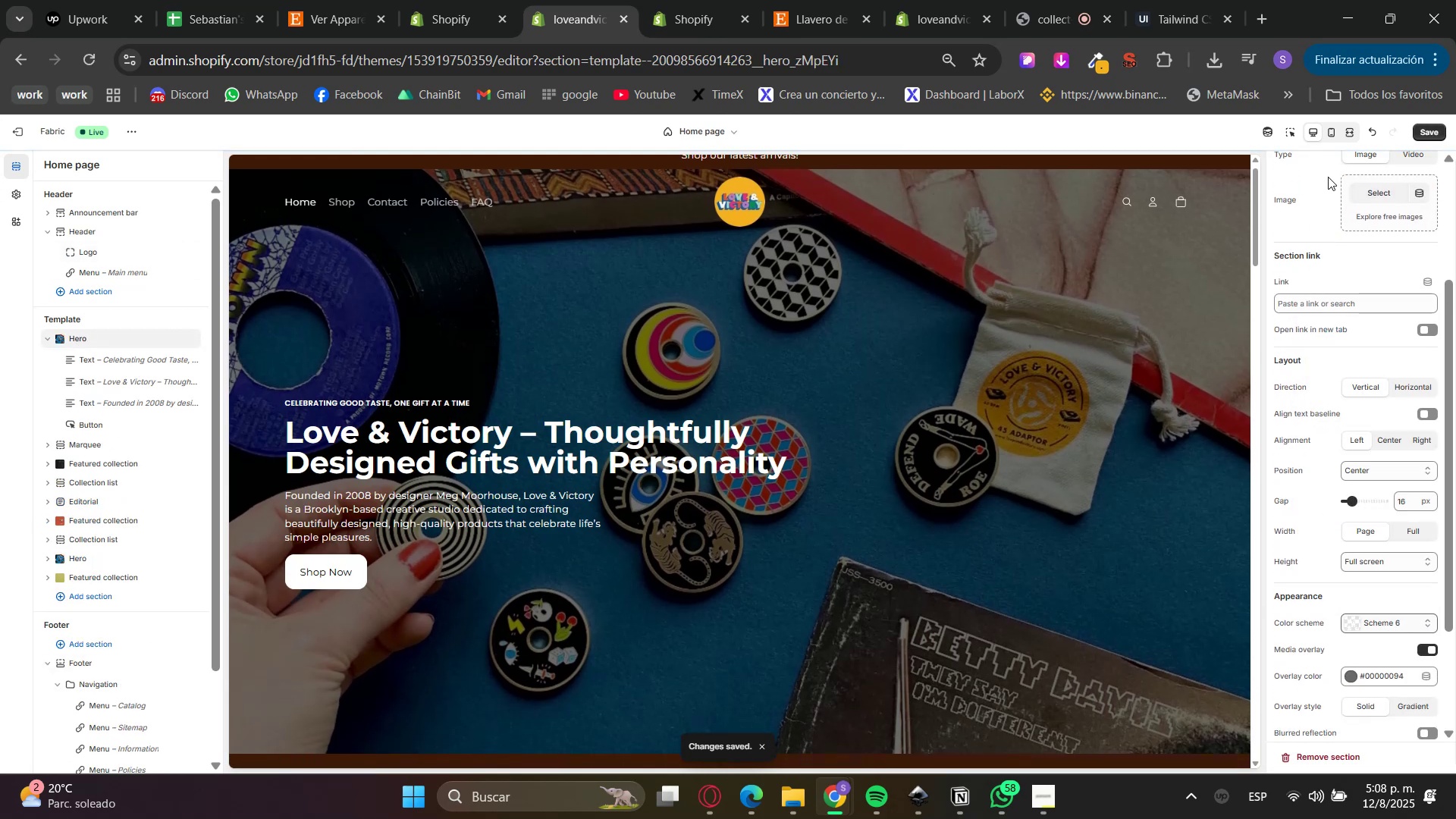 
left_click([1444, 125])
 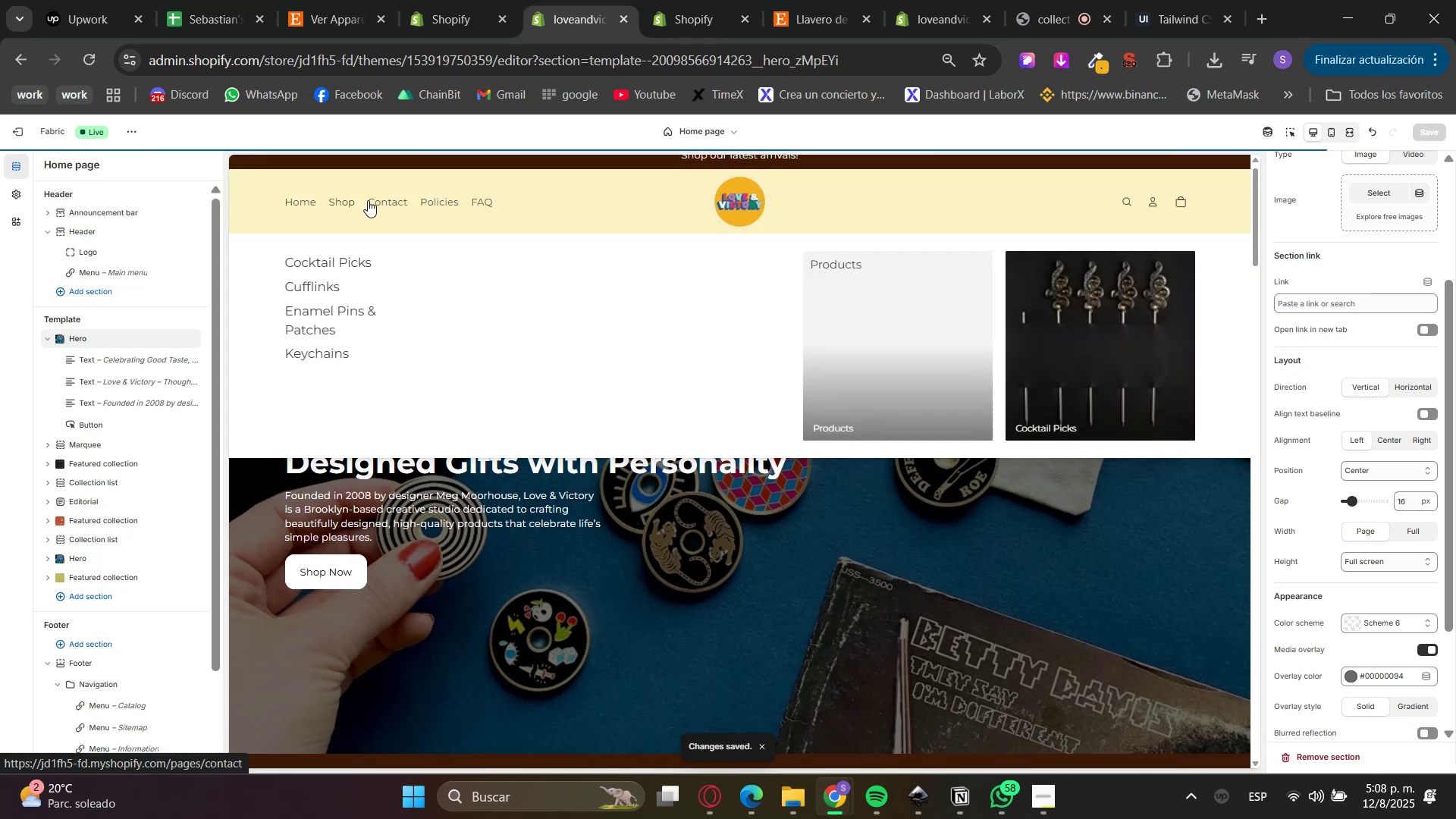 
scroll: coordinate [369, 470], scroll_direction: down, amount: 3.0
 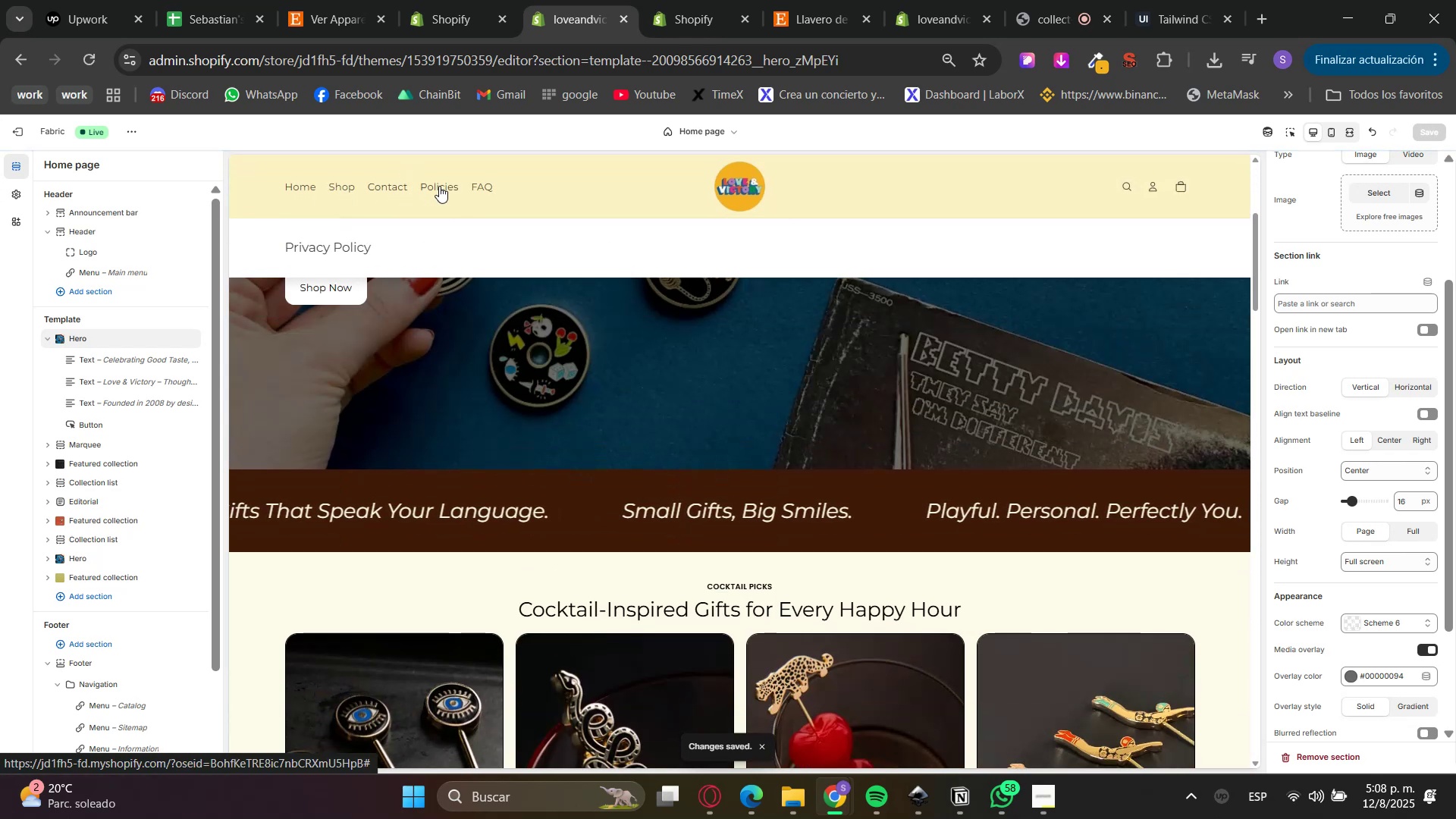 
left_click([466, 185])
 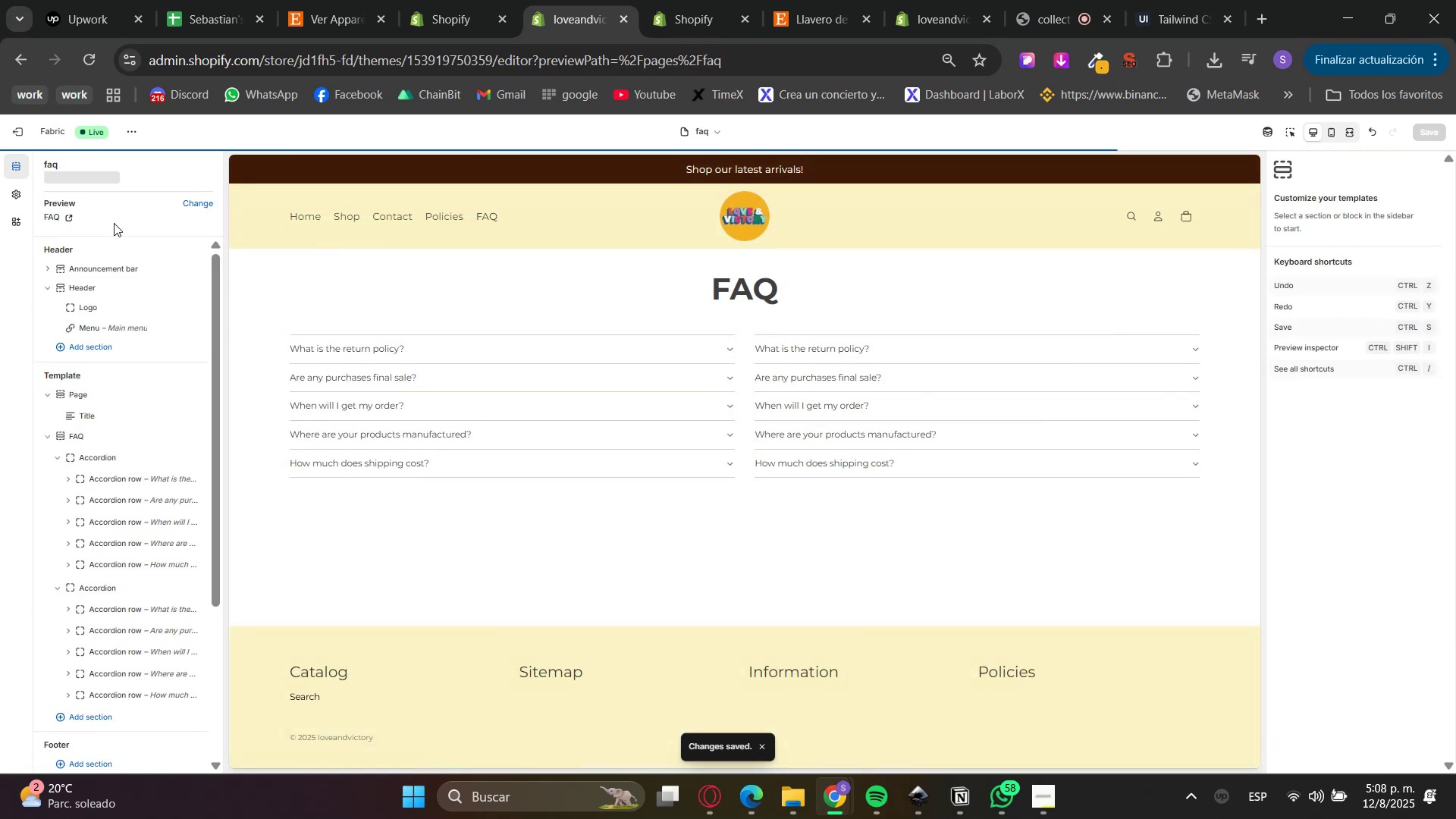 
left_click([102, 287])
 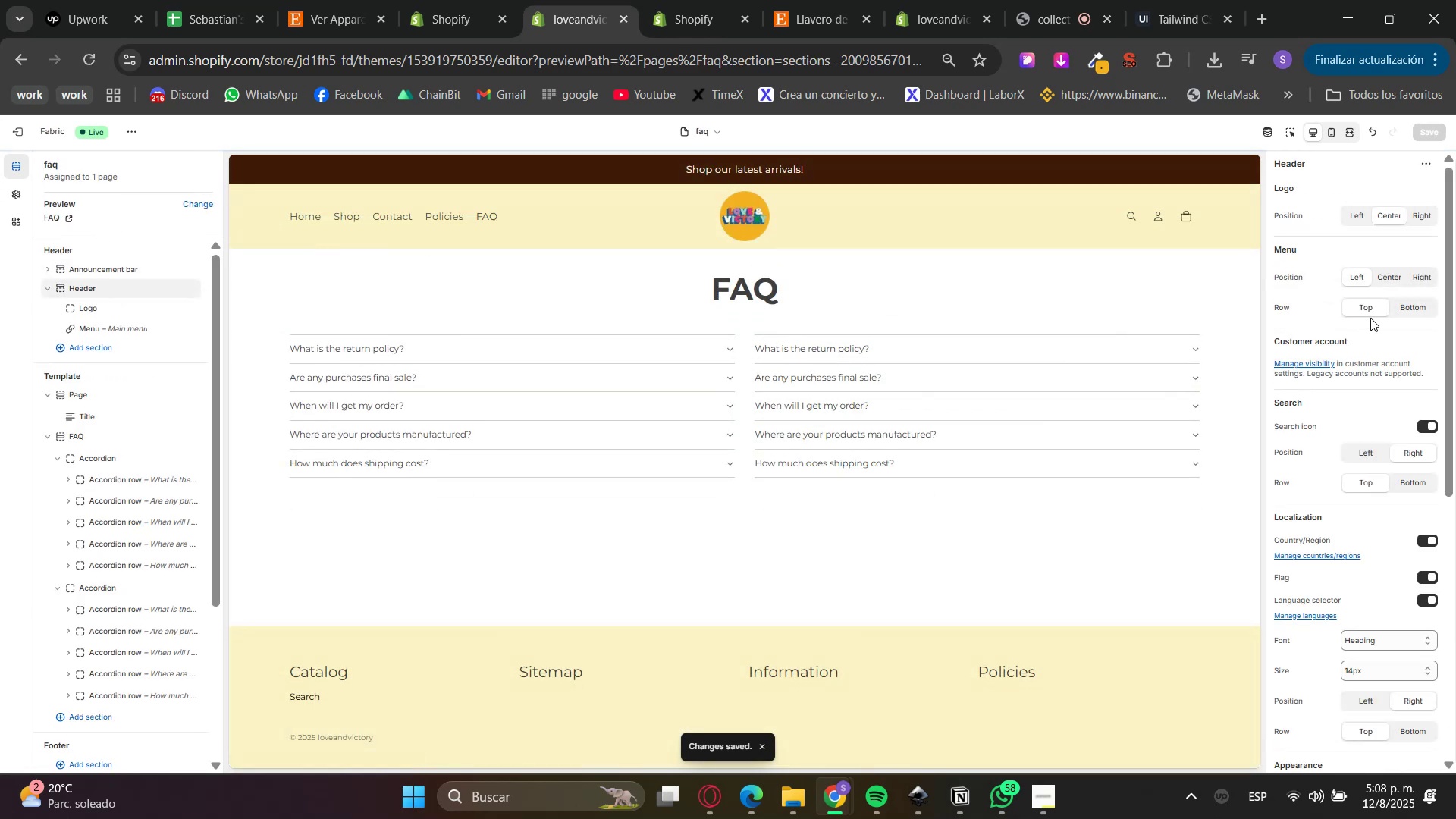 
scroll: coordinate [1393, 594], scroll_direction: down, amount: 4.0
 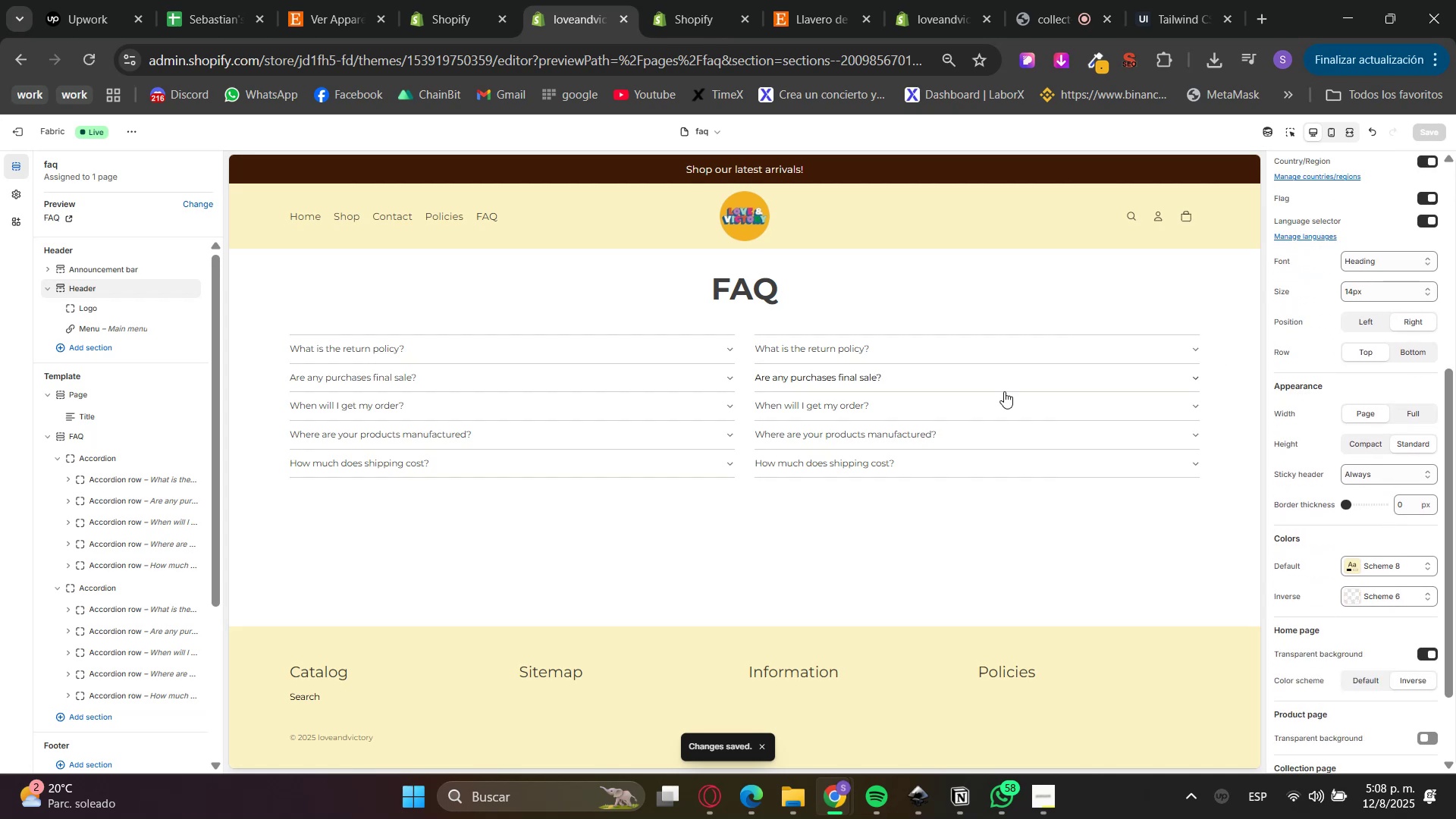 
left_click([126, 333])
 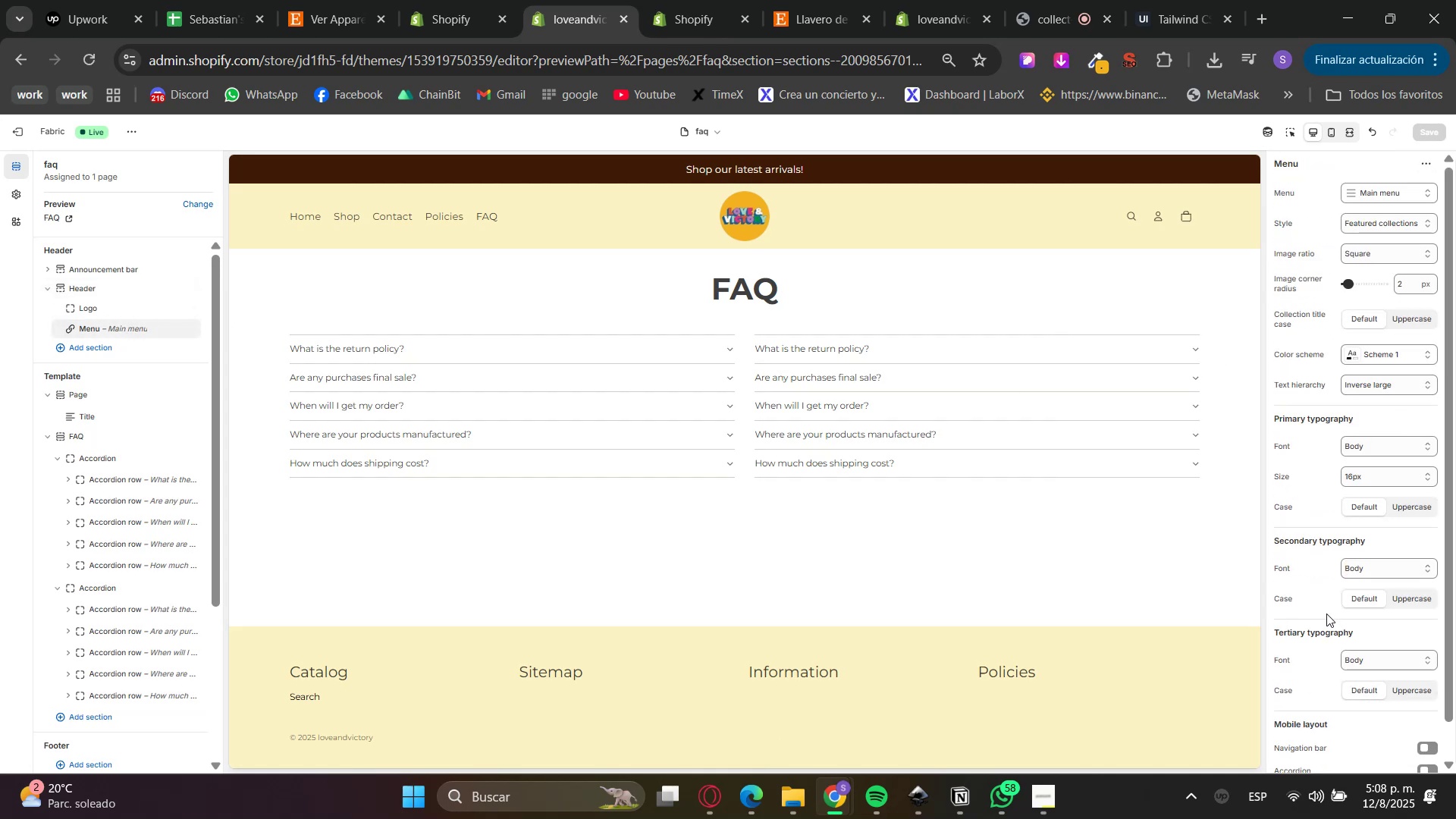 
left_click([1367, 573])
 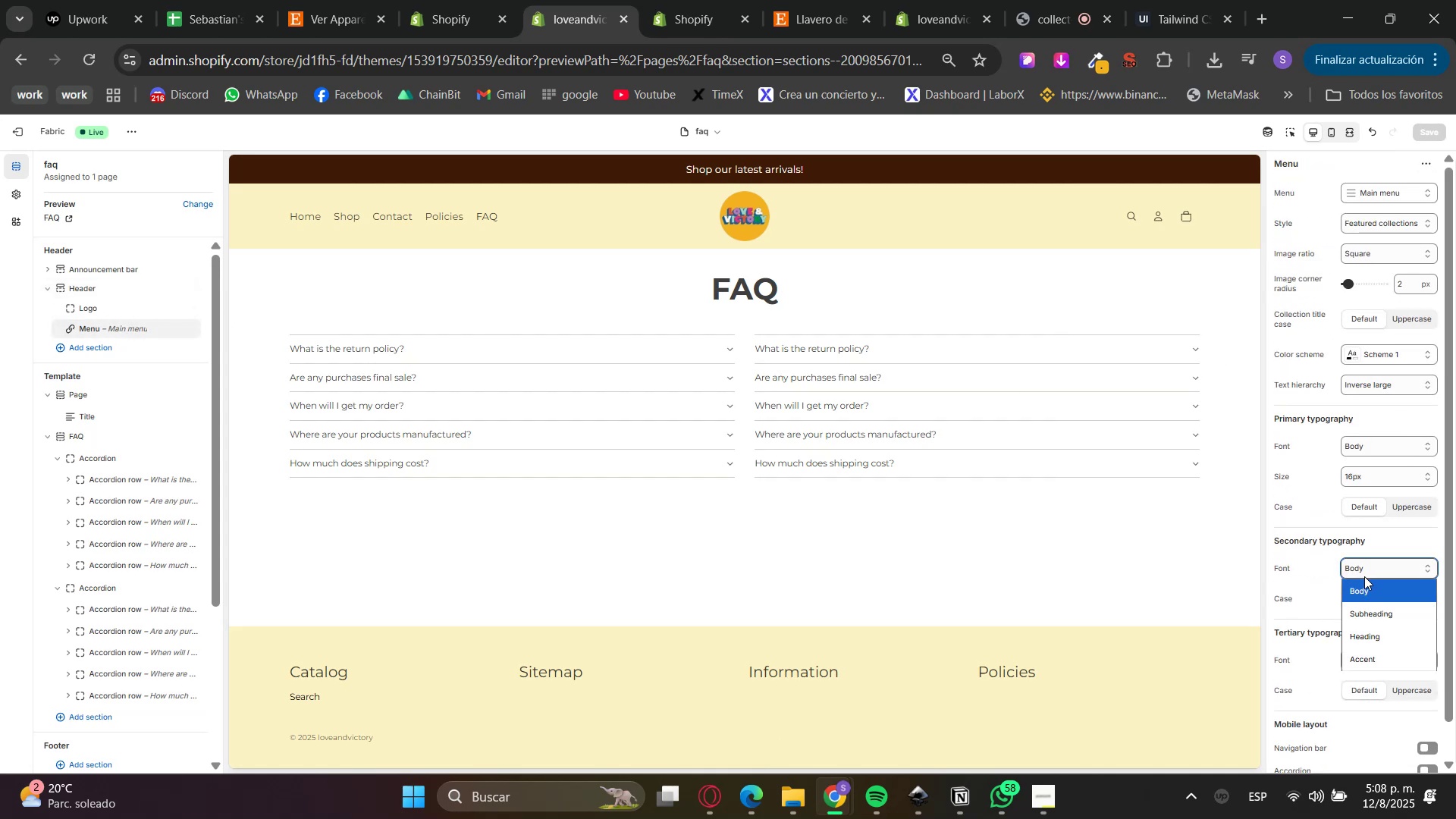 
left_click([1364, 576])
 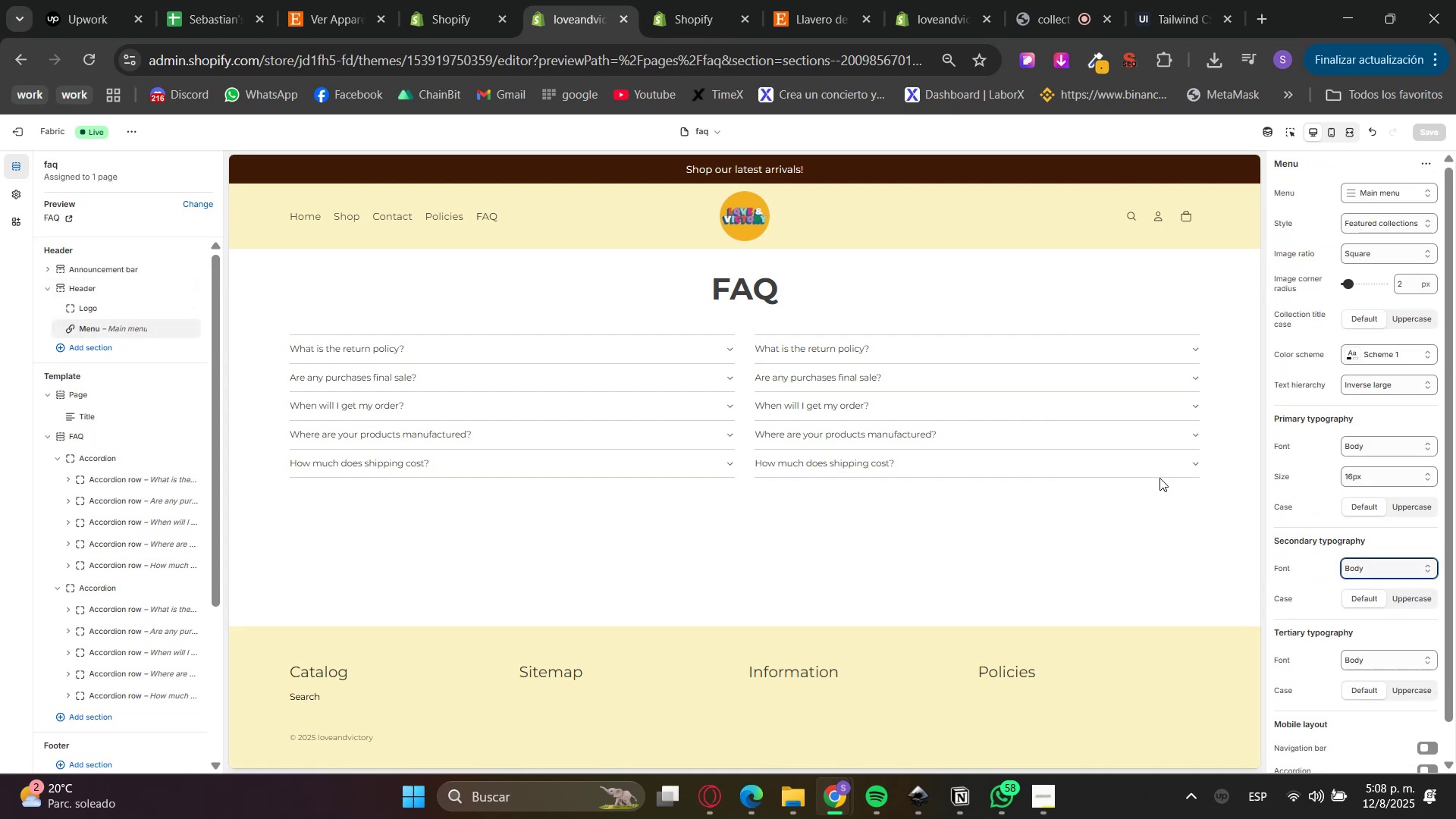 
scroll: coordinate [1359, 622], scroll_direction: down, amount: 2.0
 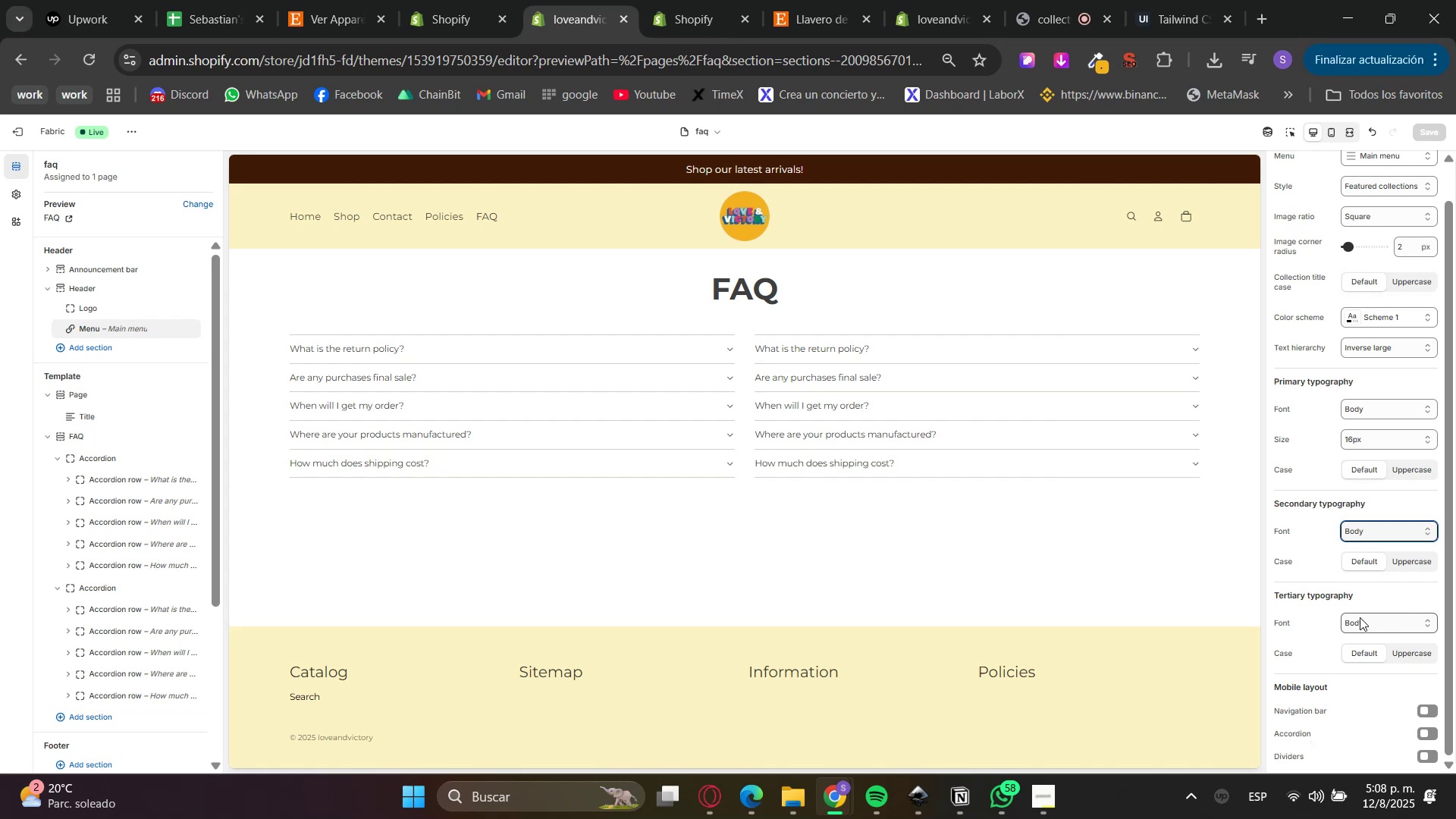 
left_click([1388, 532])
 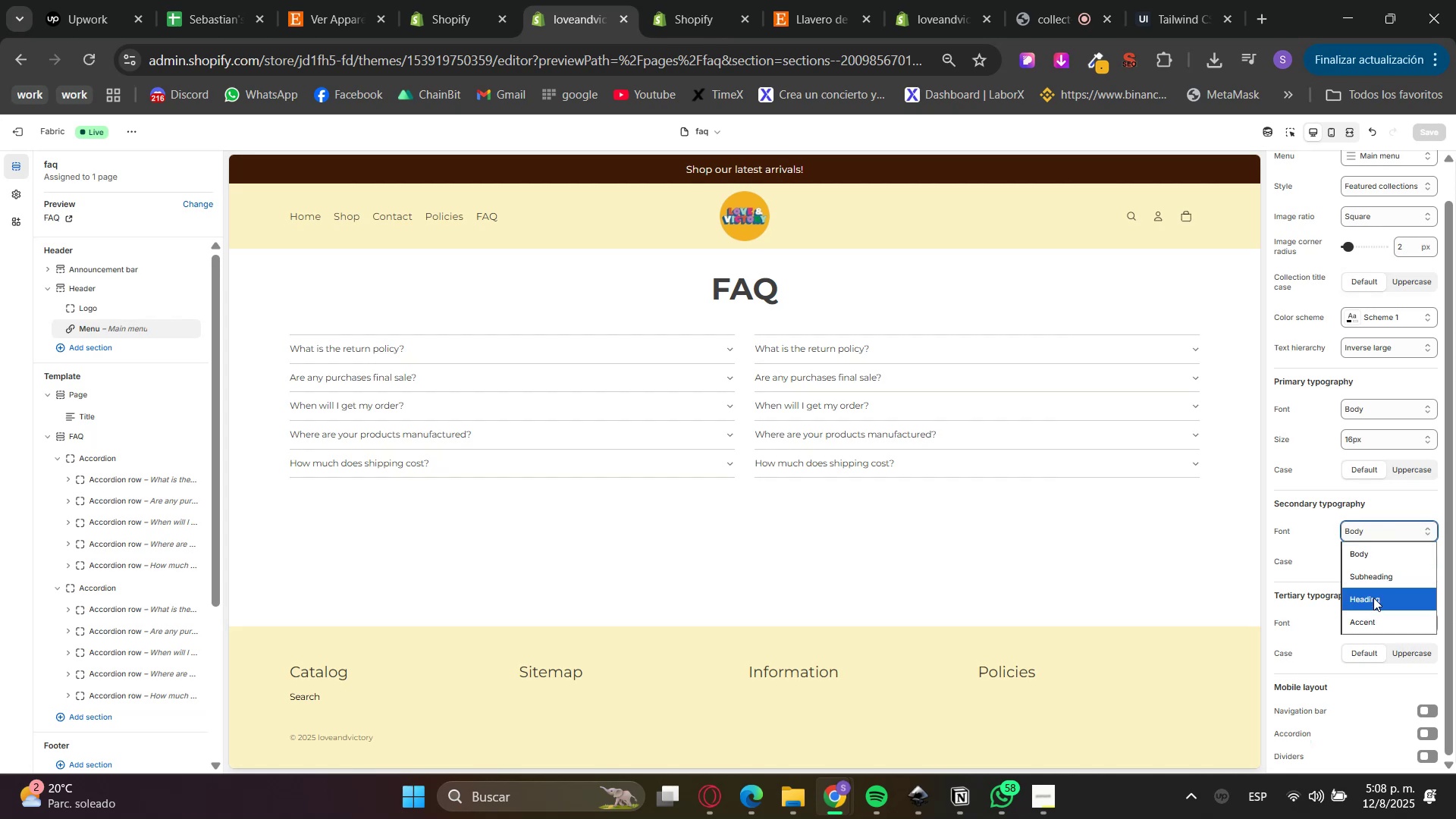 
left_click([1325, 559])
 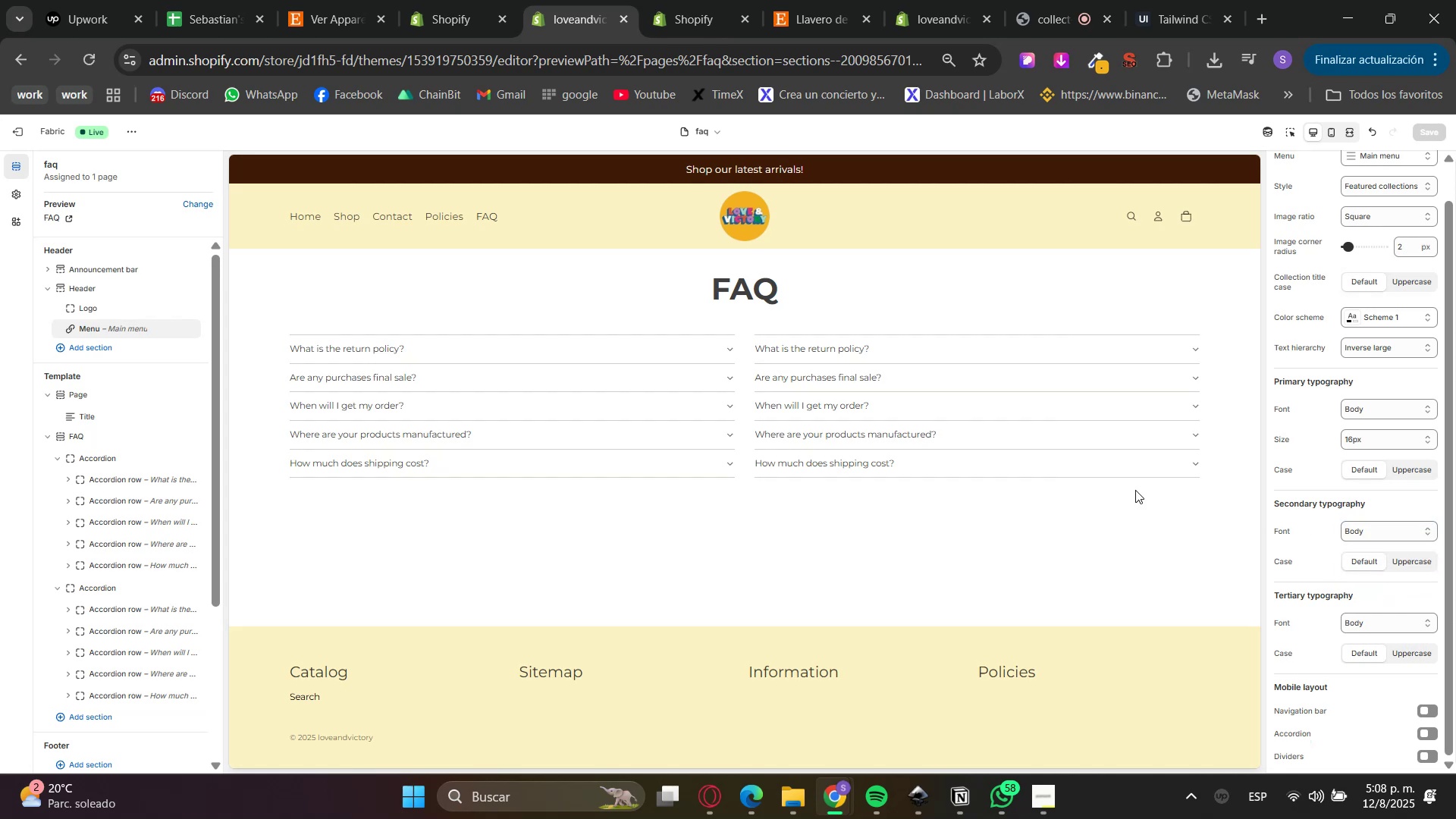 
left_click([1396, 564])
 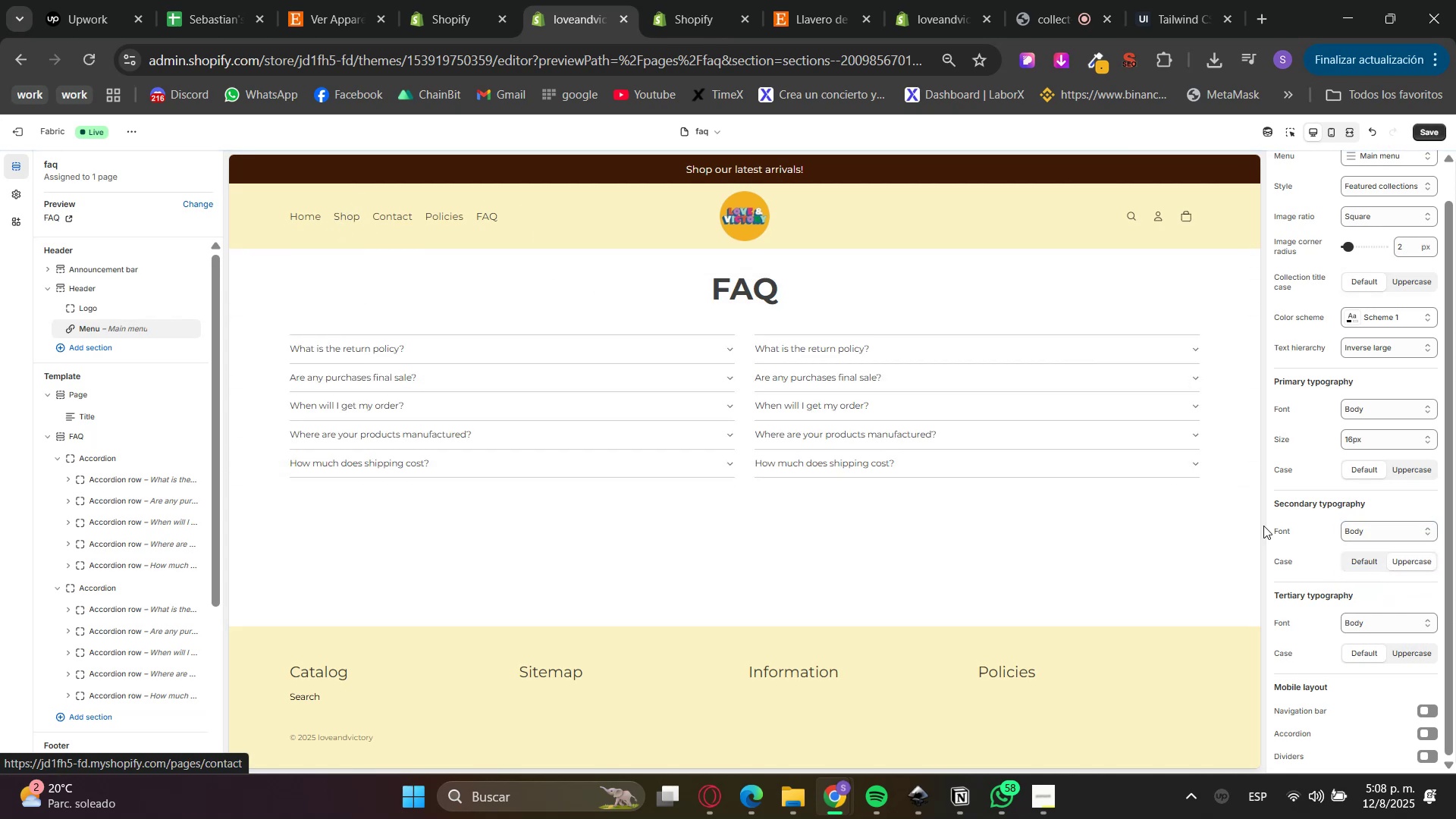 
left_click([1367, 558])
 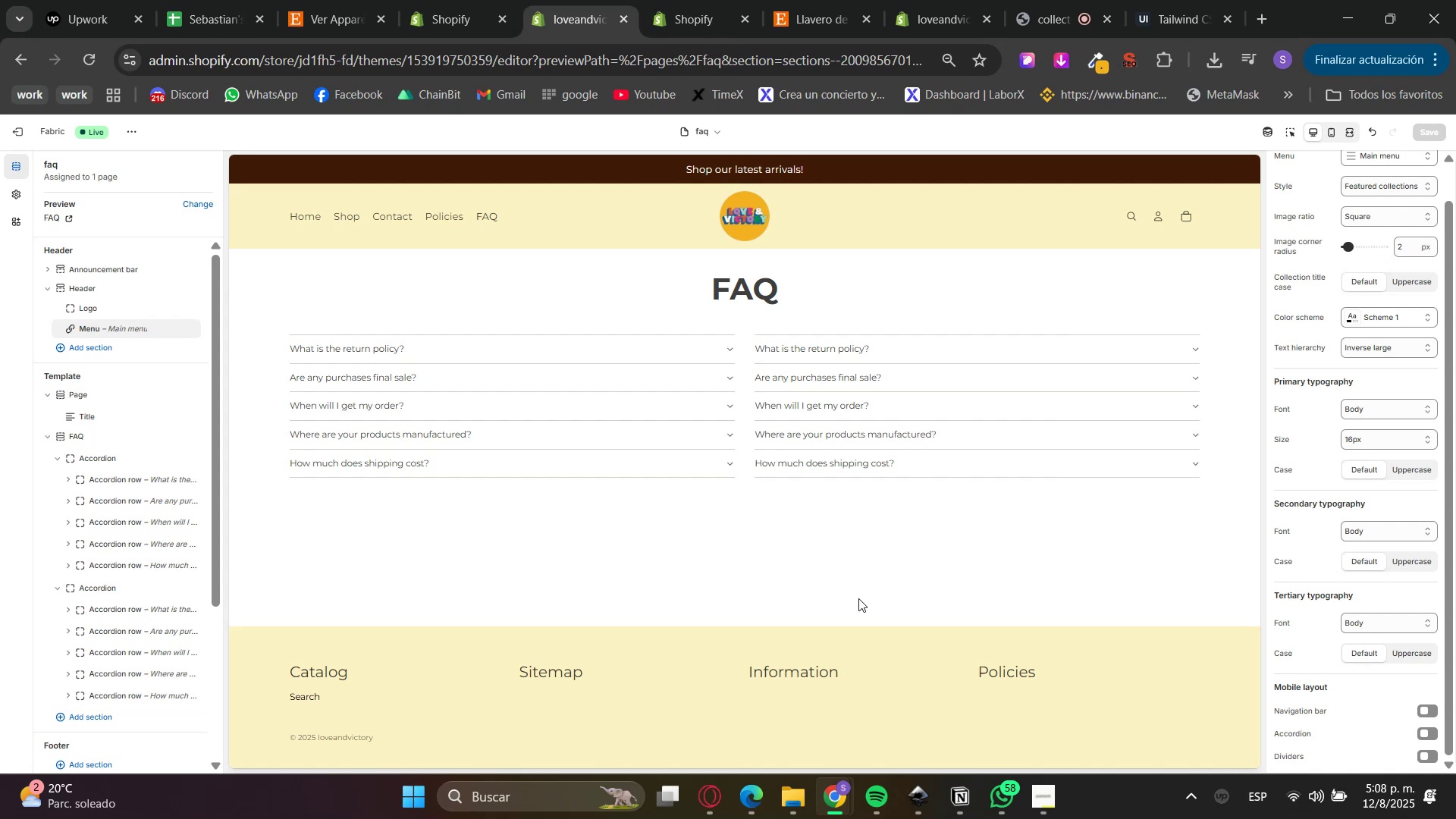 
wait(22.81)
 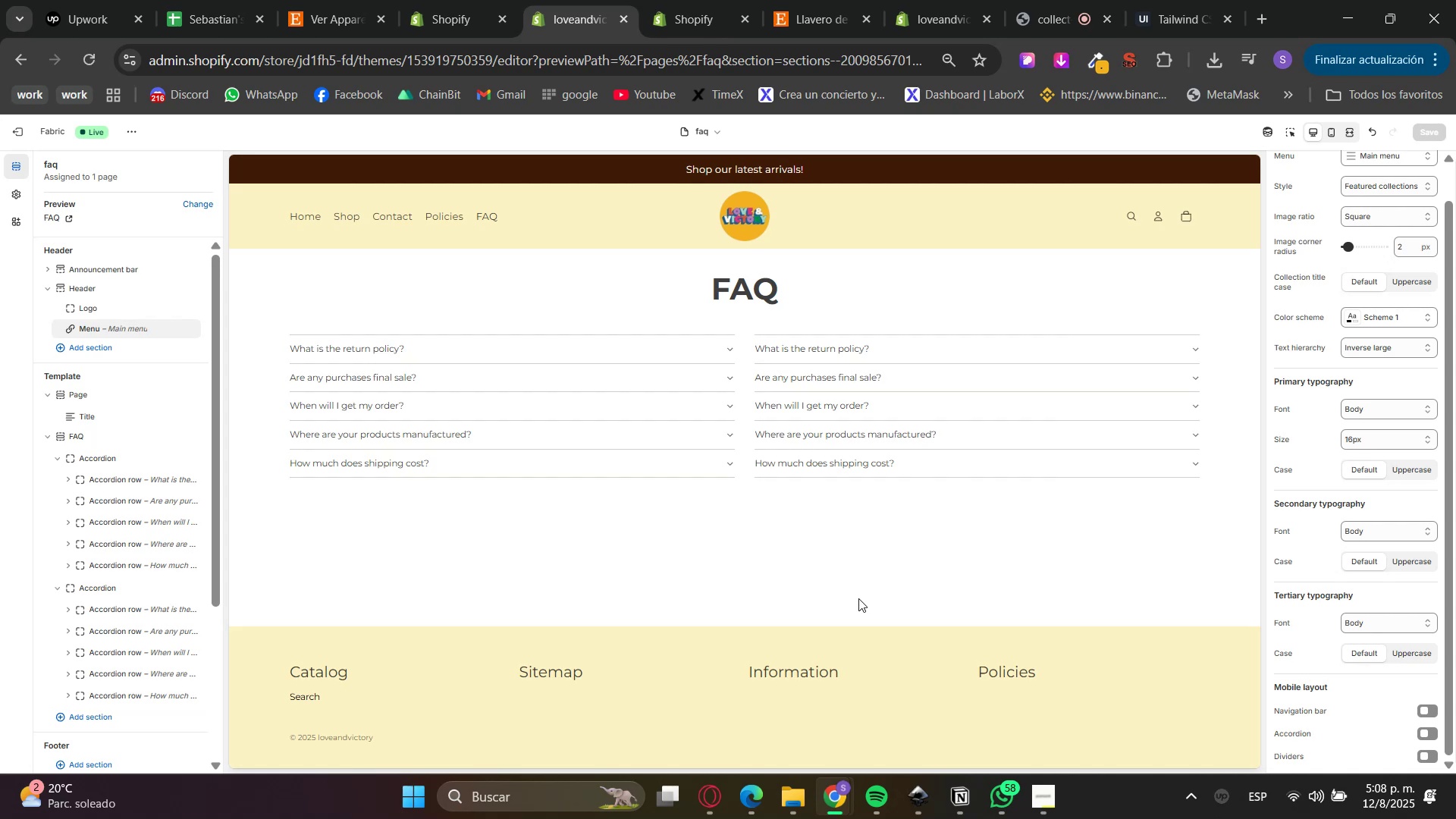 
left_click([102, 479])
 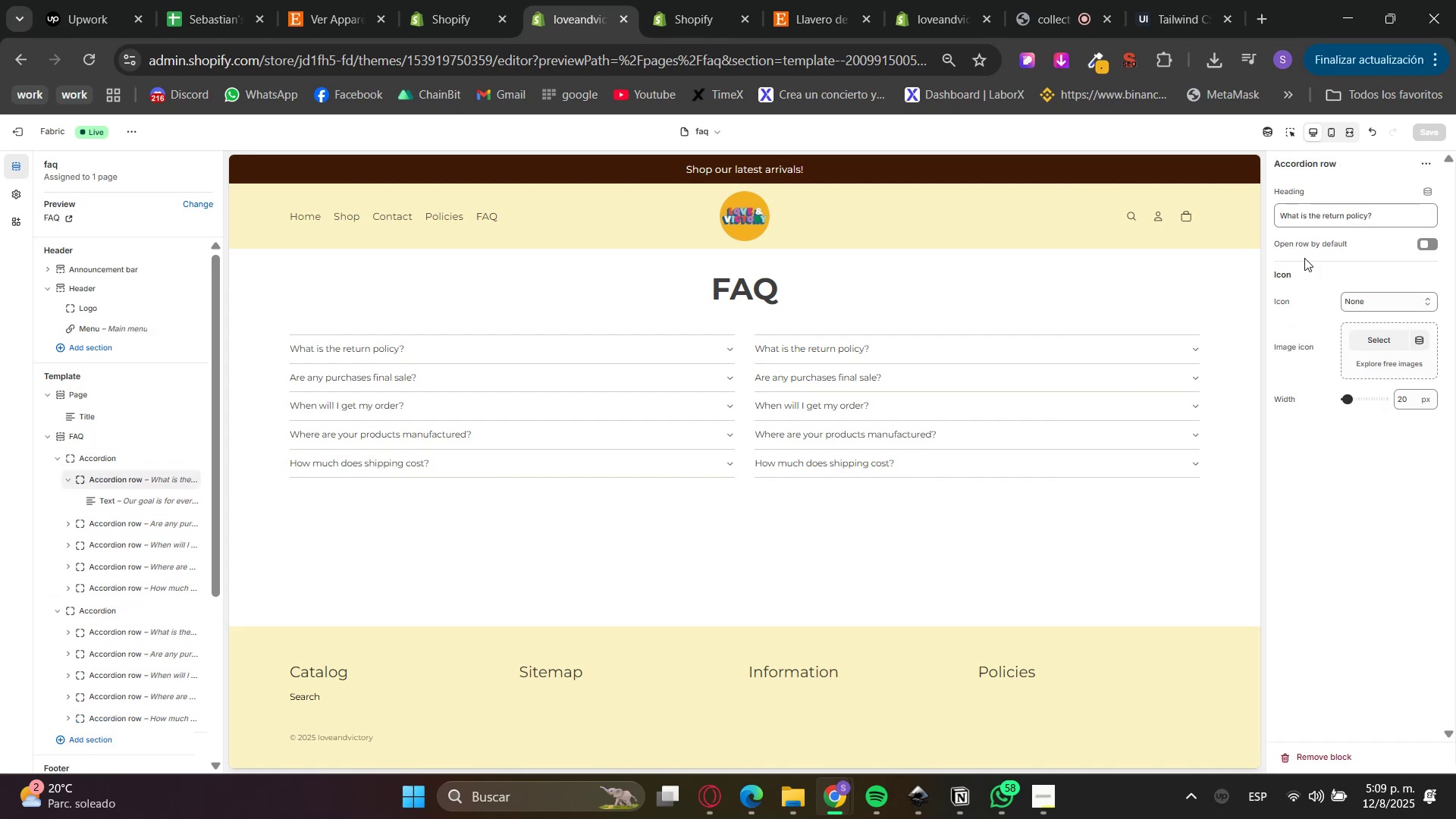 
left_click([726, 808])
 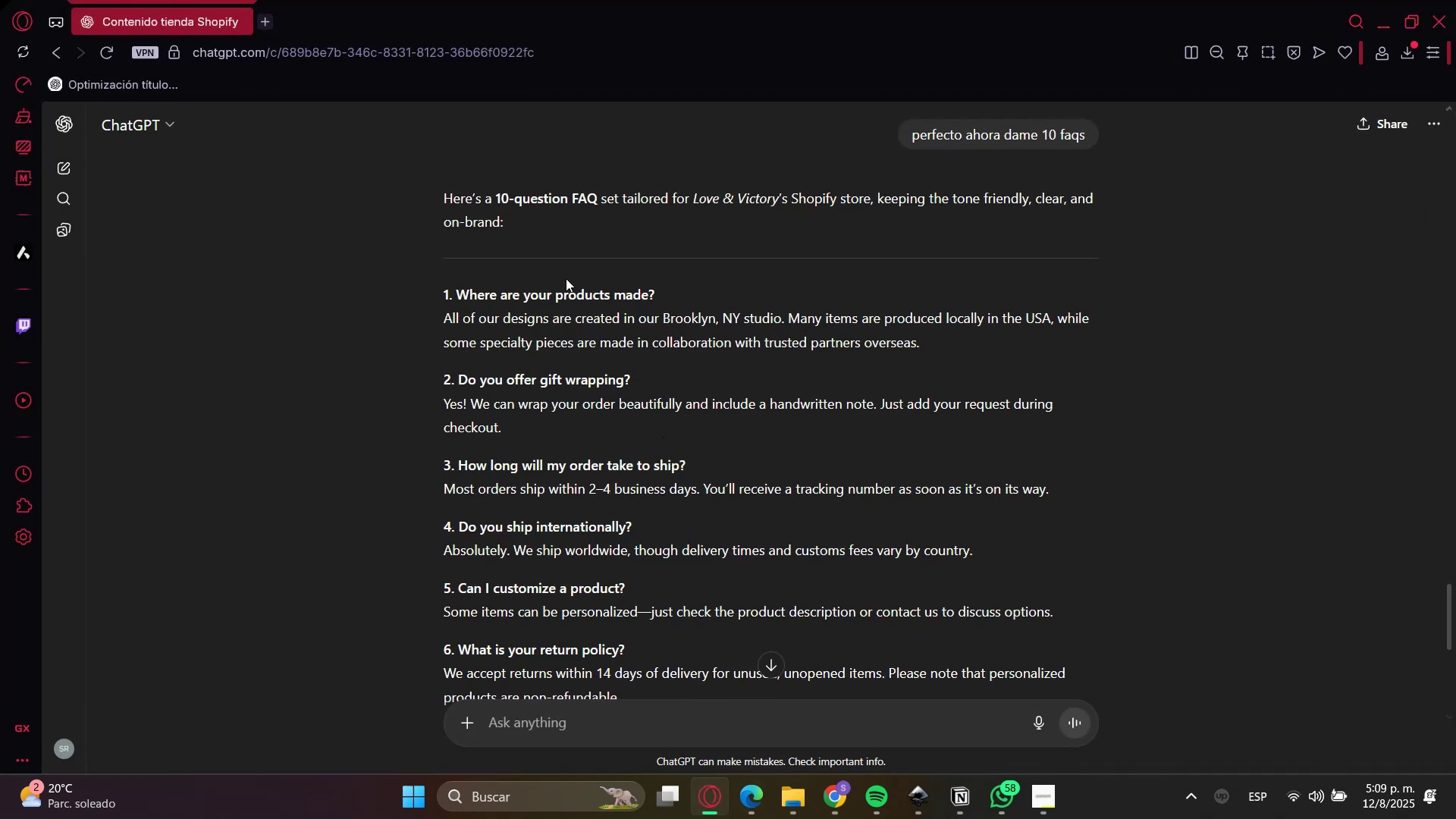 
double_click([567, 293])
 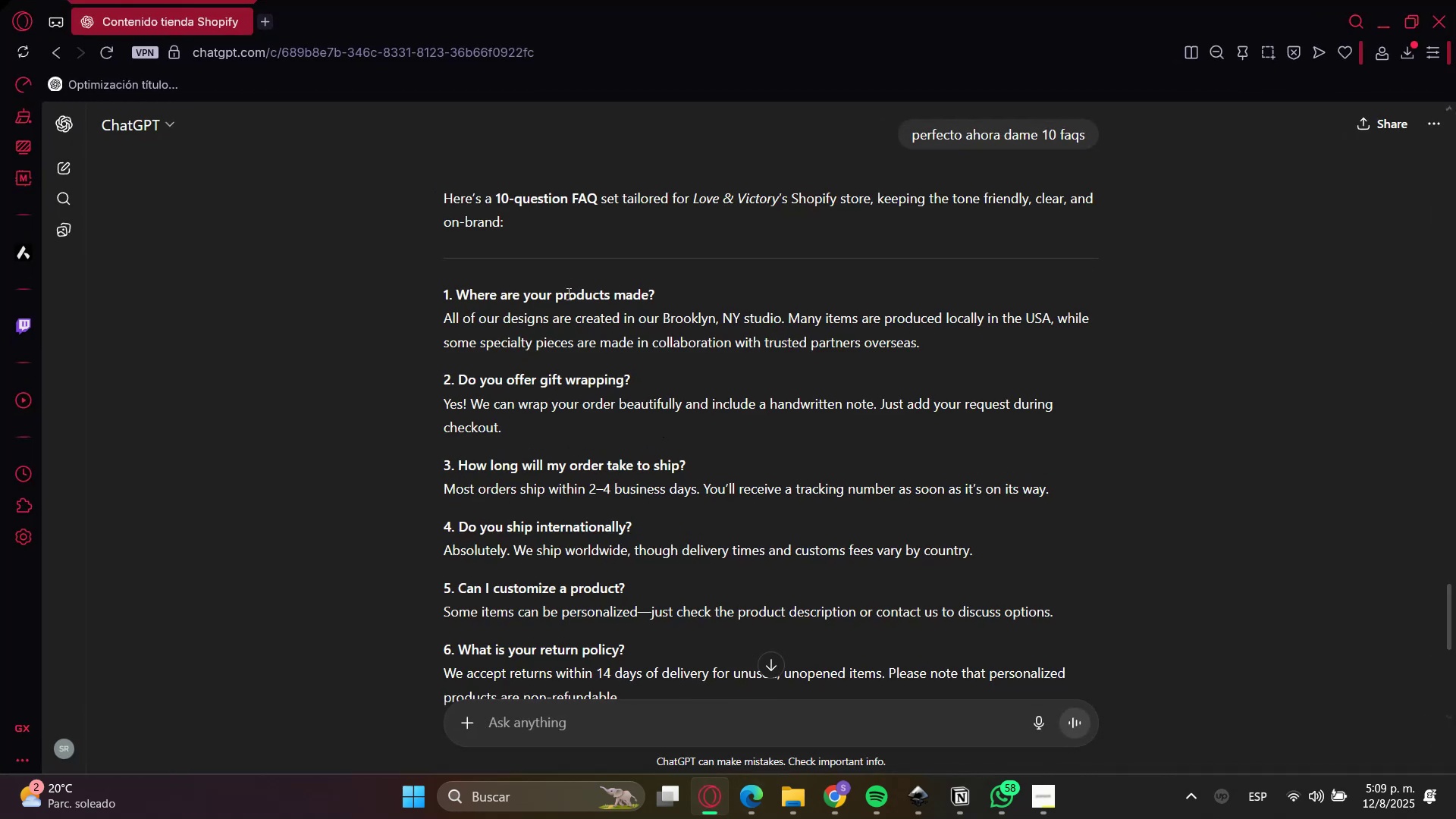 
triple_click([567, 293])
 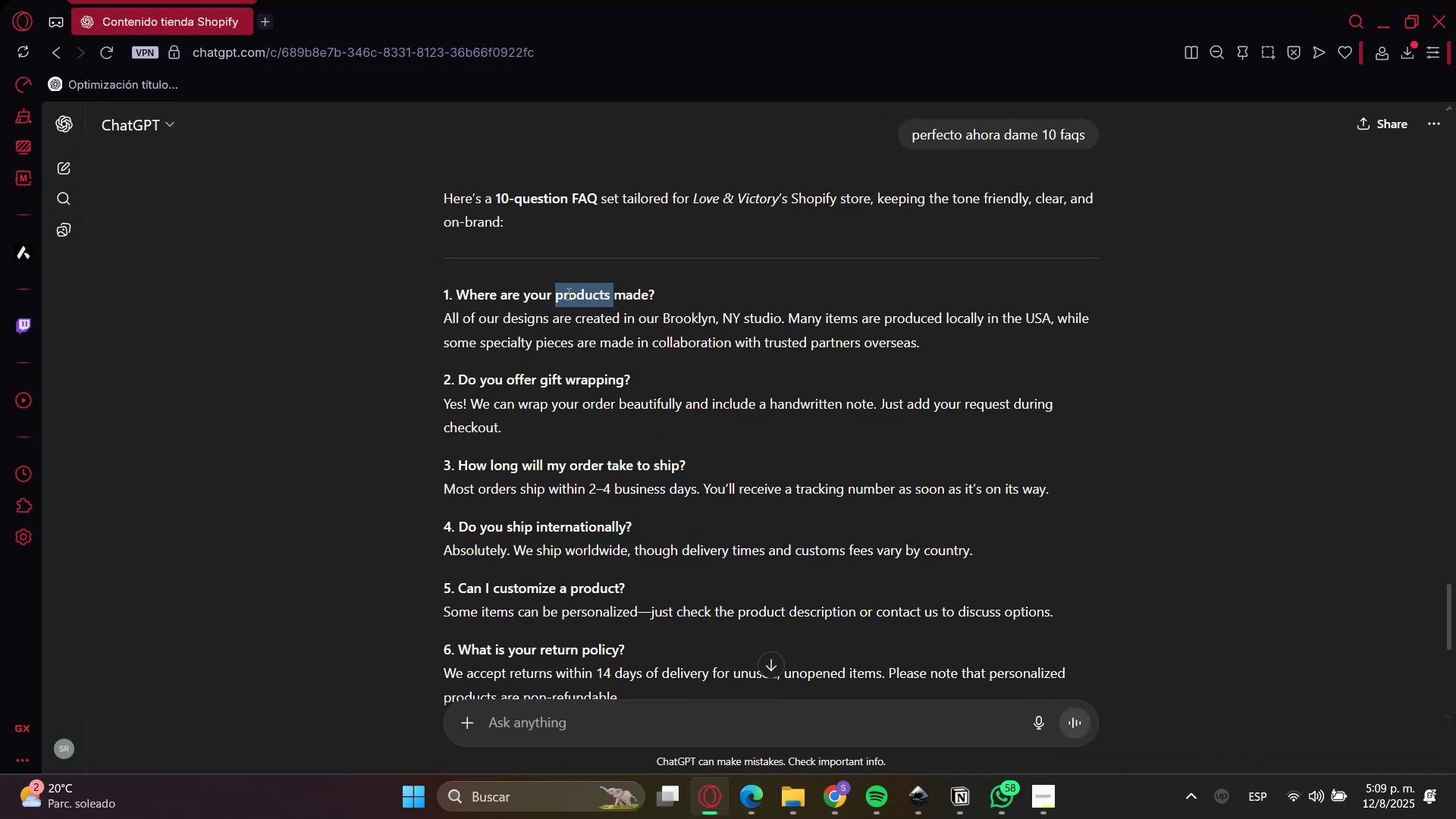 
triple_click([567, 293])
 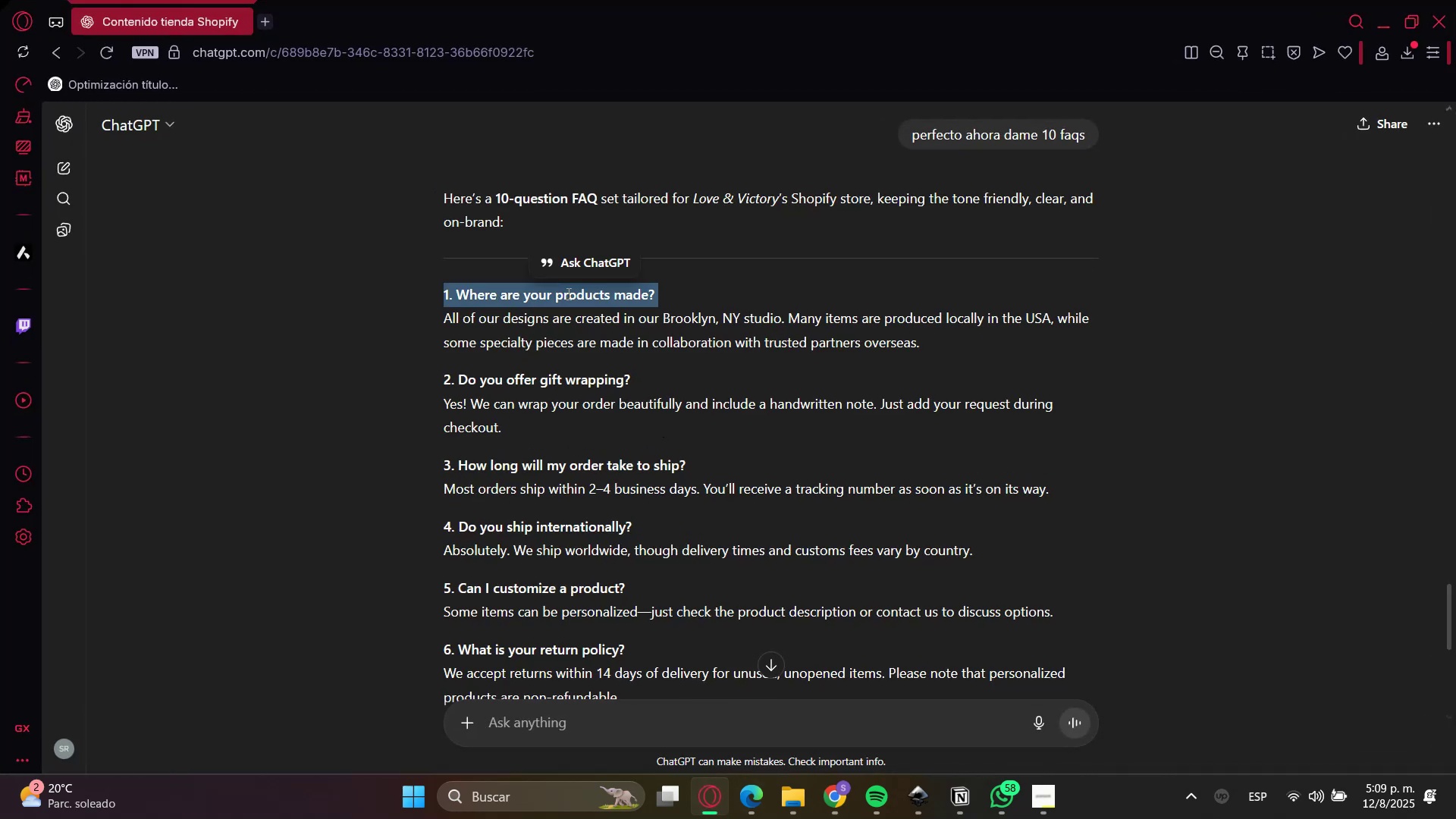 
key(Control+C)
 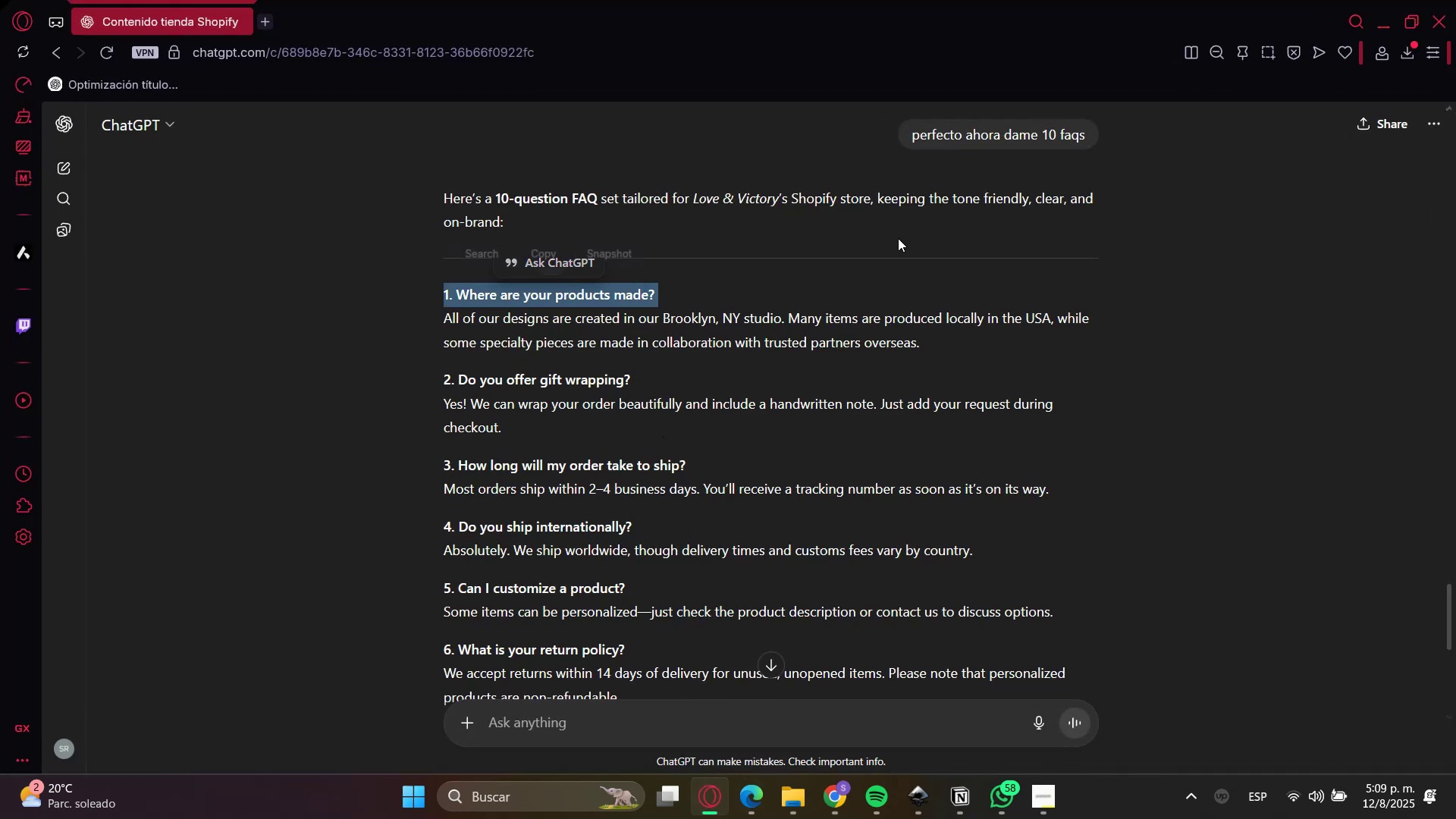 
key(Control+C)
 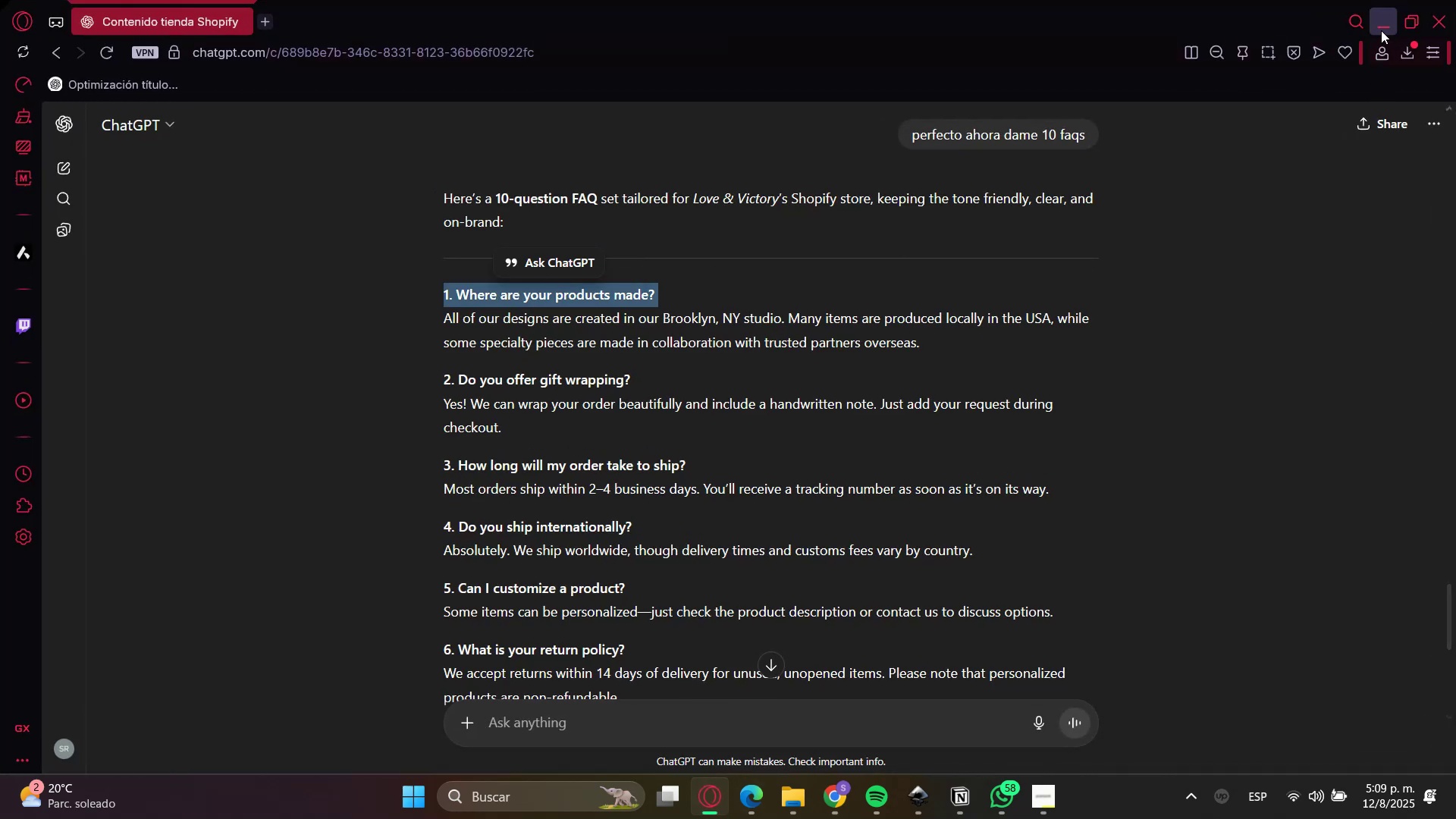 
key(Control+V)
 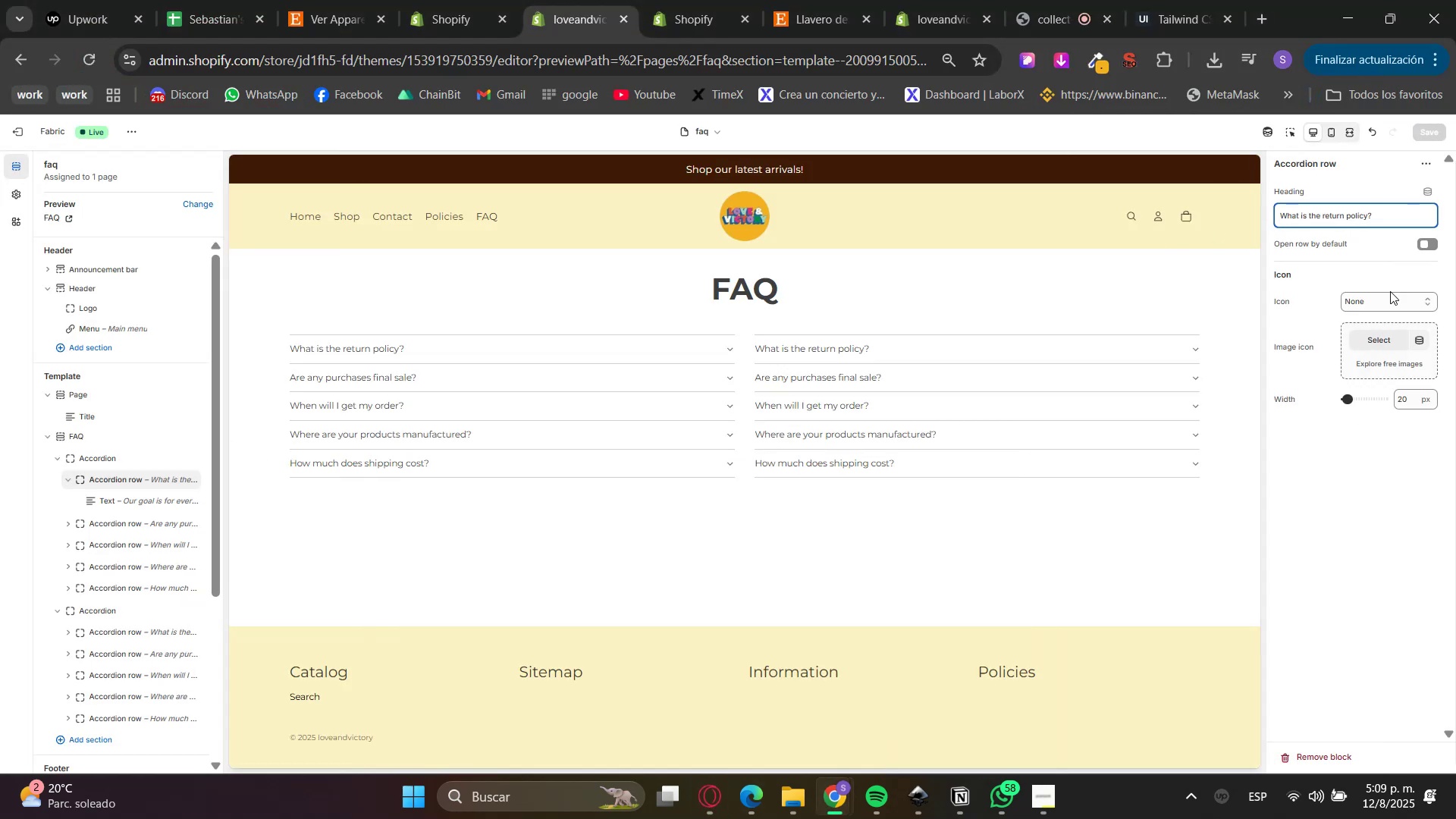 
key(Control+ControlLeft)
 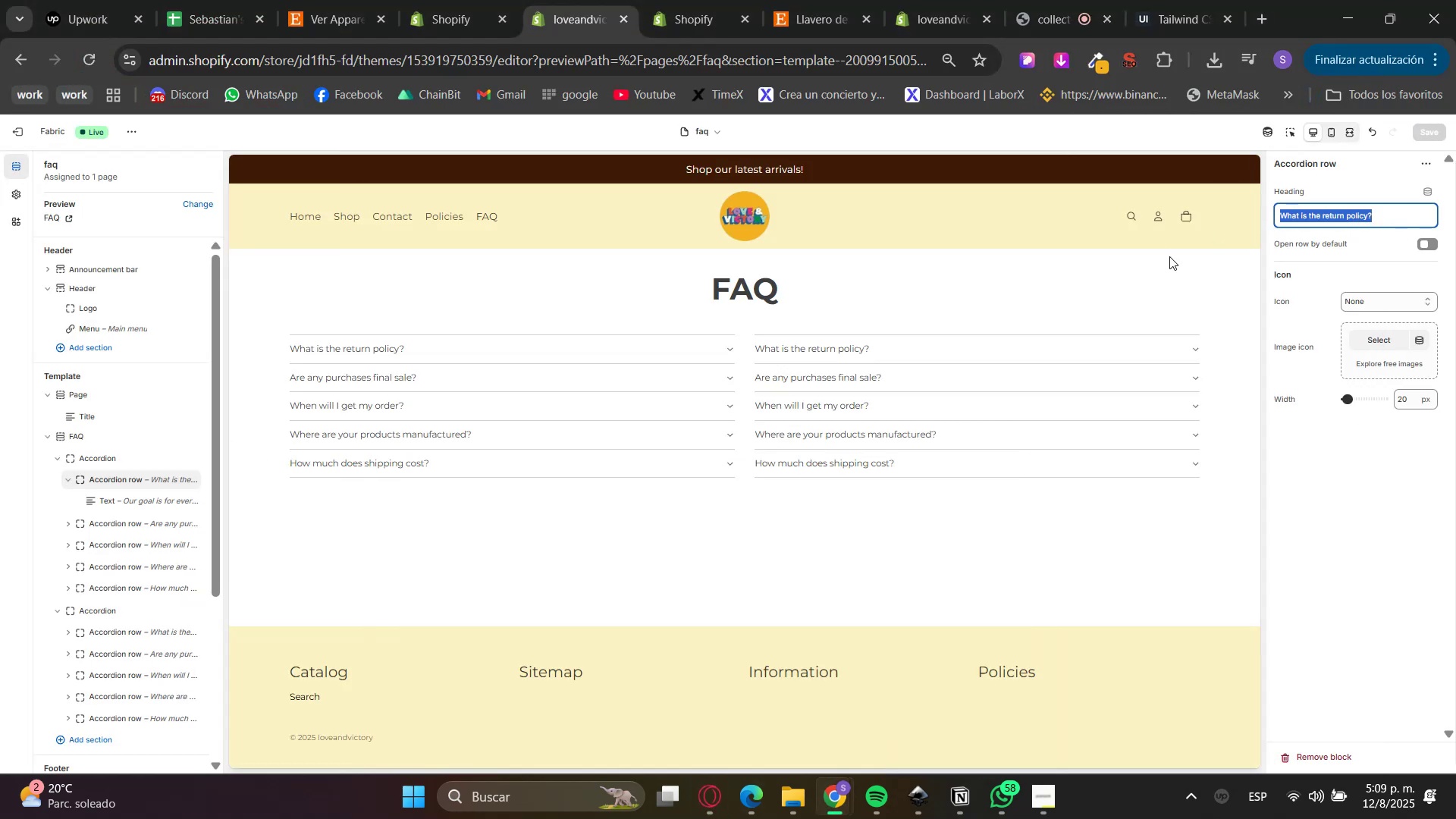 
key(Control+V)
 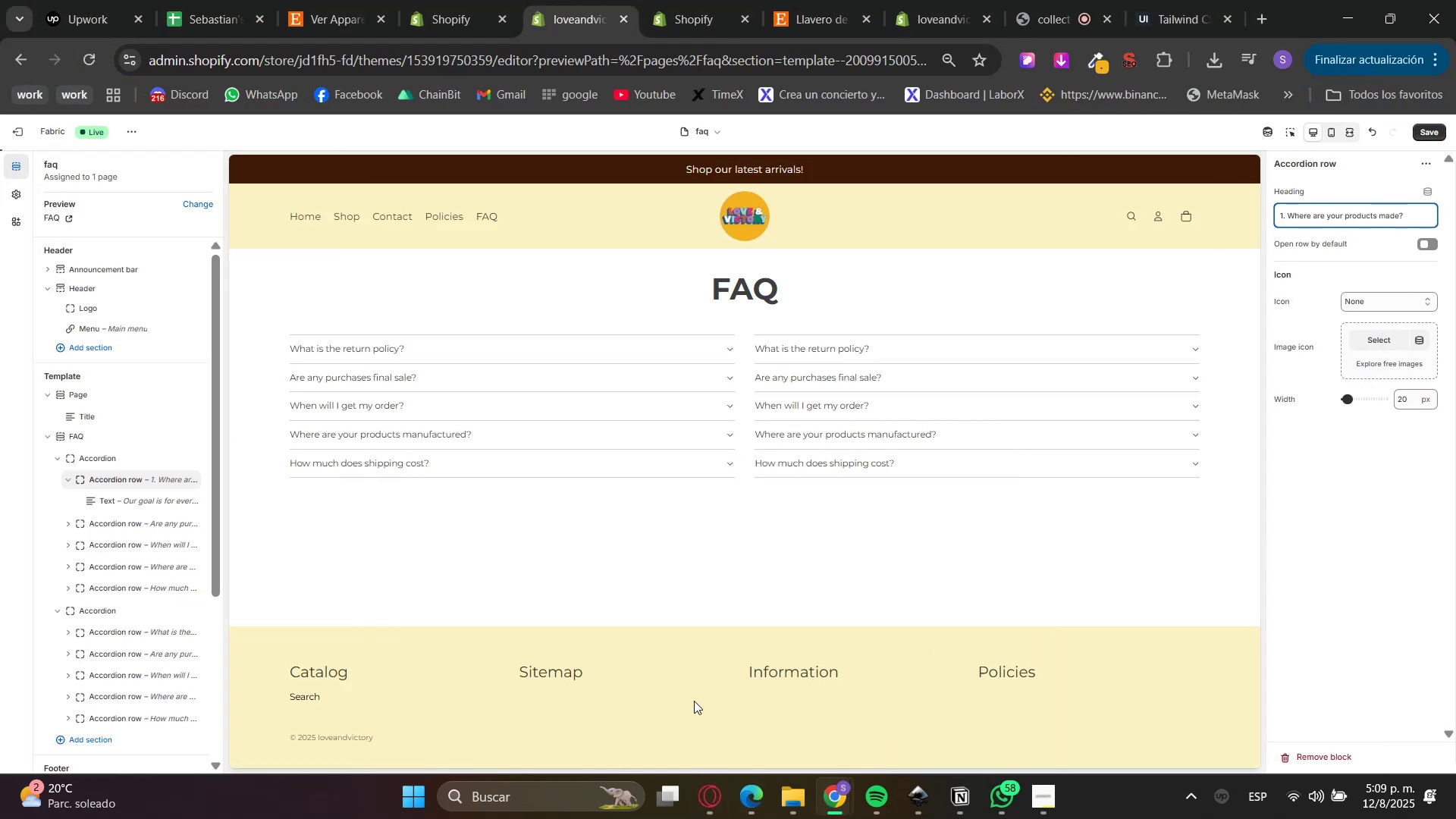 
left_click([712, 808])
 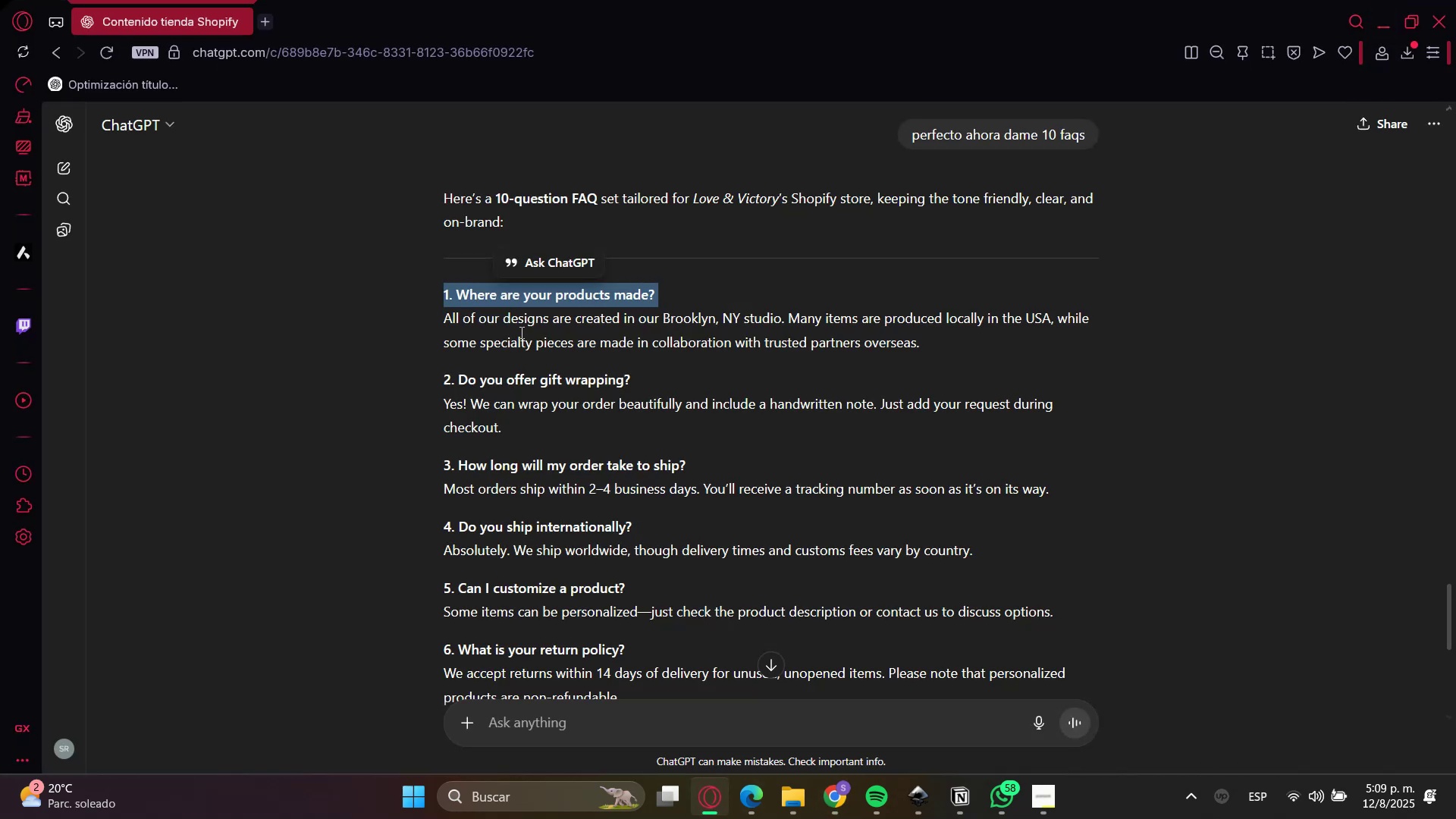 
double_click([510, 322])
 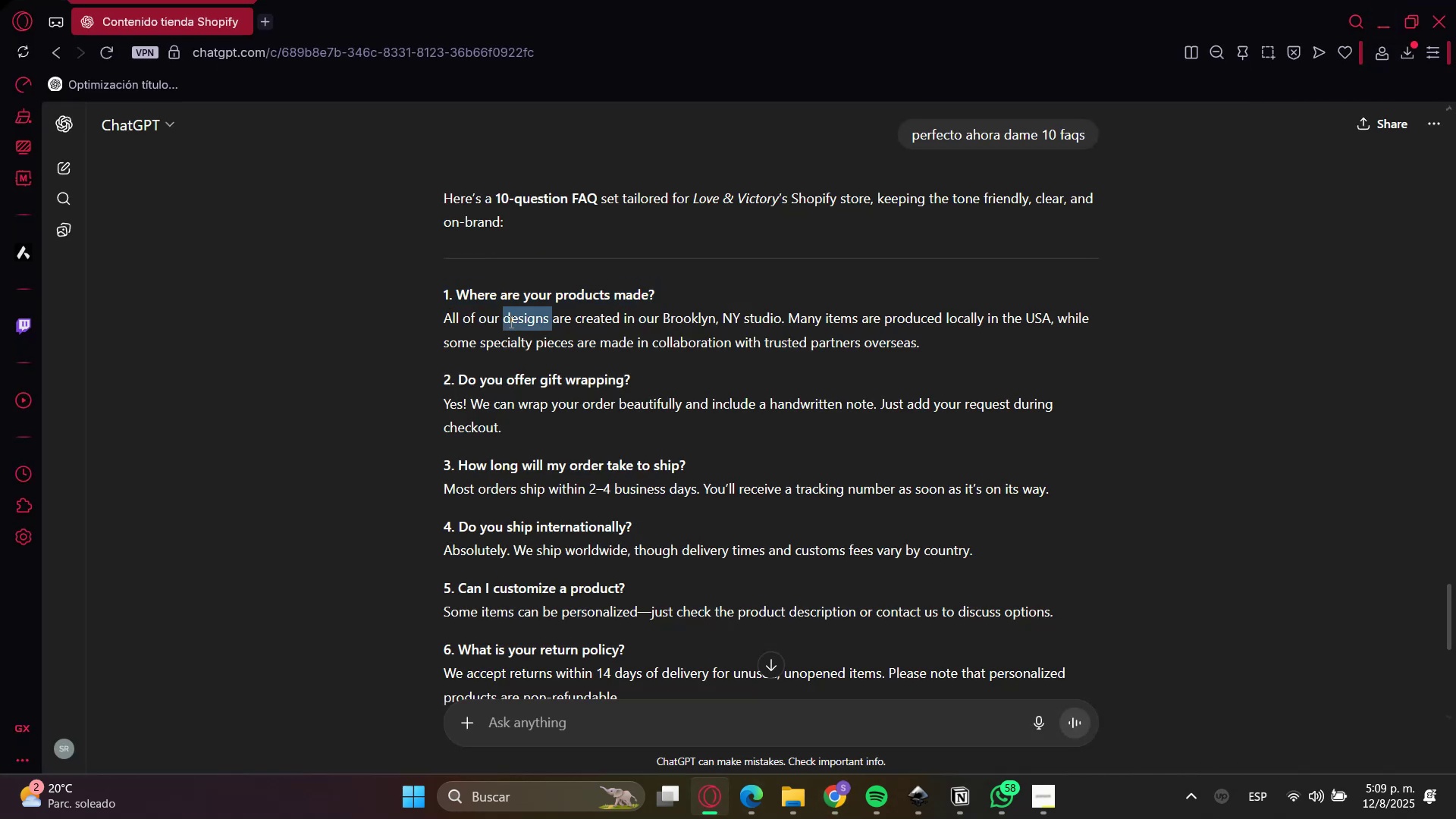 
triple_click([510, 322])
 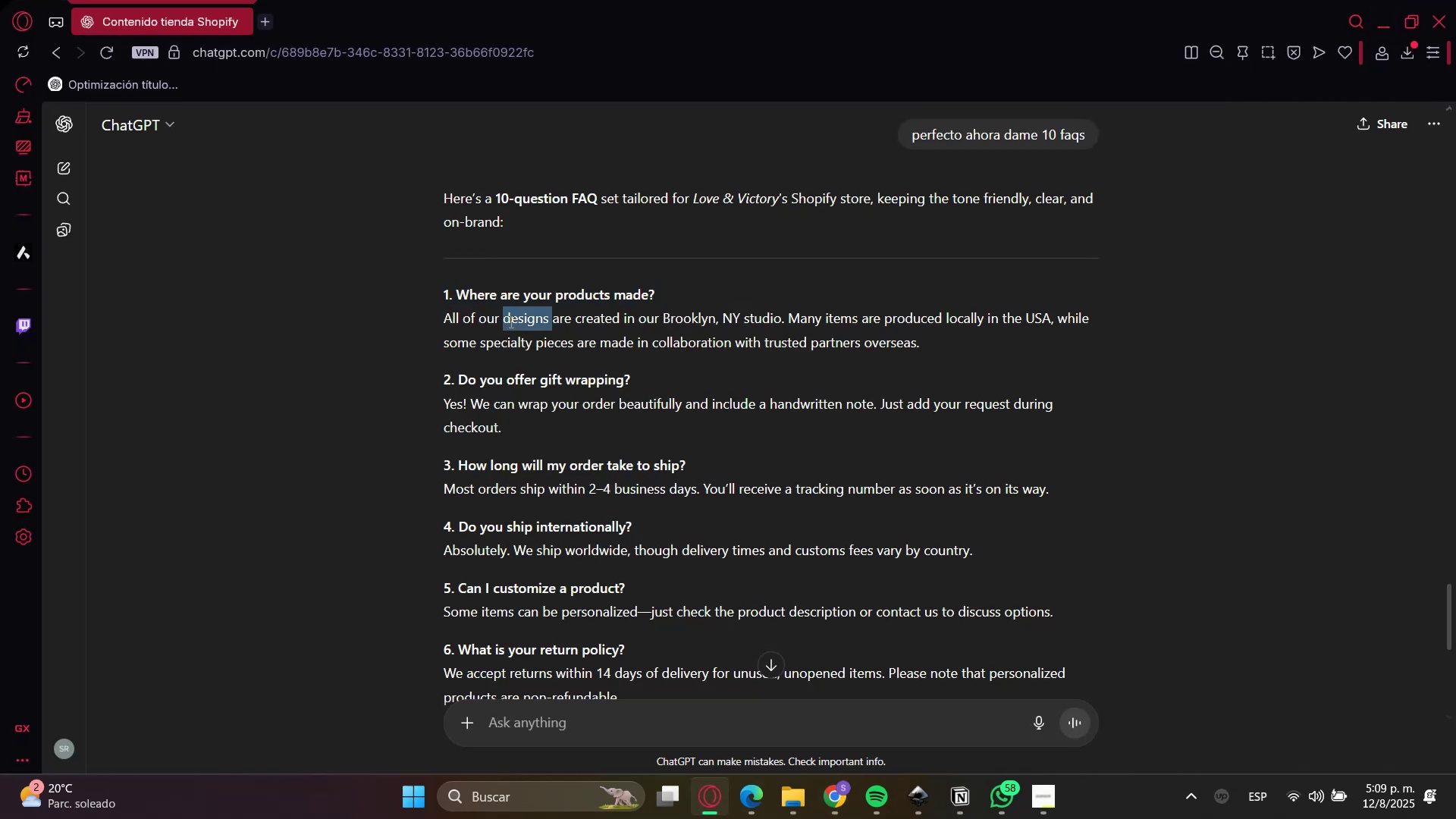 
key(Control+C)
 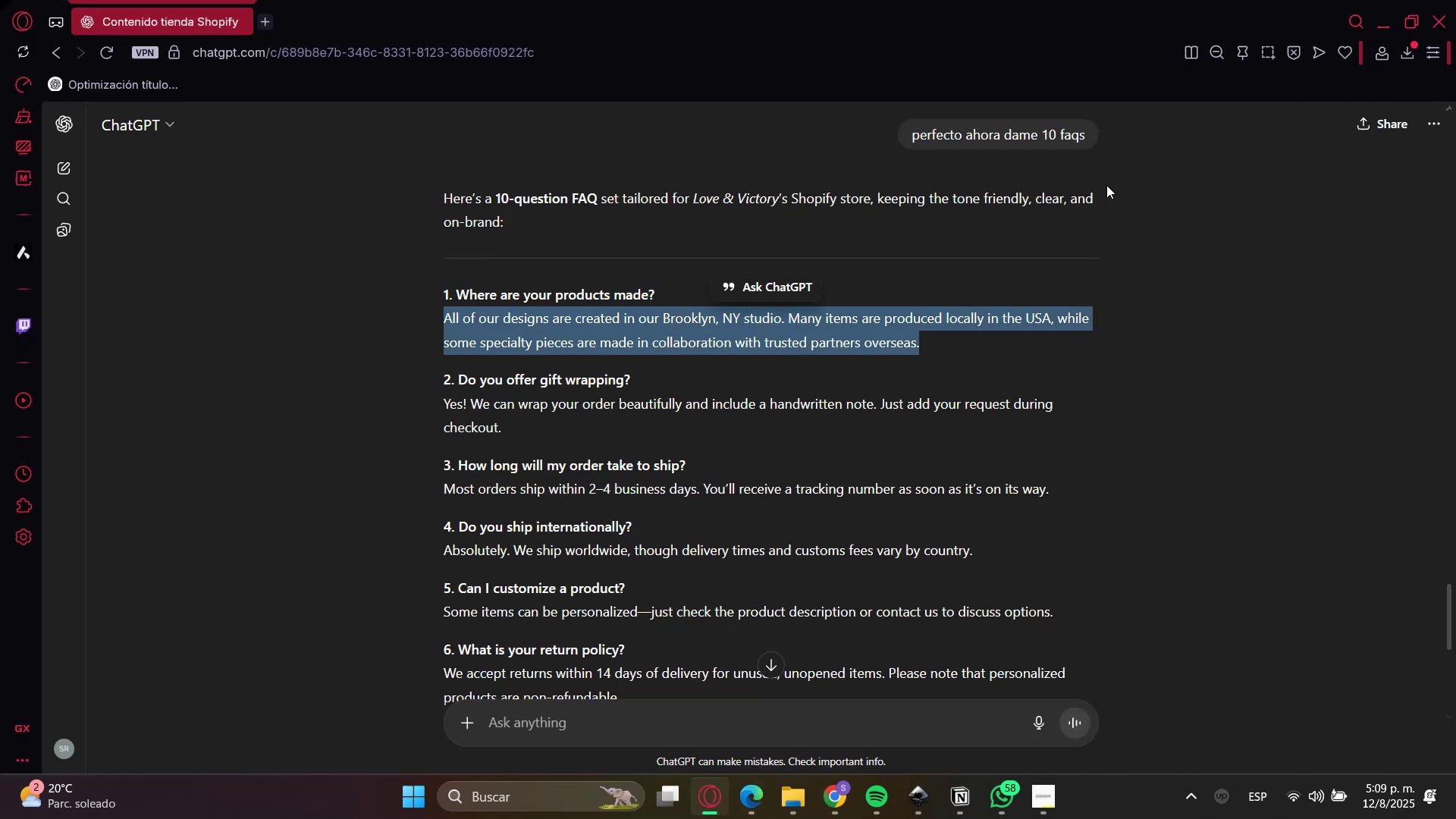 
key(Control+C)
 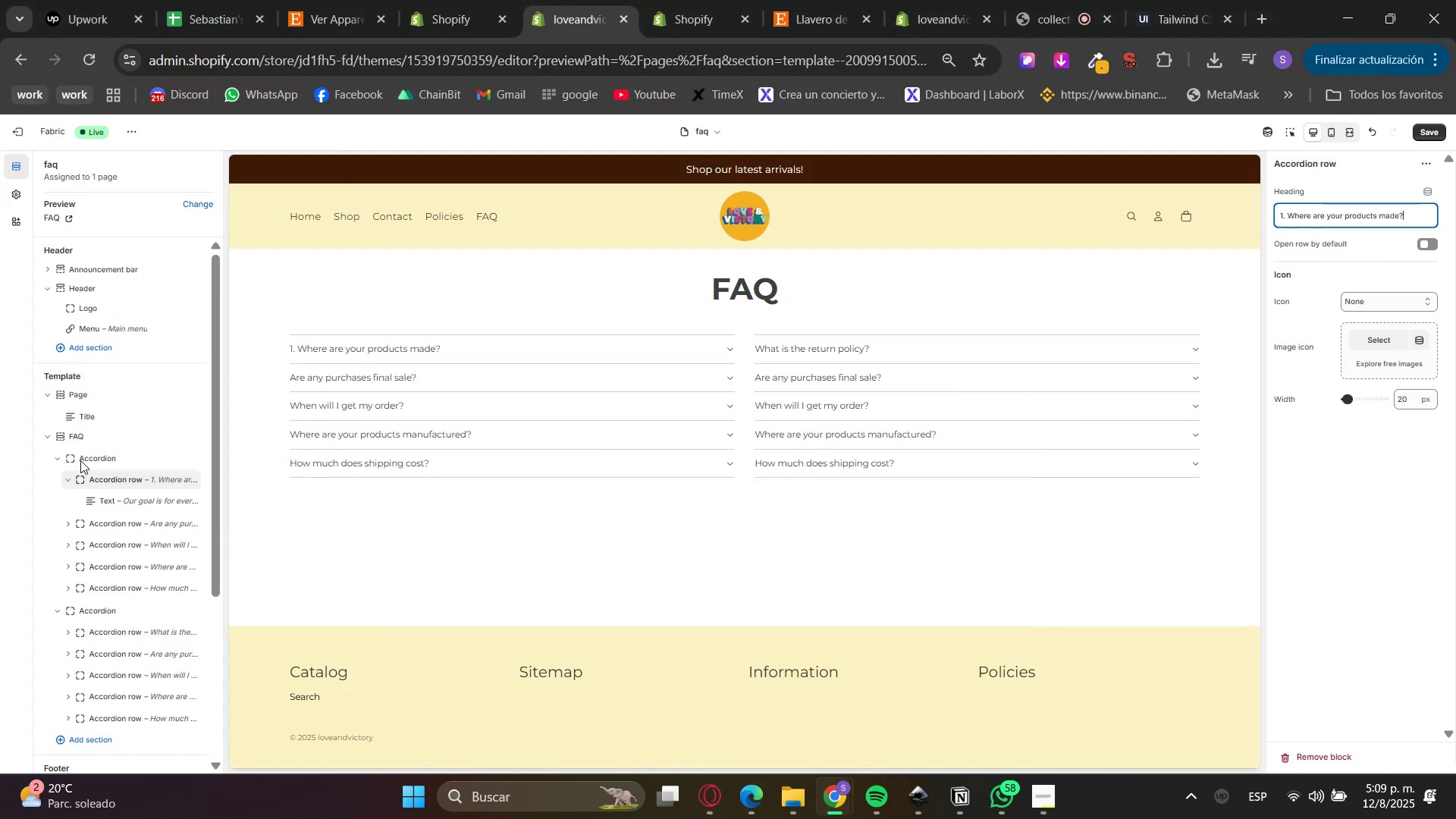 
left_click([115, 504])
 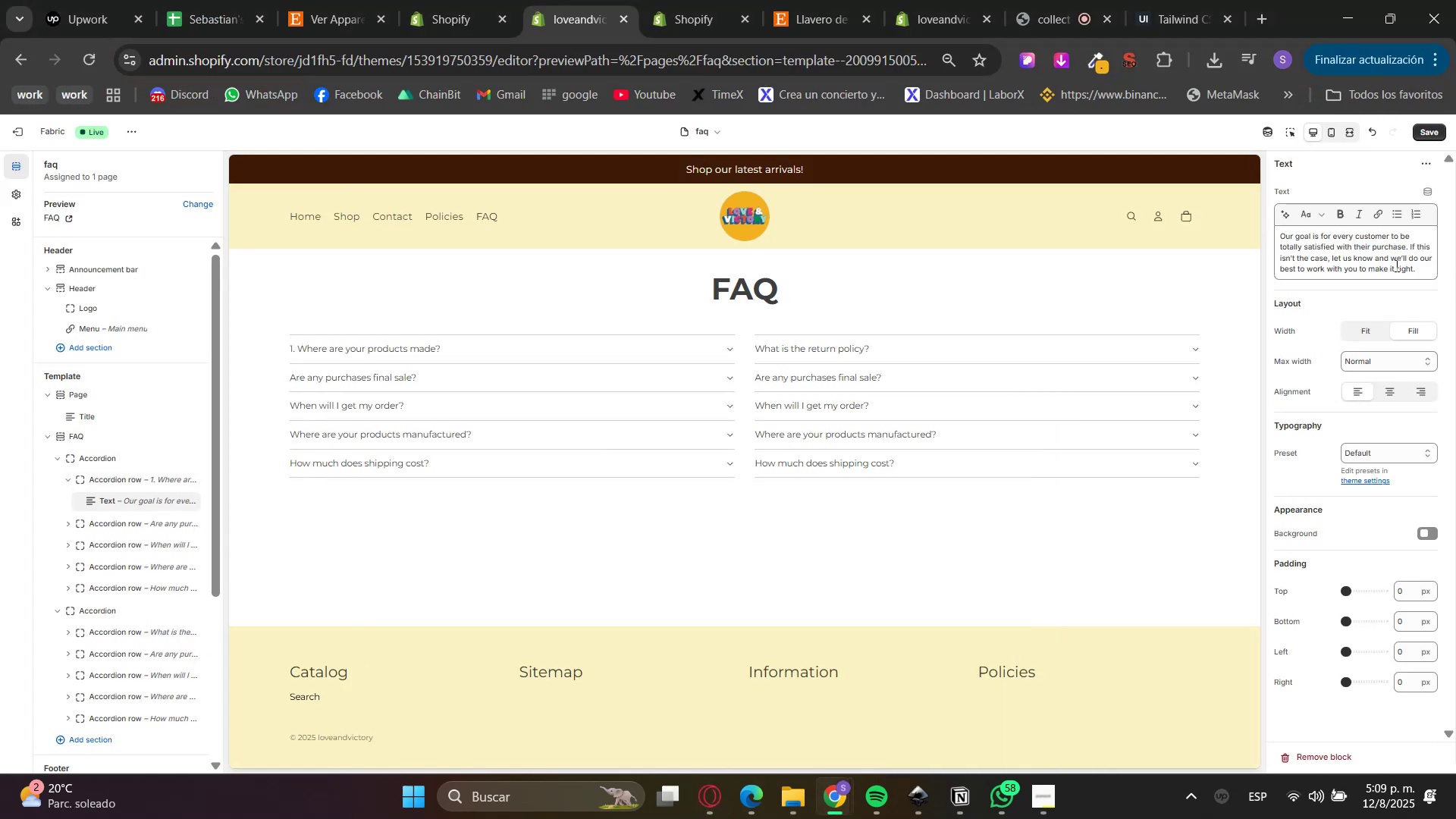 
key(Control+ControlLeft)
 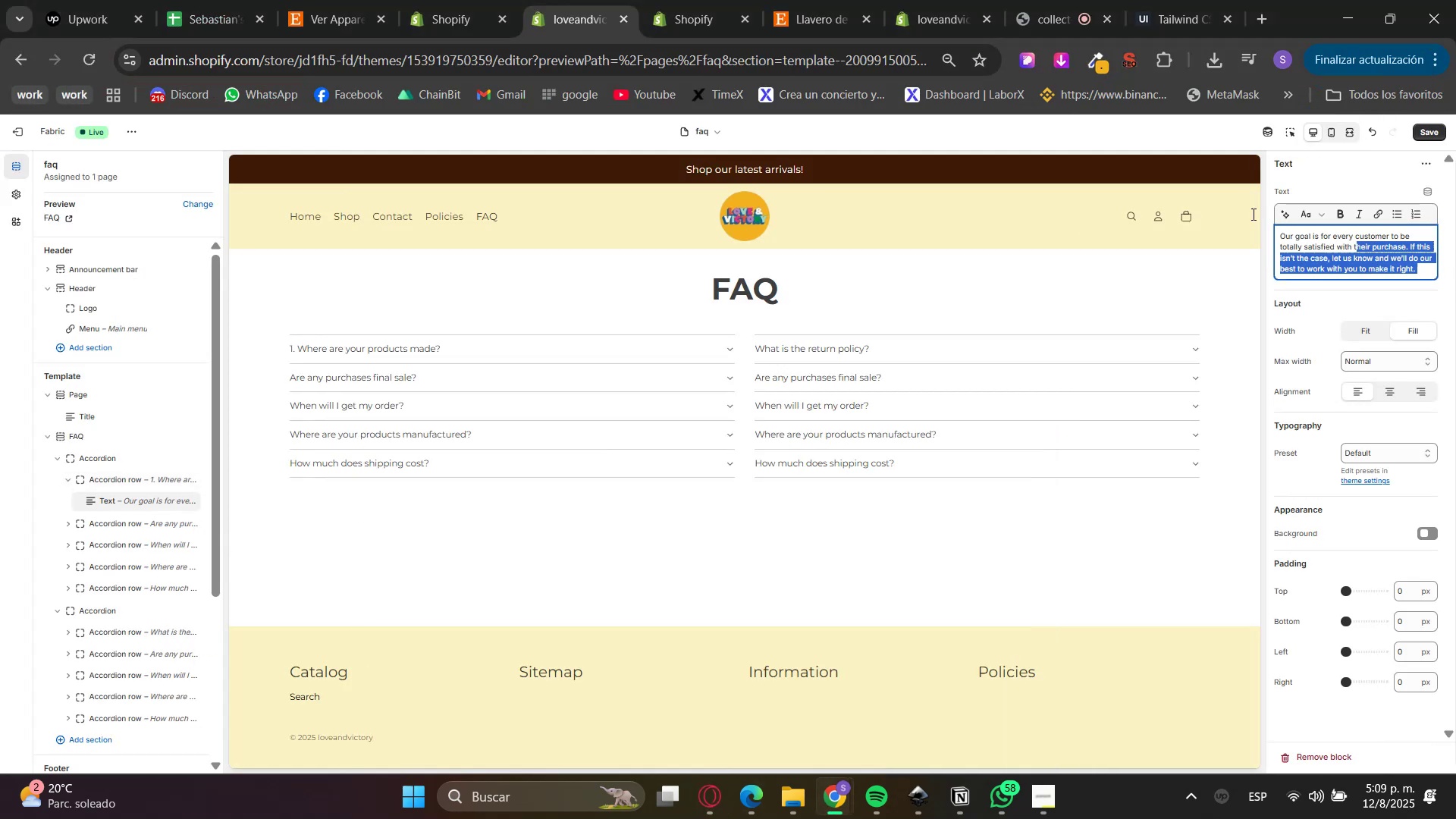 
key(Control+V)
 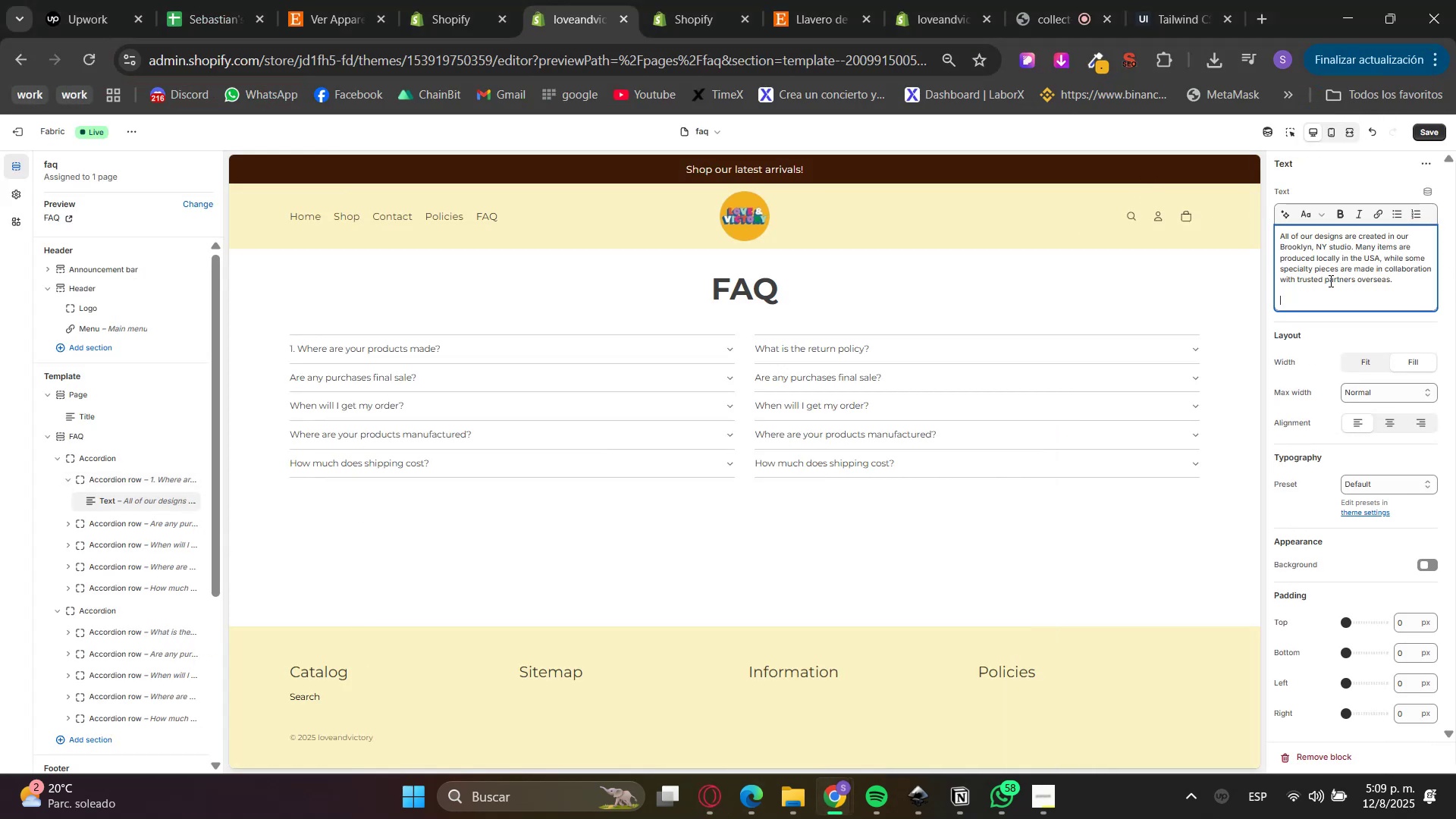 
key(Backspace)
 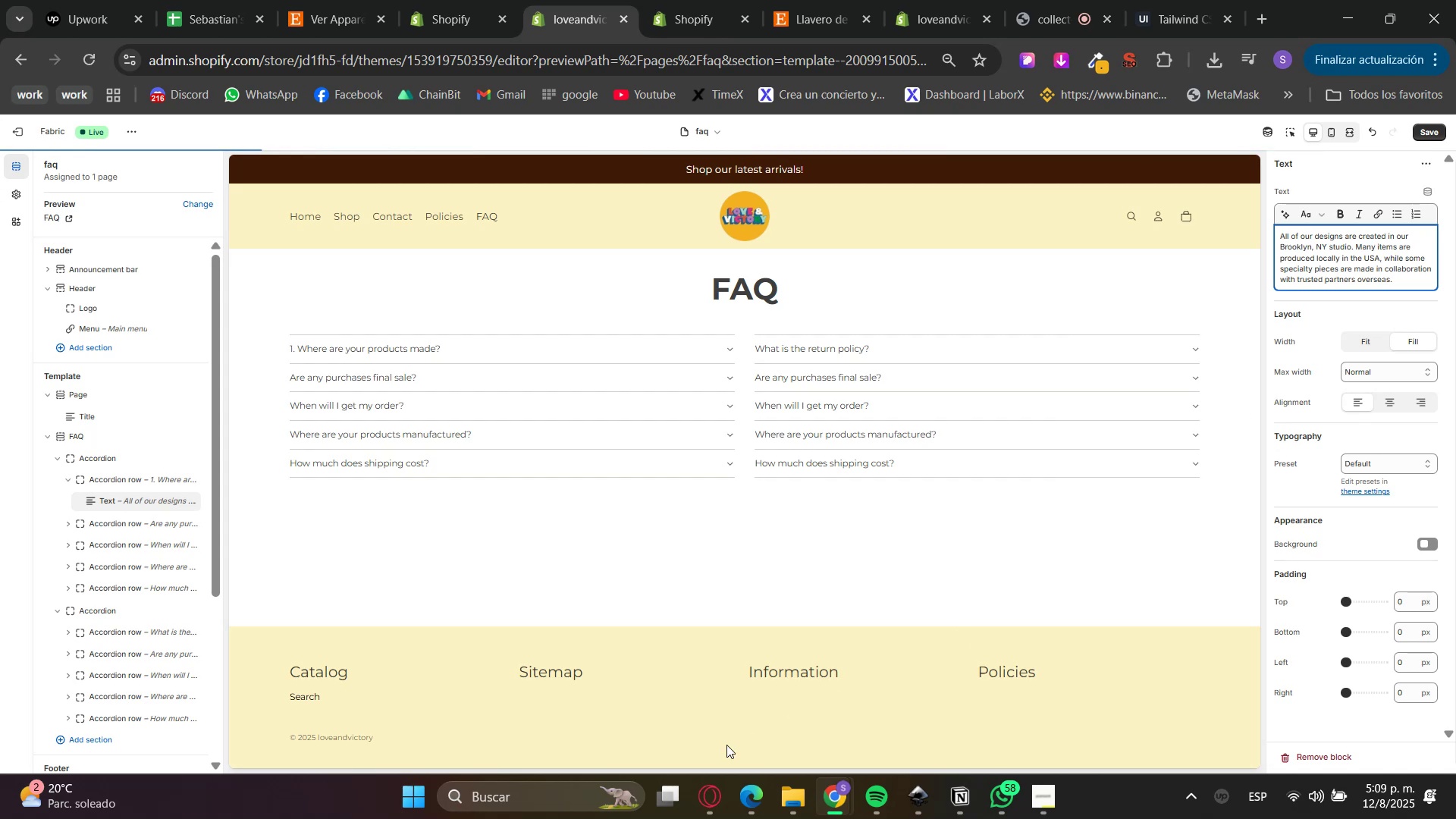 
left_click([717, 804])
 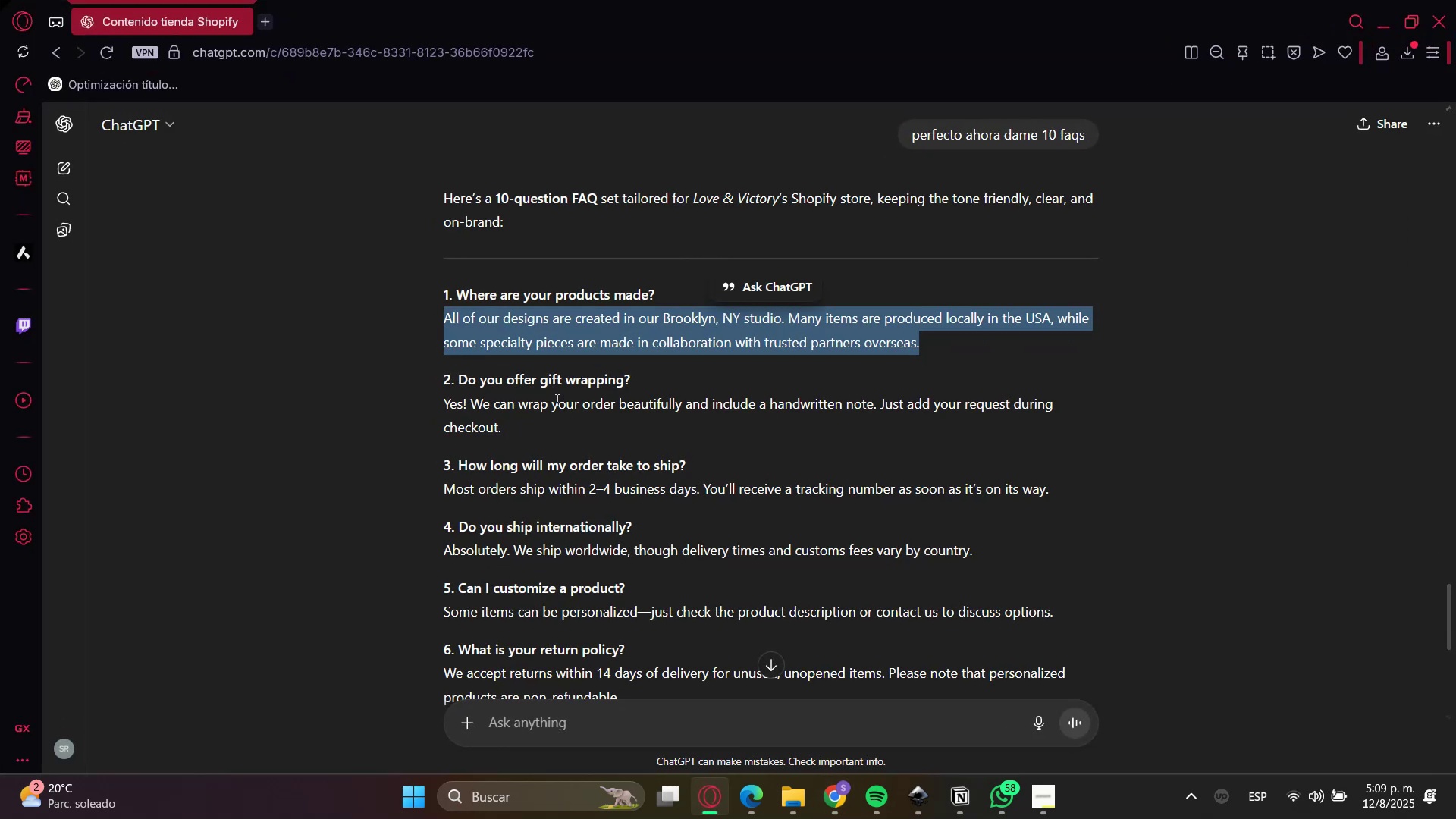 
double_click([549, 391])
 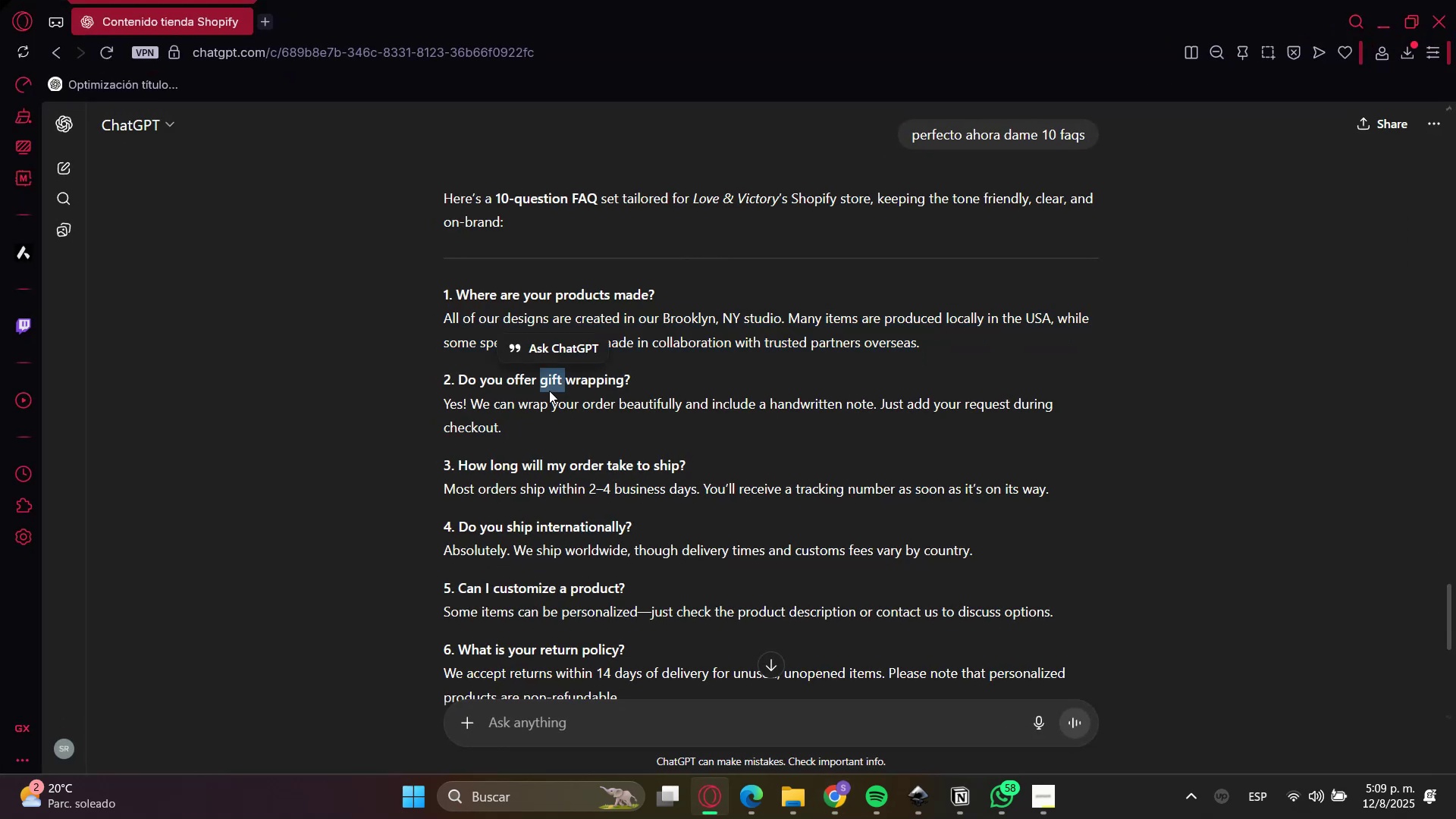 
triple_click([549, 391])
 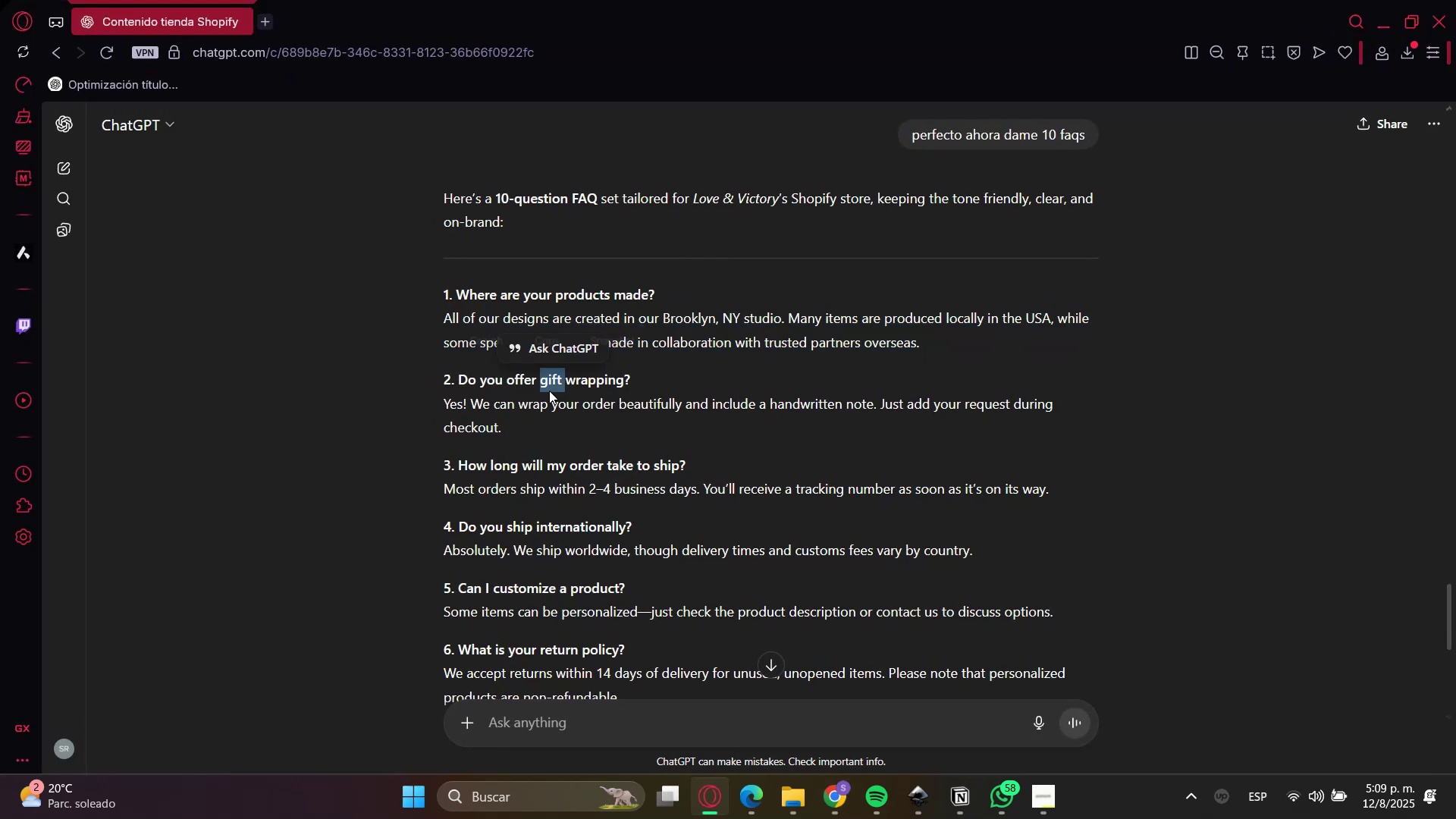 
key(Control+C)
 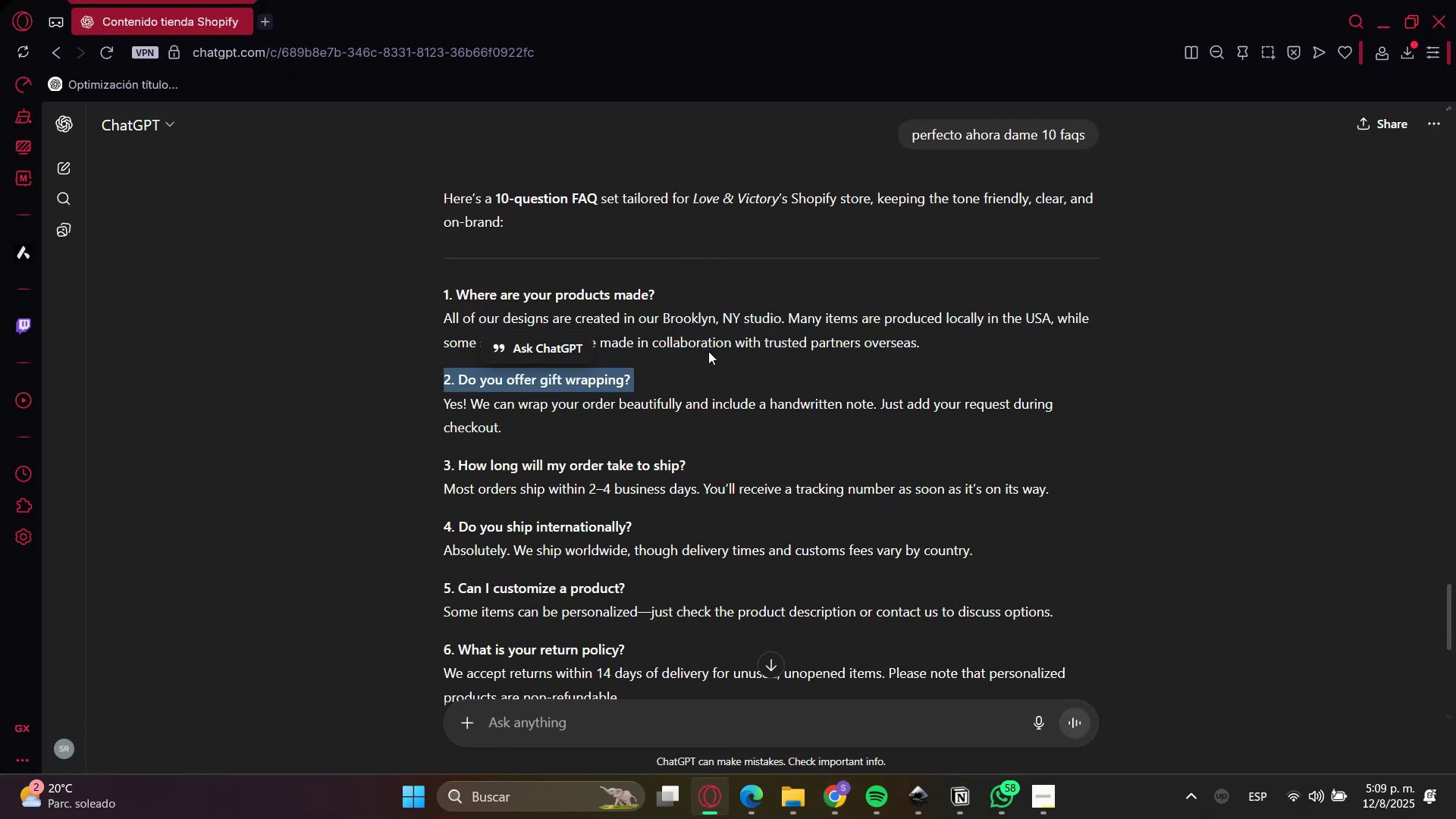 
key(Control+C)
 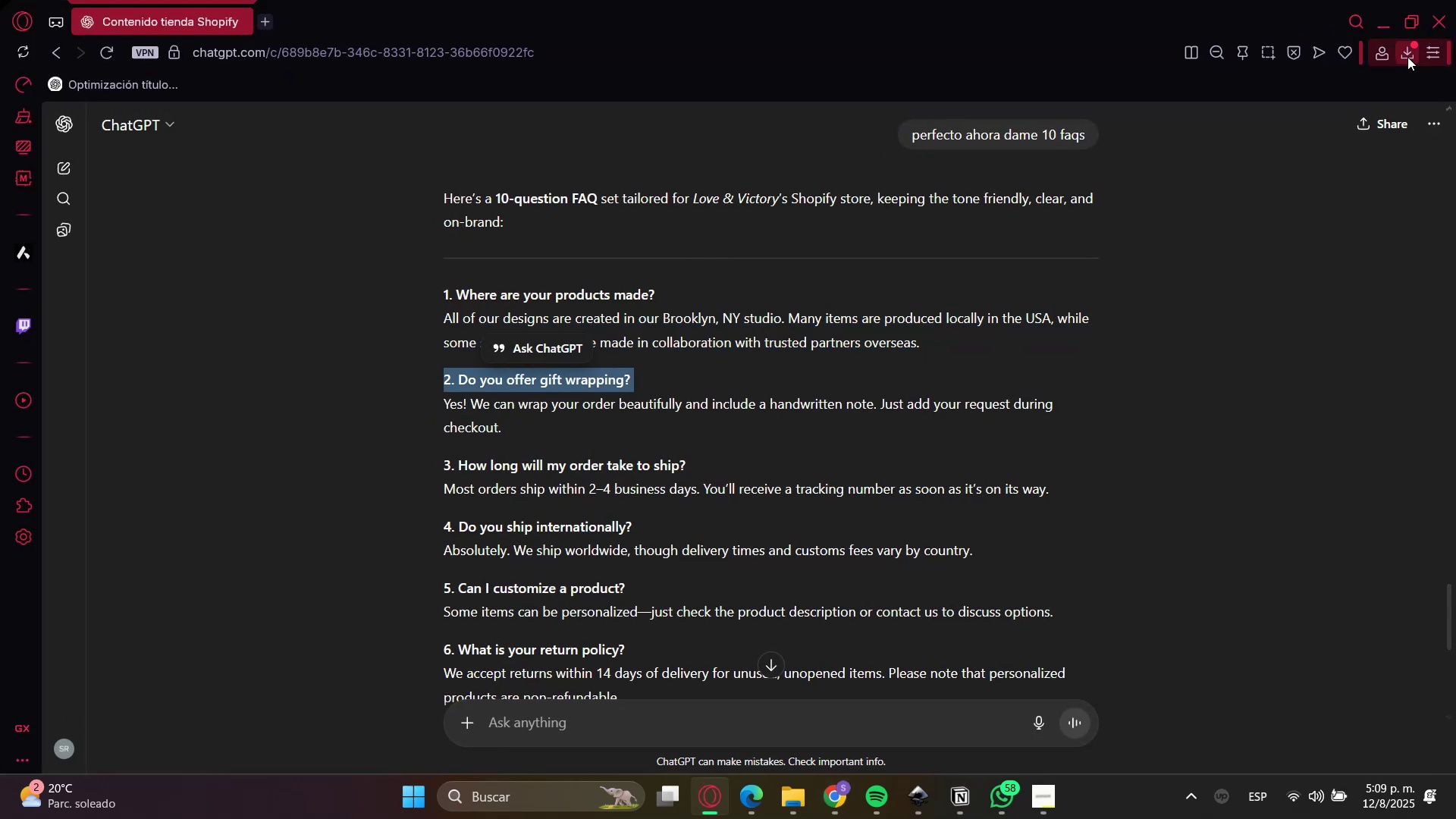 
left_click([1373, 17])
 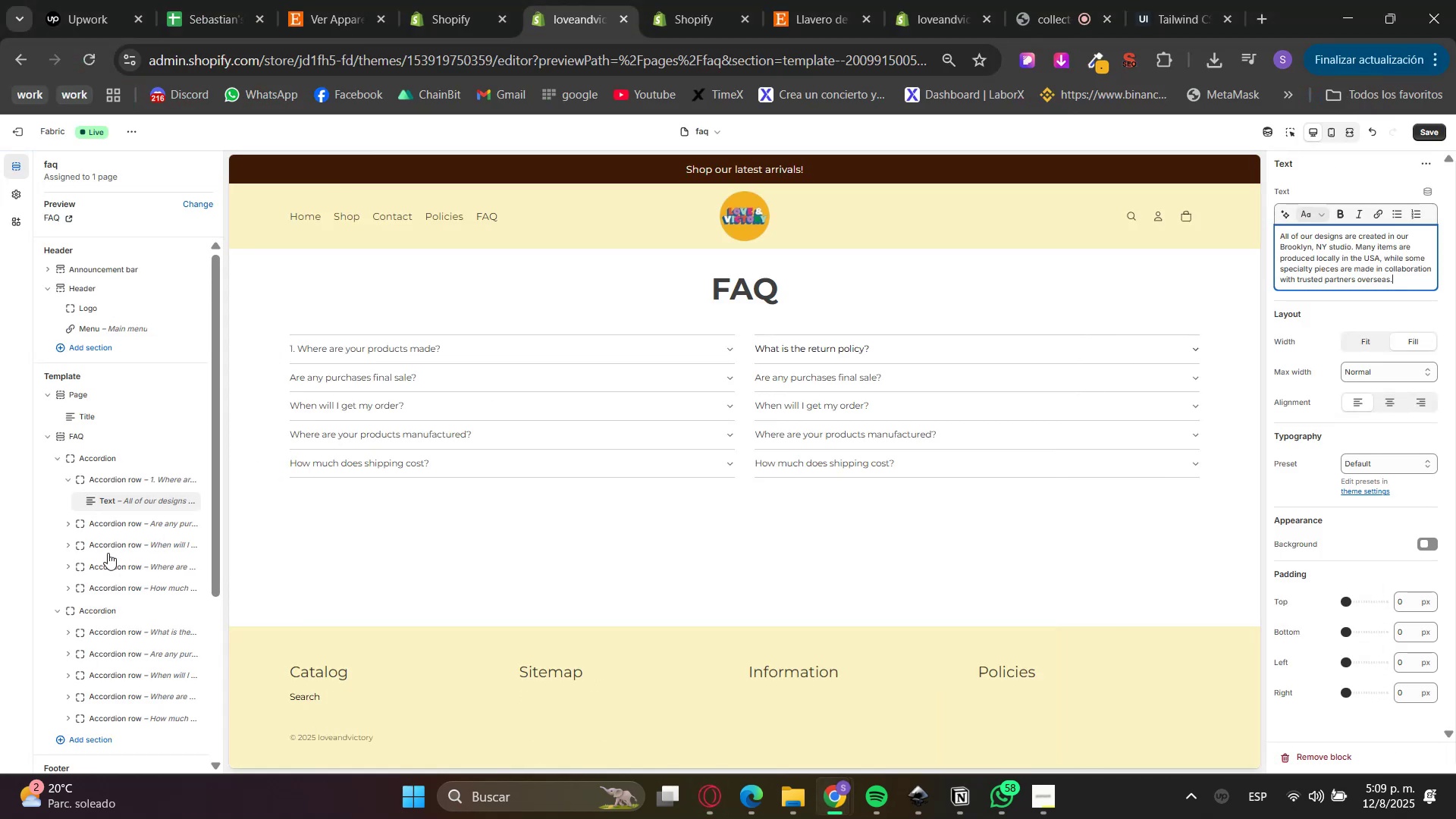 
left_click([98, 526])
 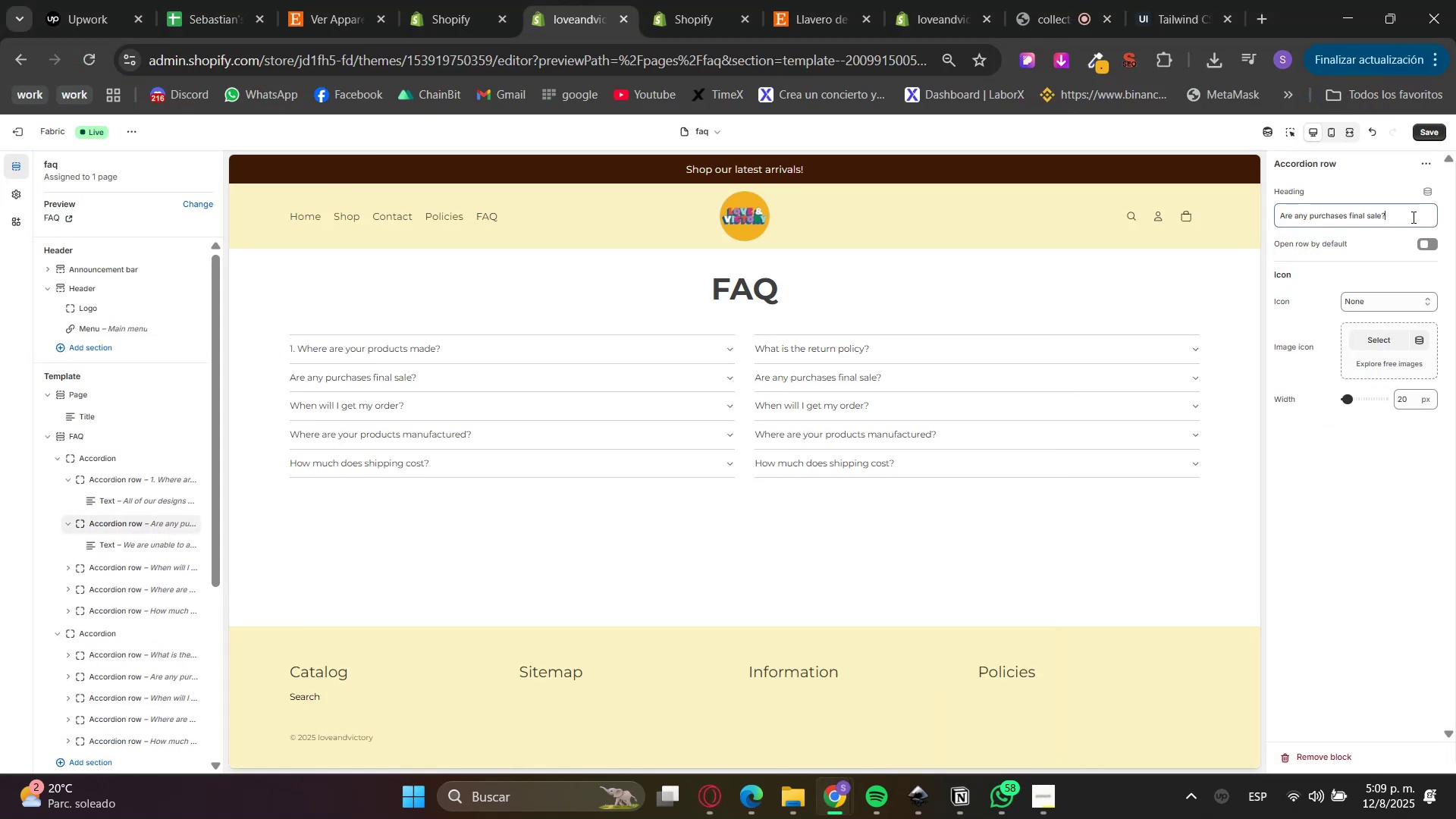 
hold_key(key=ControlLeft, duration=0.37)
 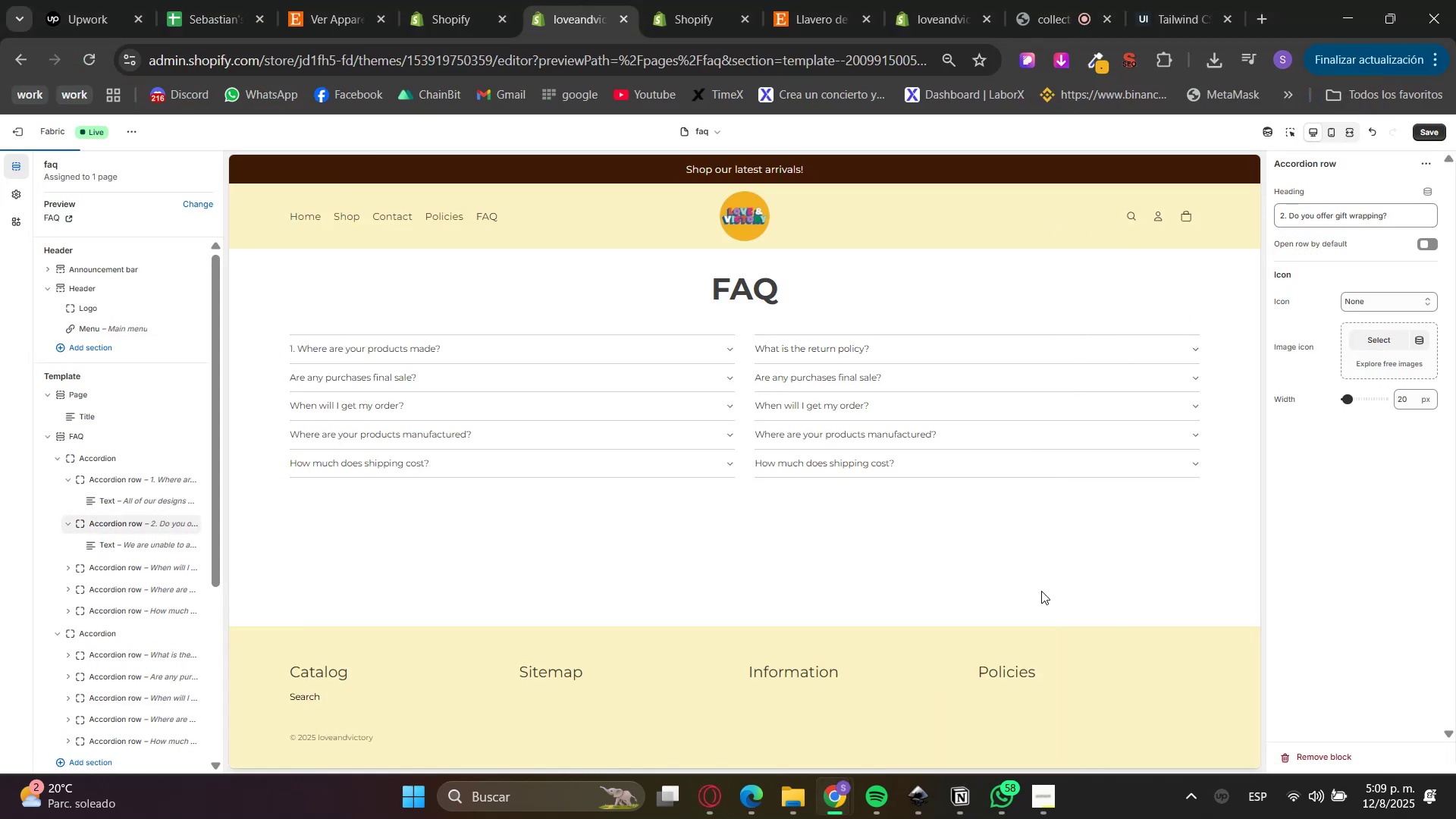 
hold_key(key=V, duration=5.46)
 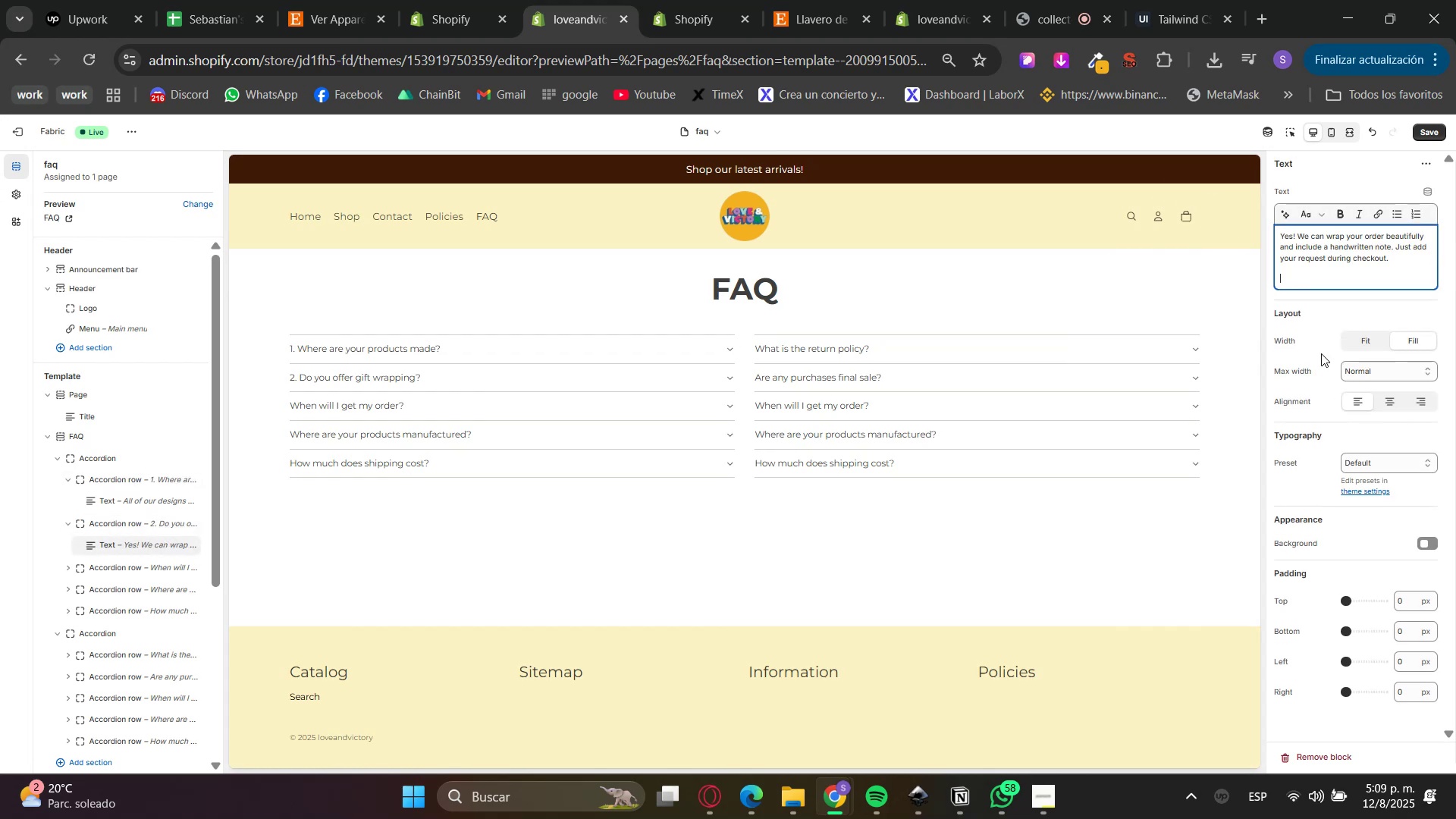 
double_click([516, 403])
 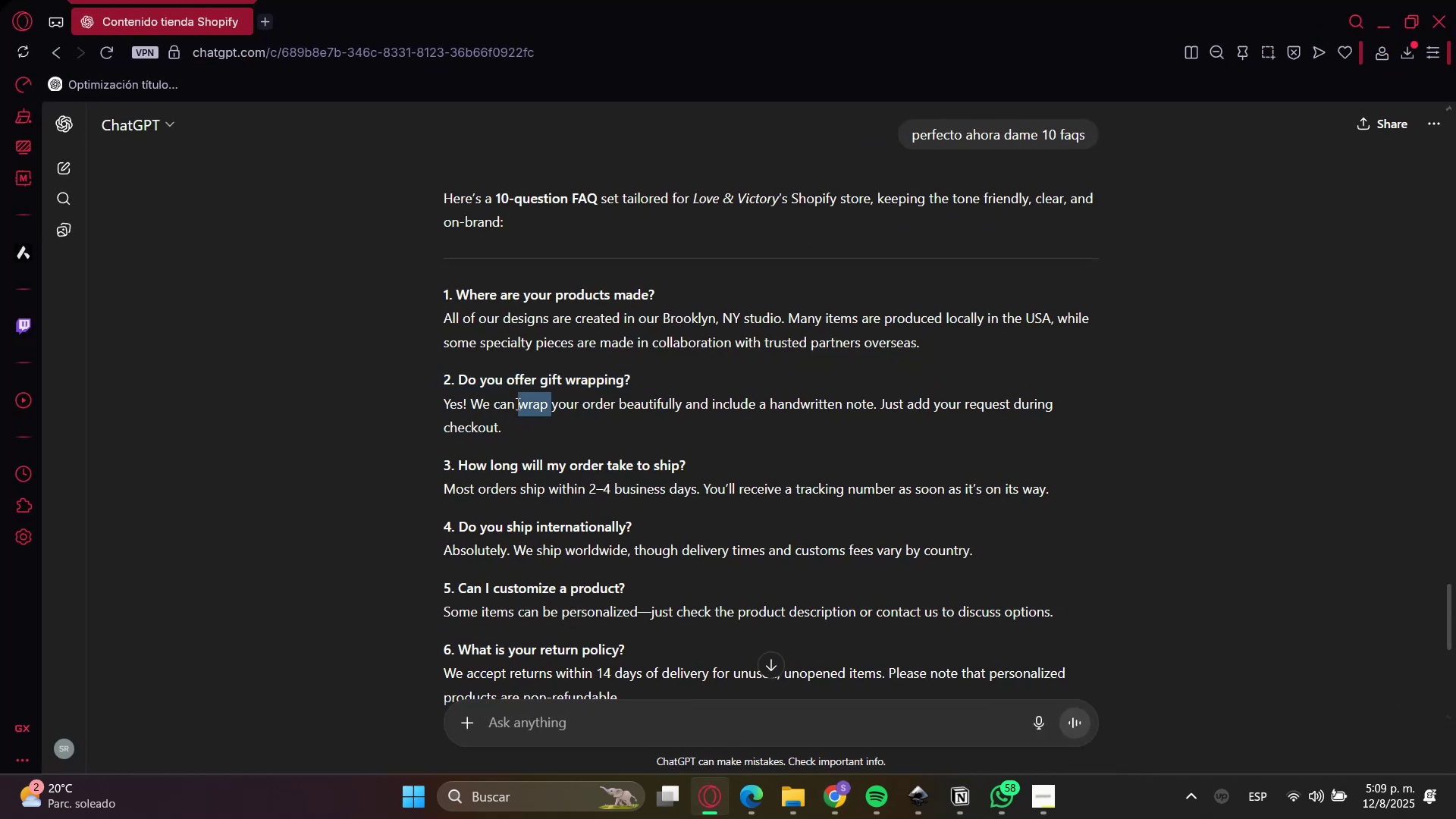 
triple_click([516, 403])
 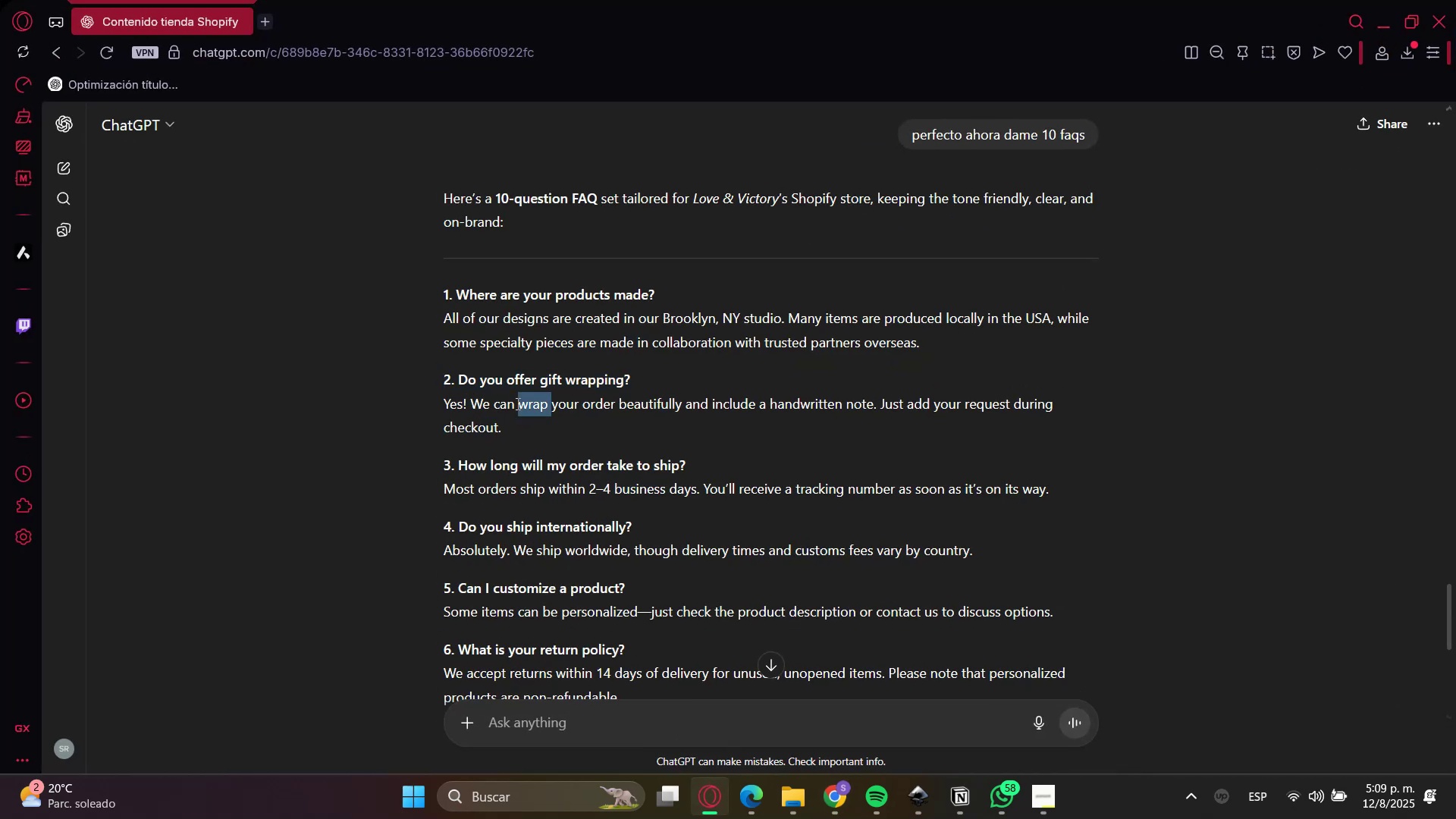 
triple_click([516, 403])
 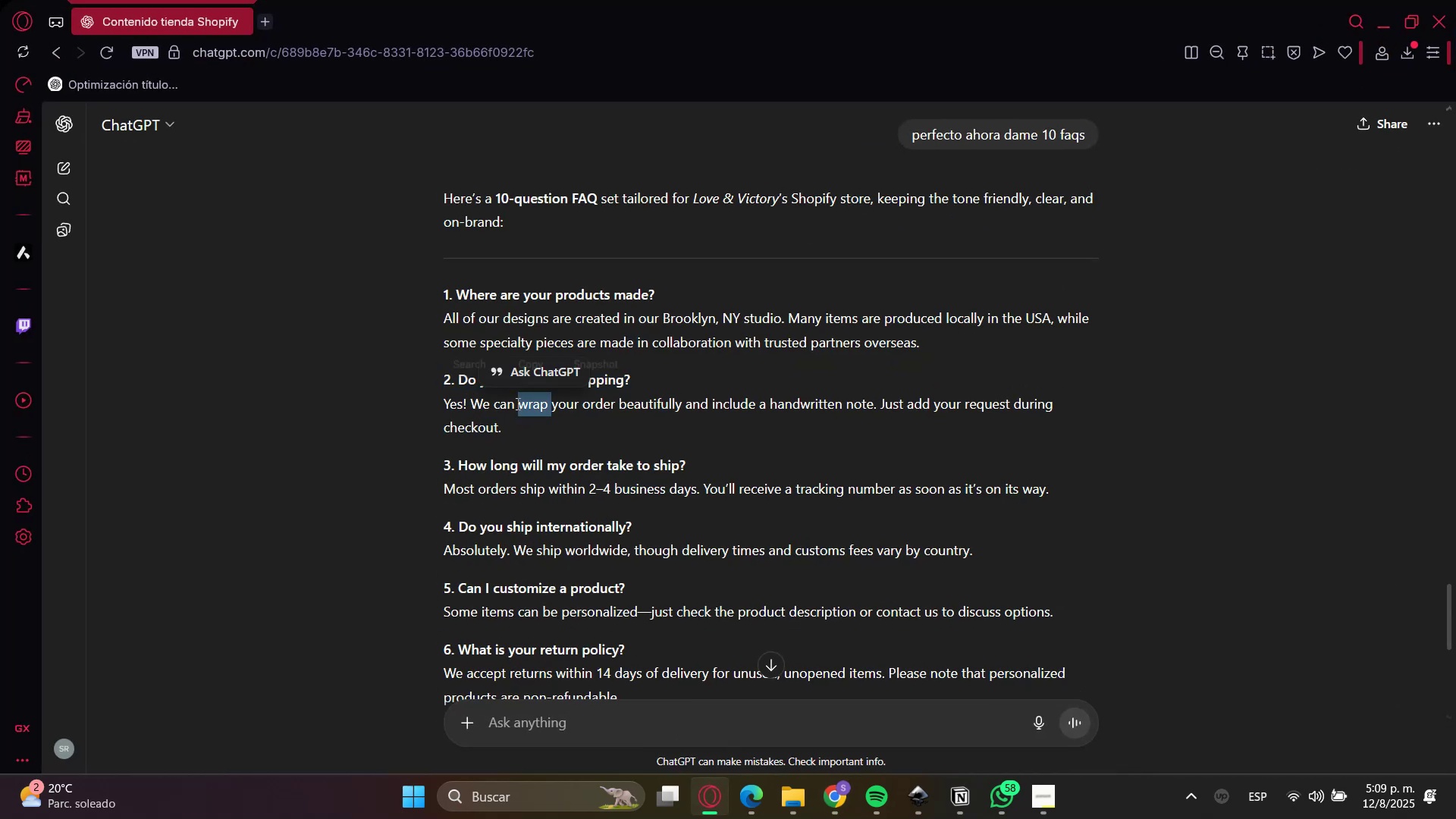 
key(Control+C)
 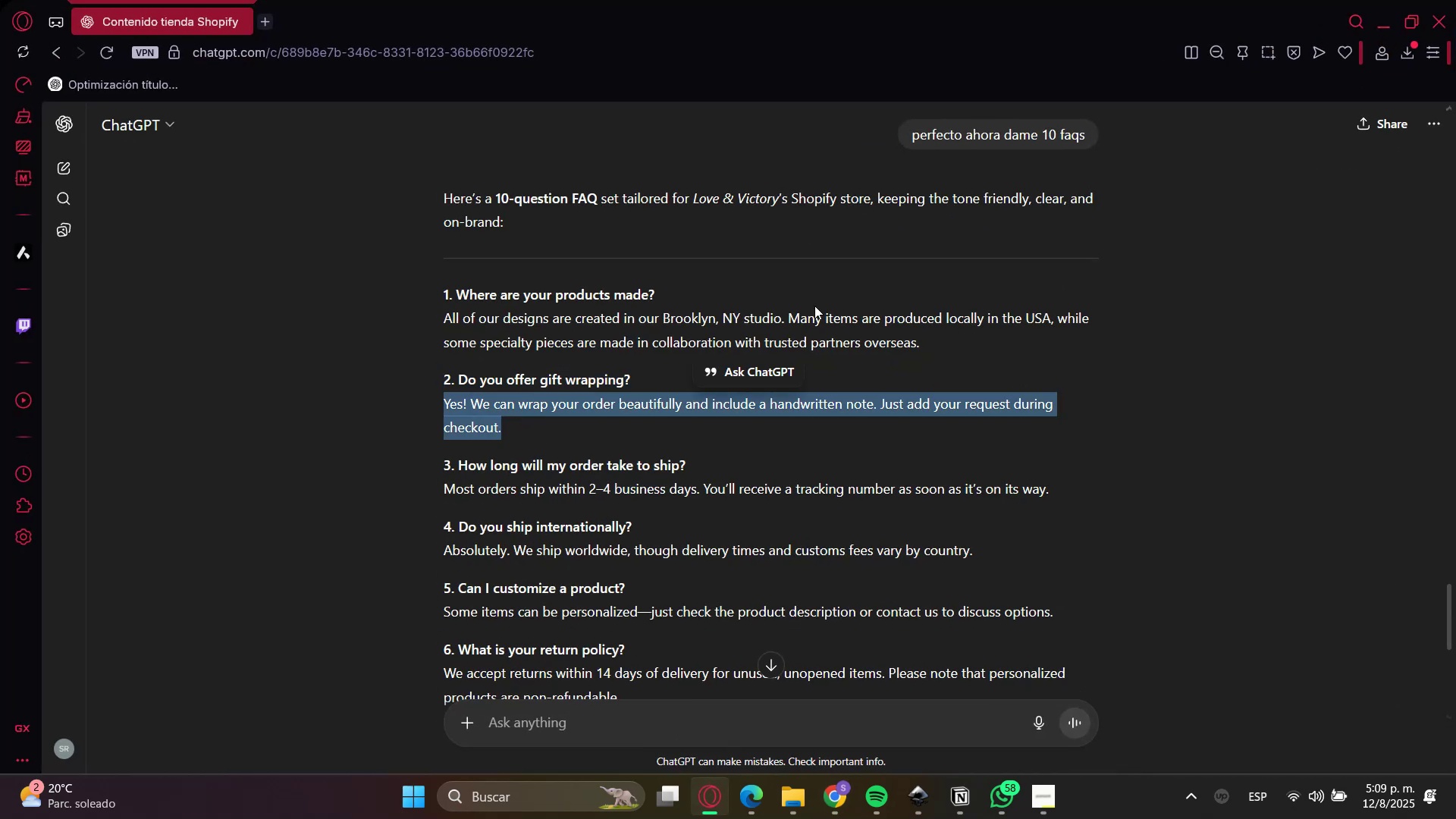 
key(Control+C)
 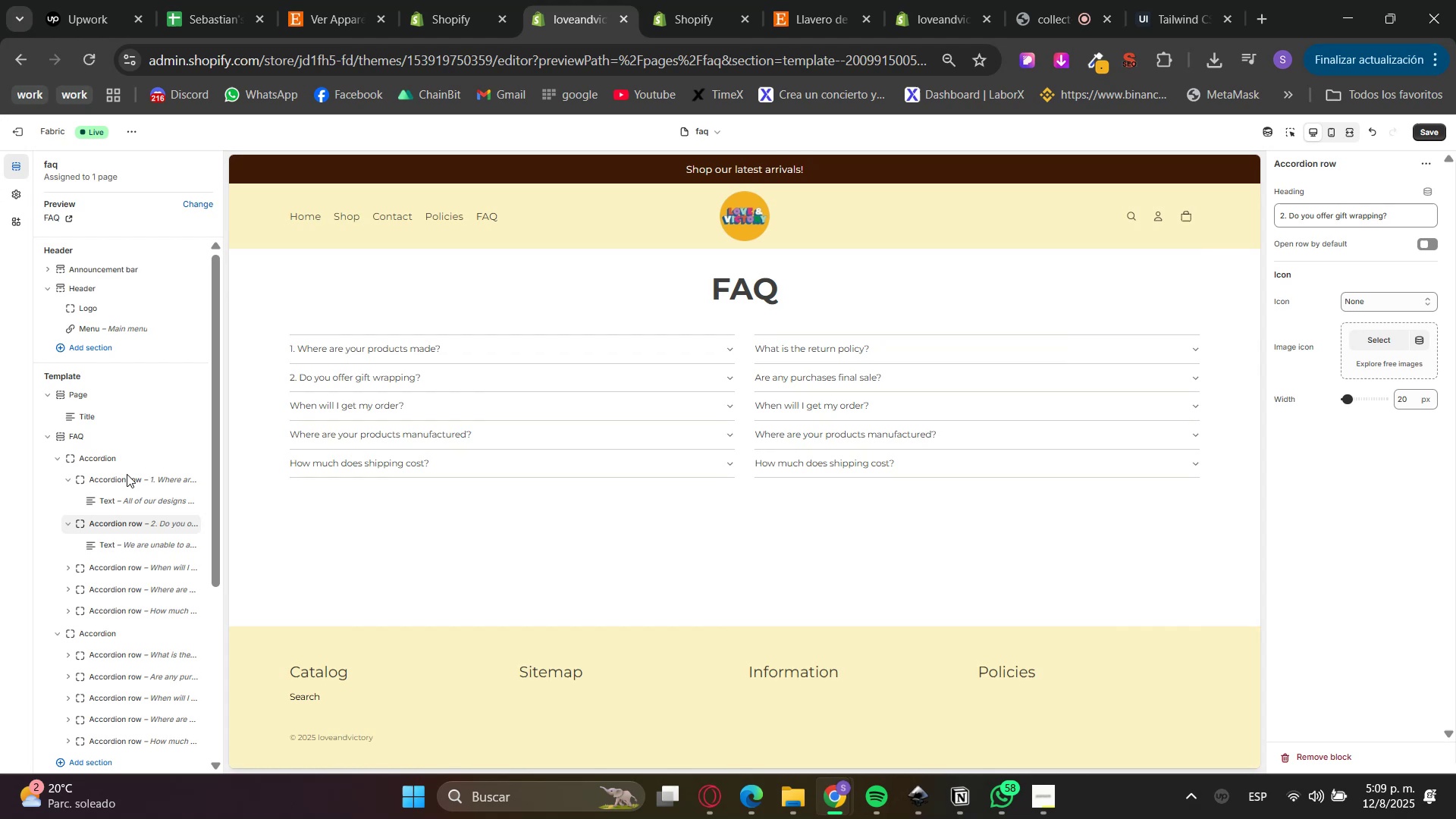 
left_click([100, 546])
 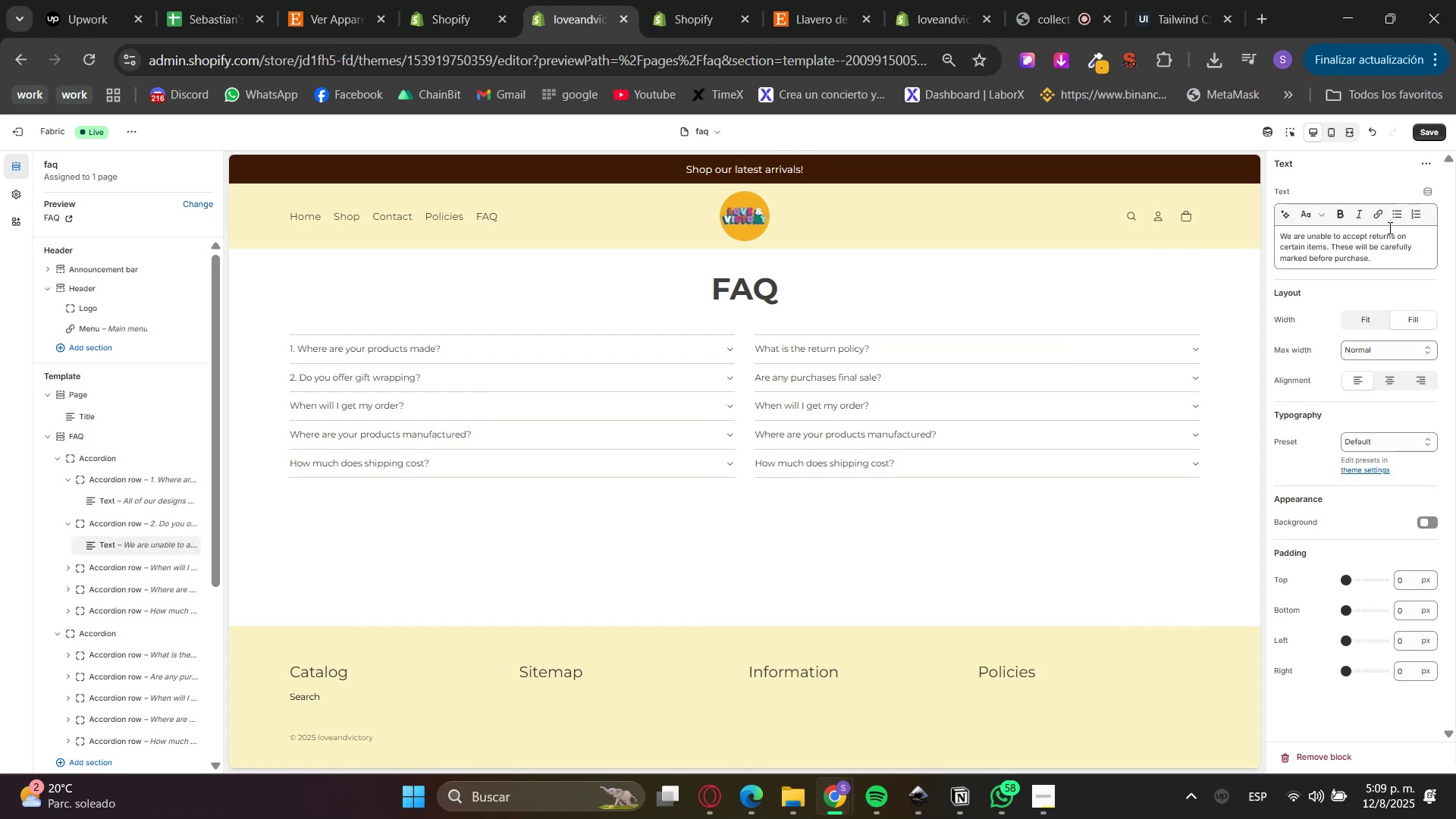 
hold_key(key=ControlLeft, duration=0.31)
 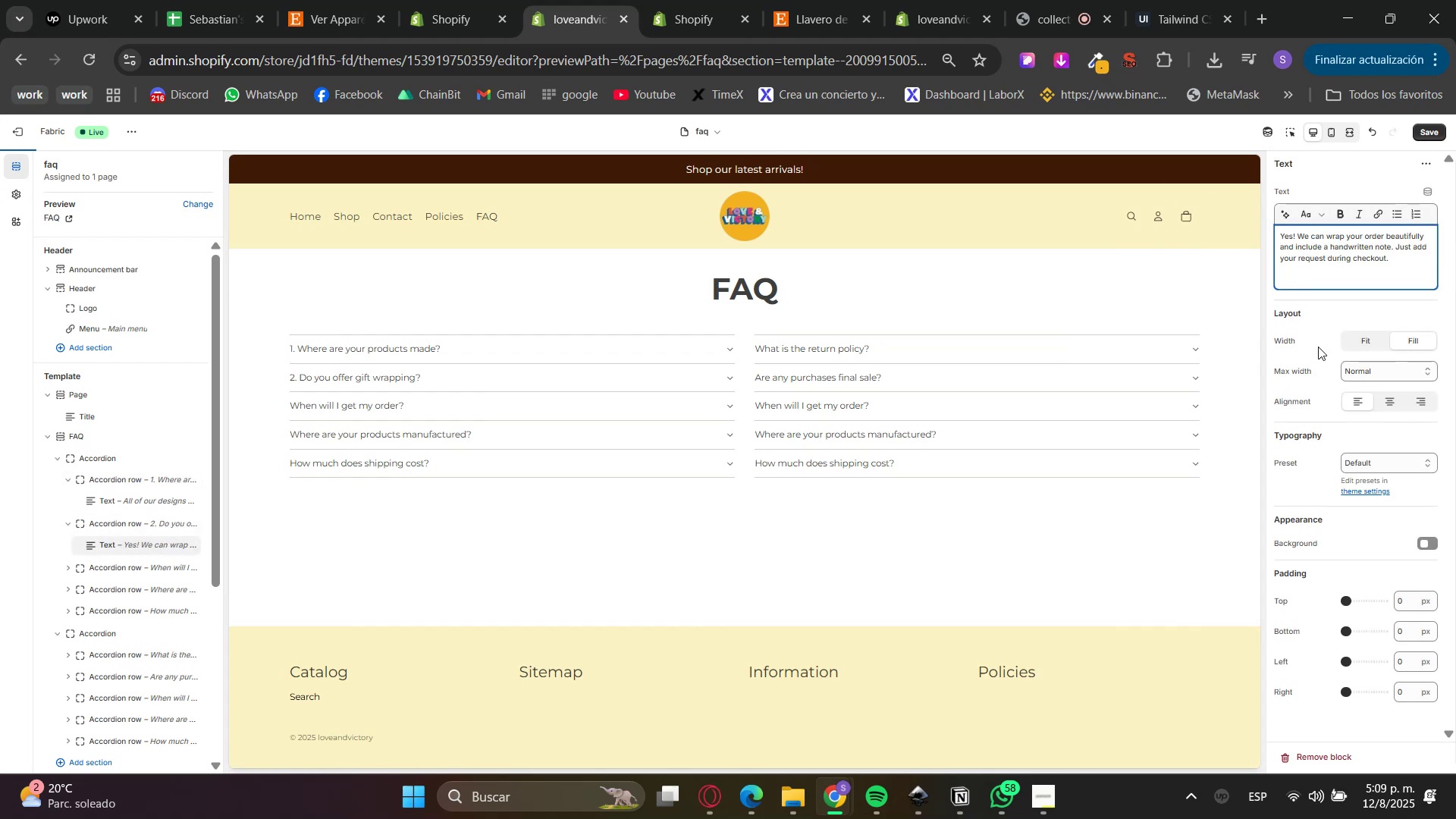 
key(Backspace)
 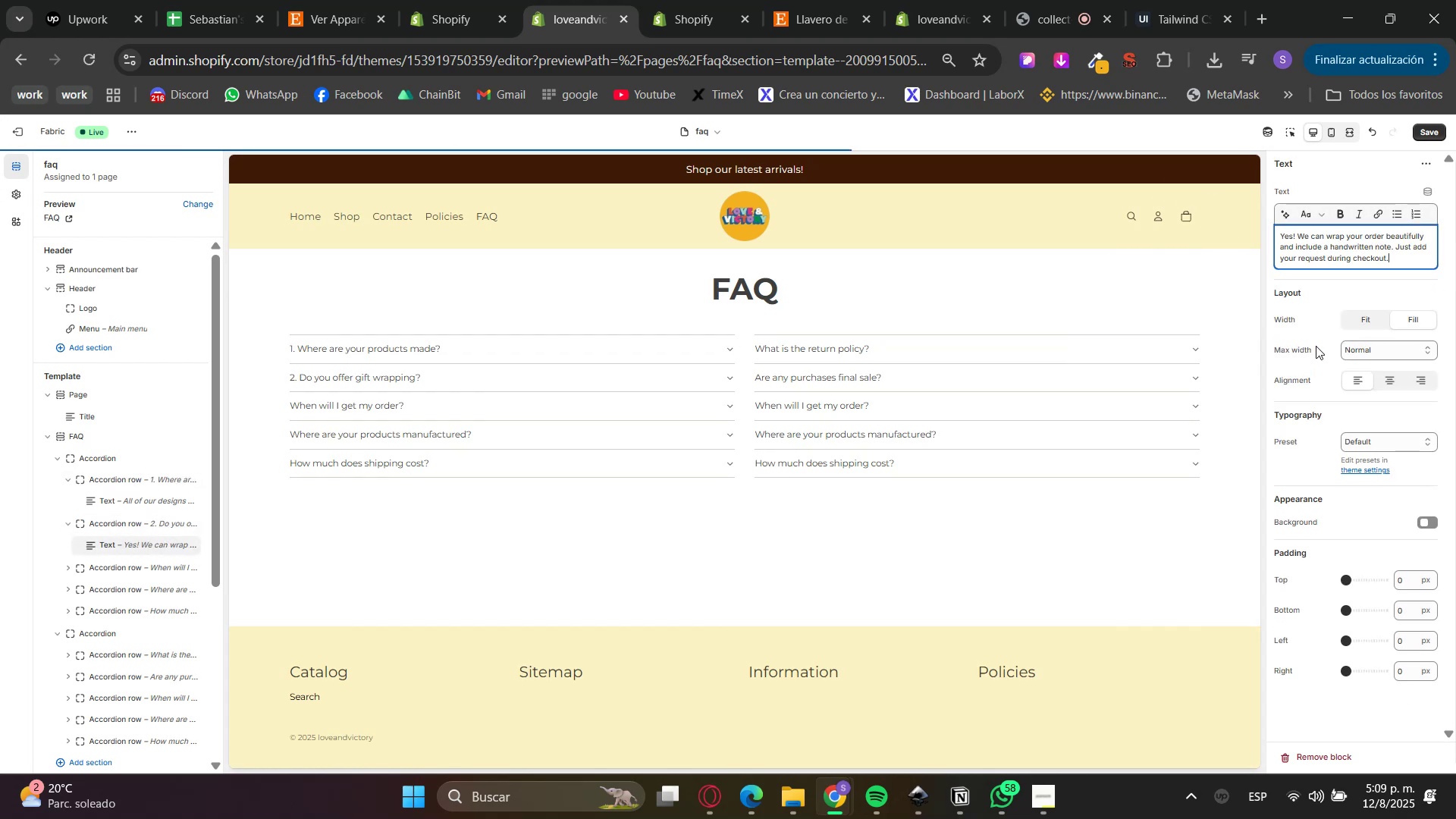 
left_click([1316, 346])
 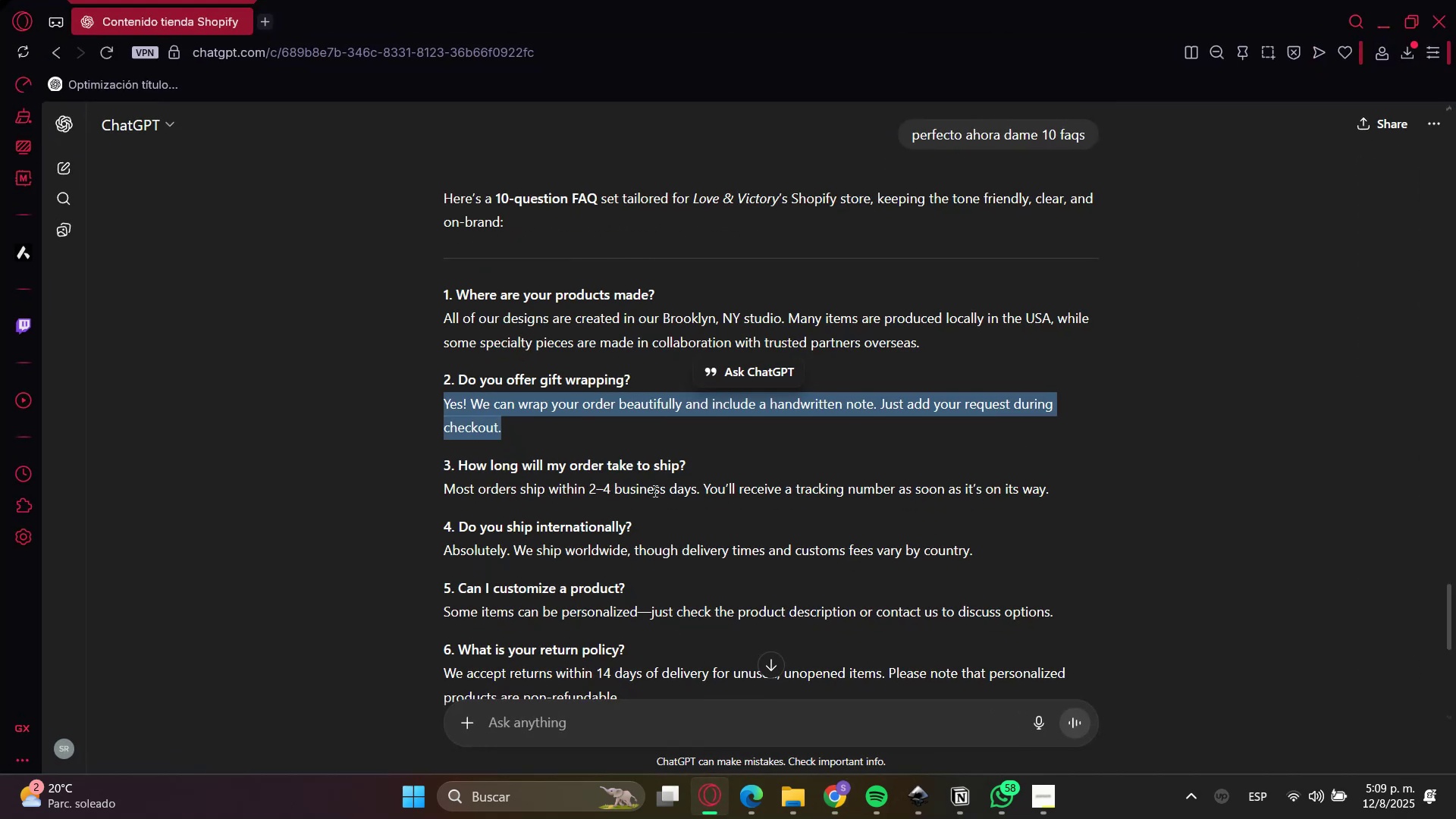 
double_click([589, 460])
 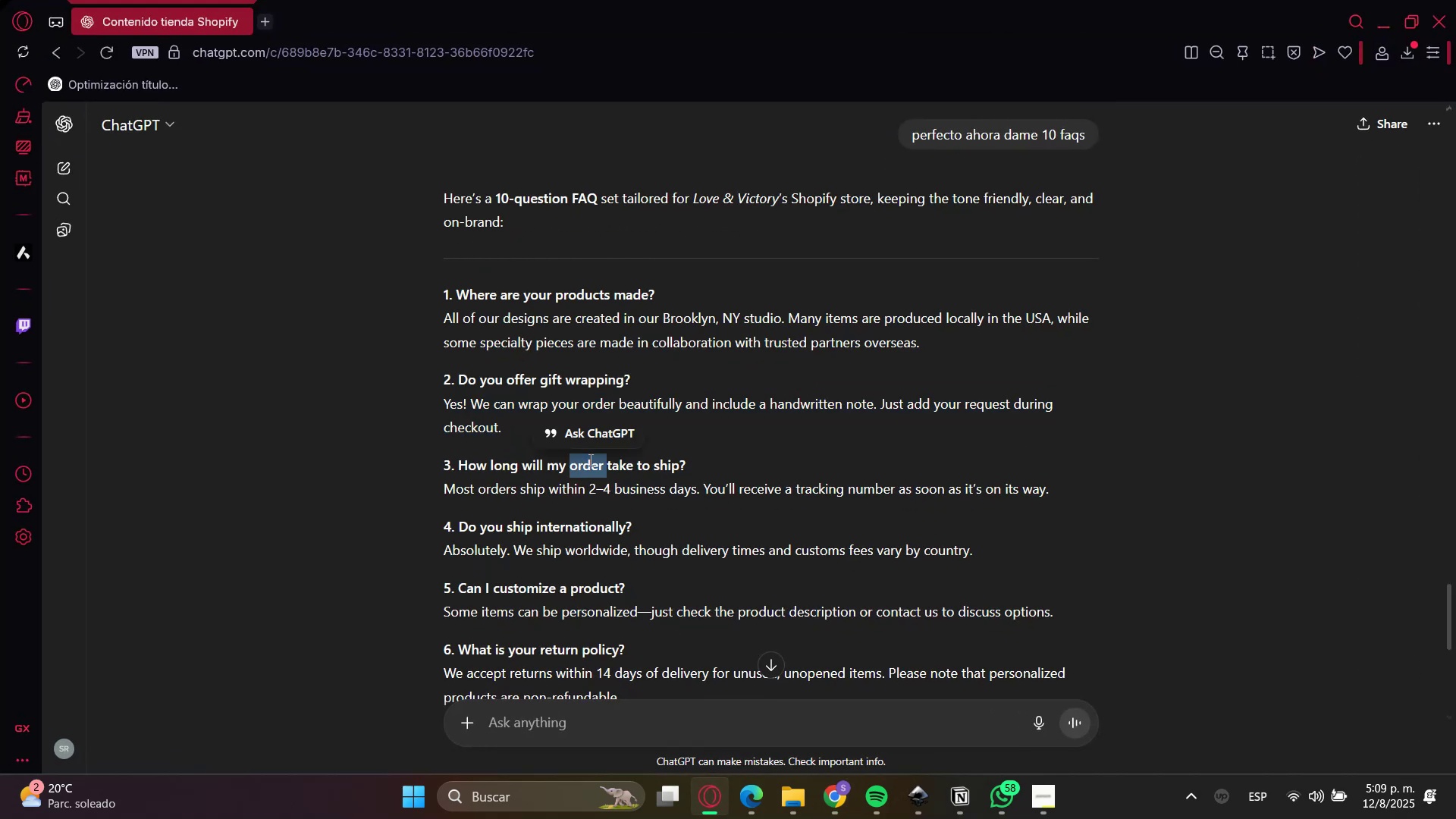 
triple_click([589, 460])
 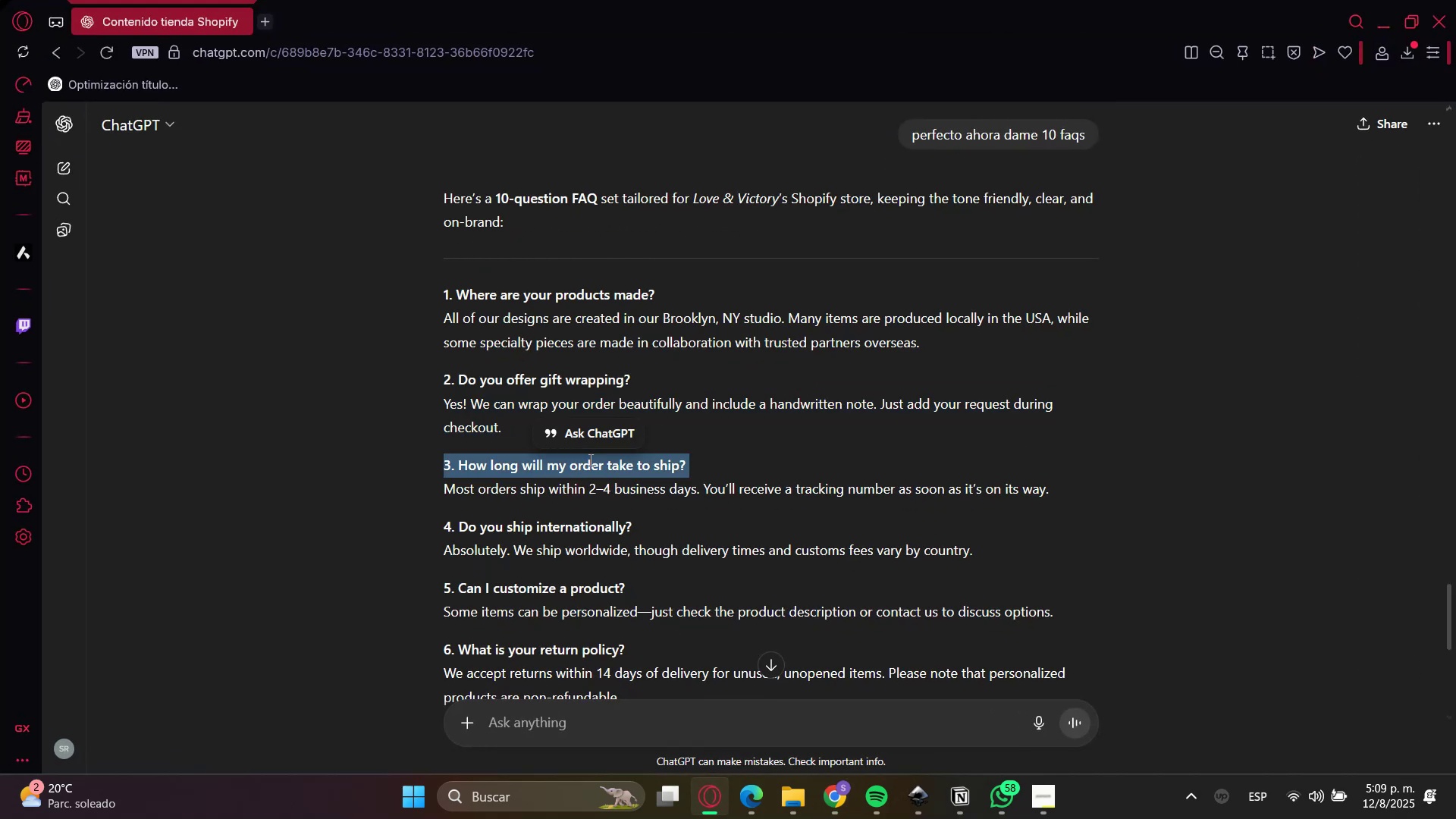 
key(Control+C)
 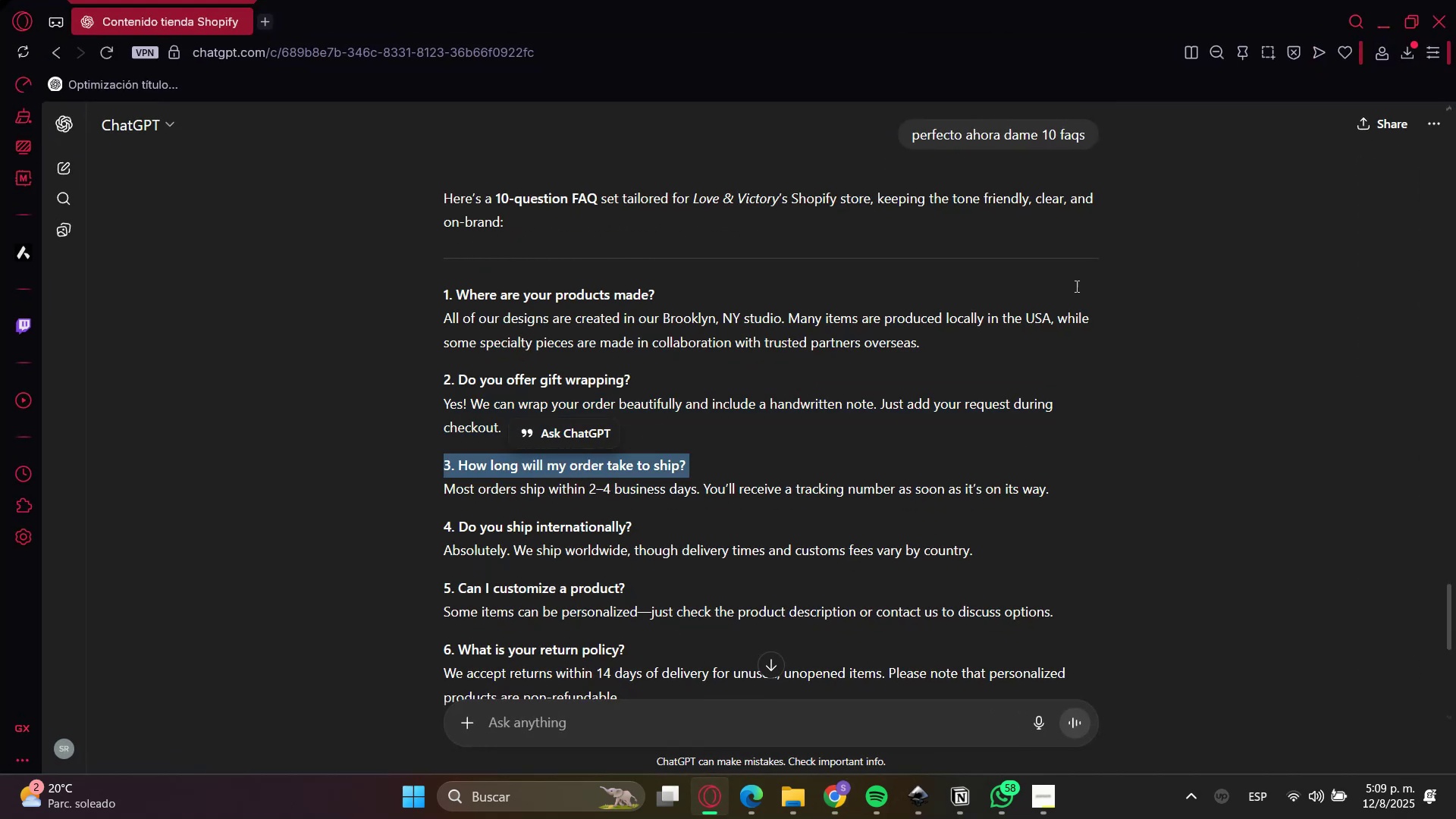 
key(Control+C)
 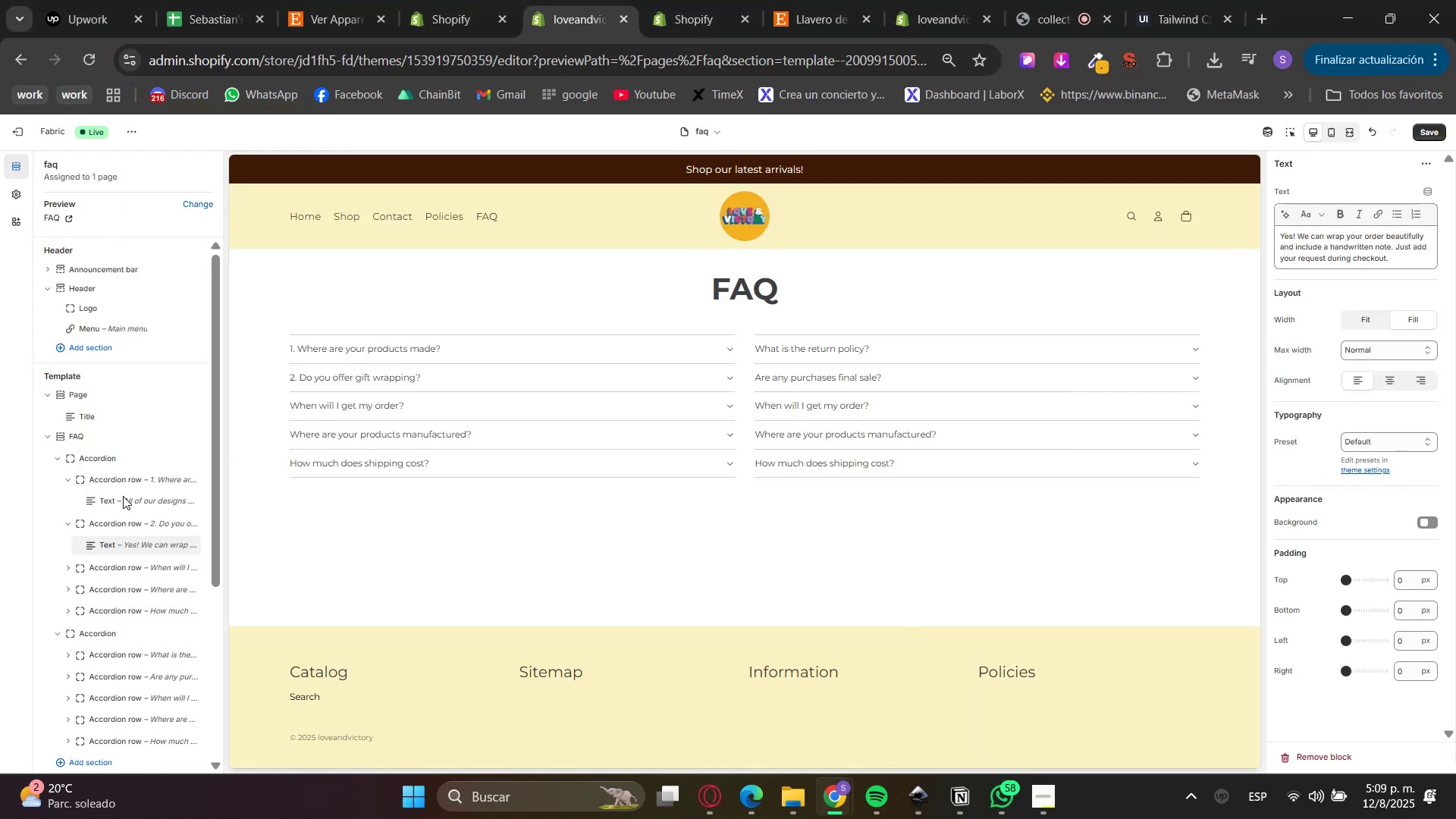 
left_click([93, 564])
 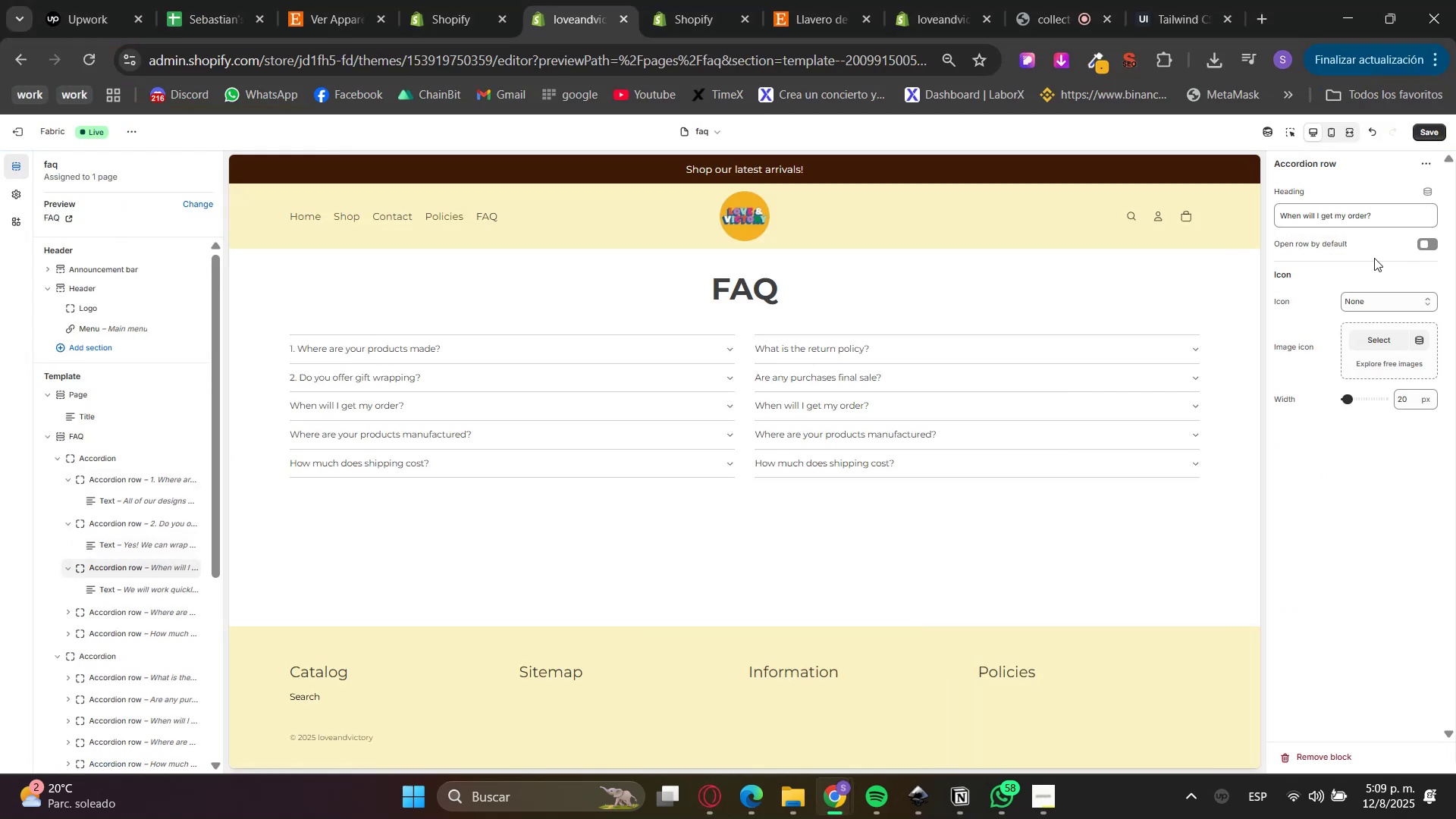 
key(Control+ControlLeft)
 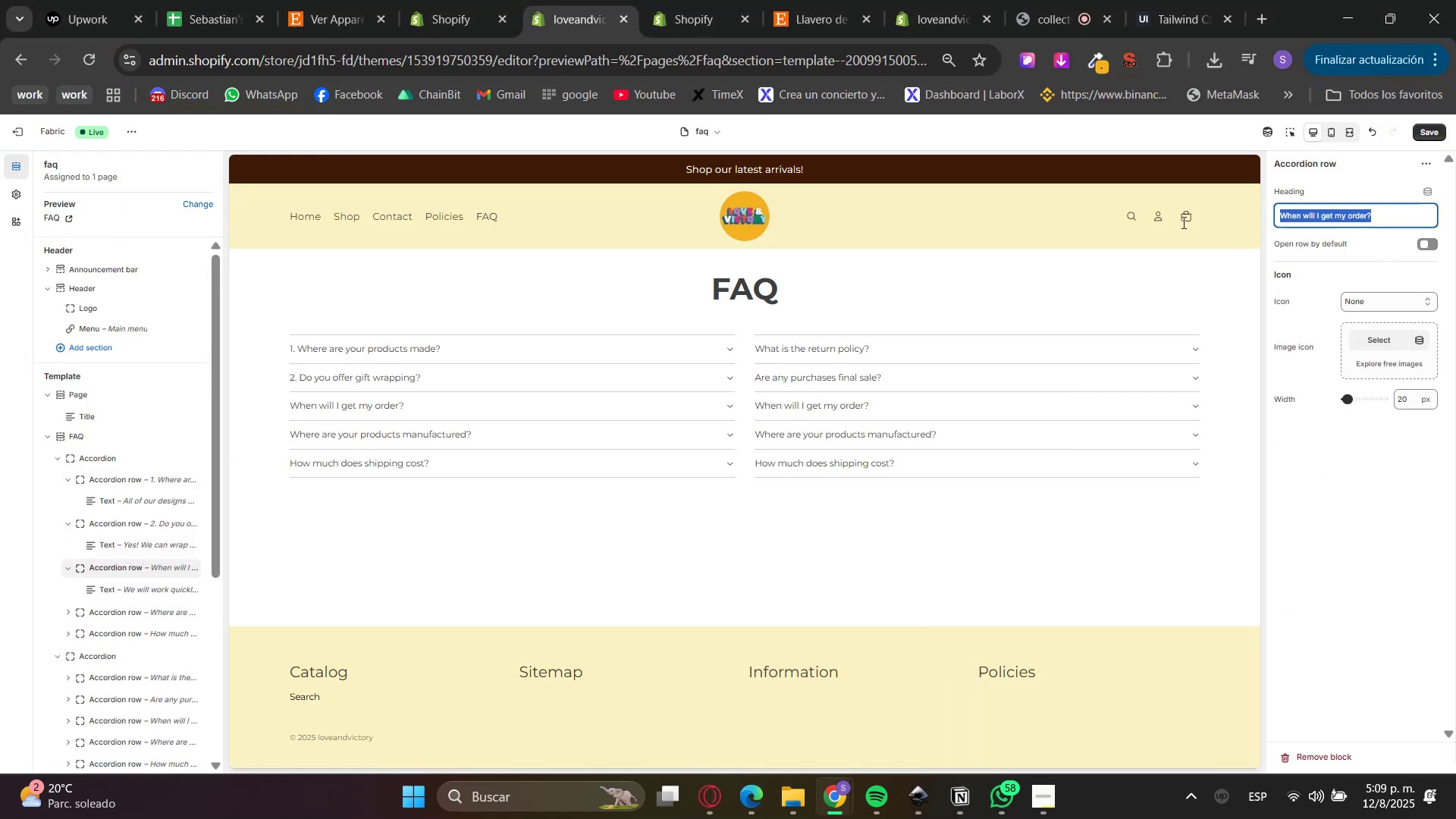 
key(Control+V)
 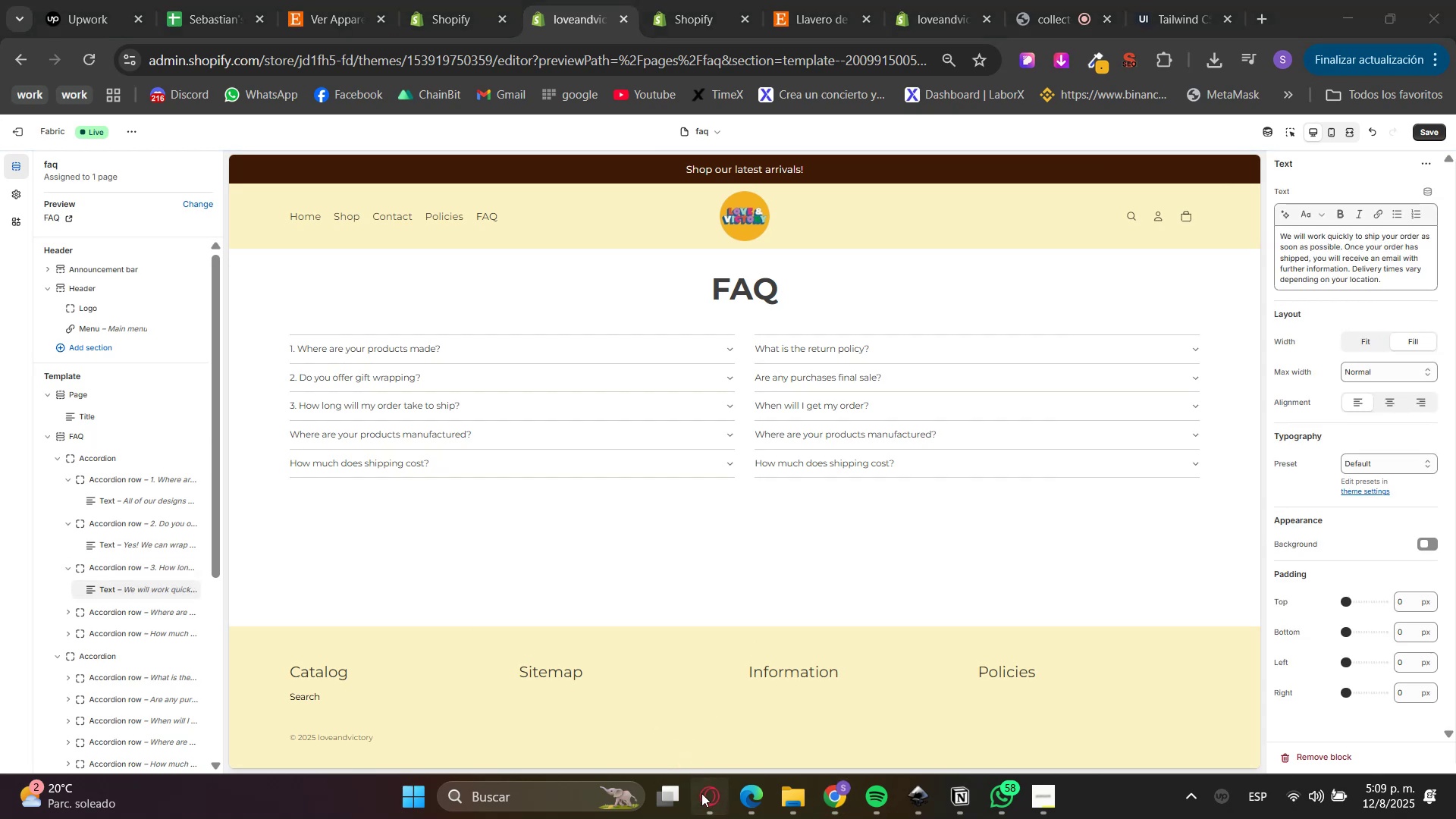 
double_click([711, 489])
 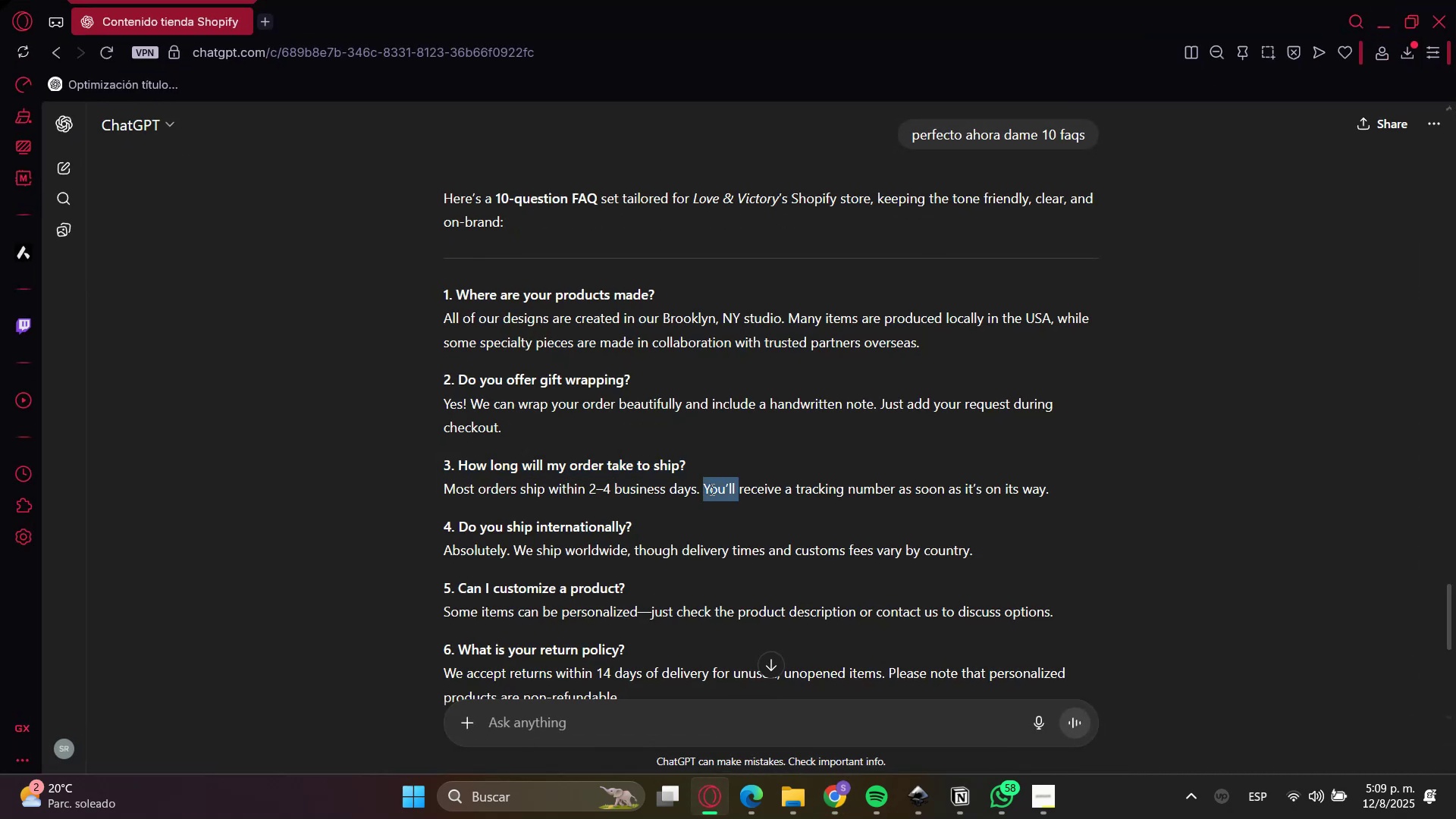 
triple_click([711, 489])
 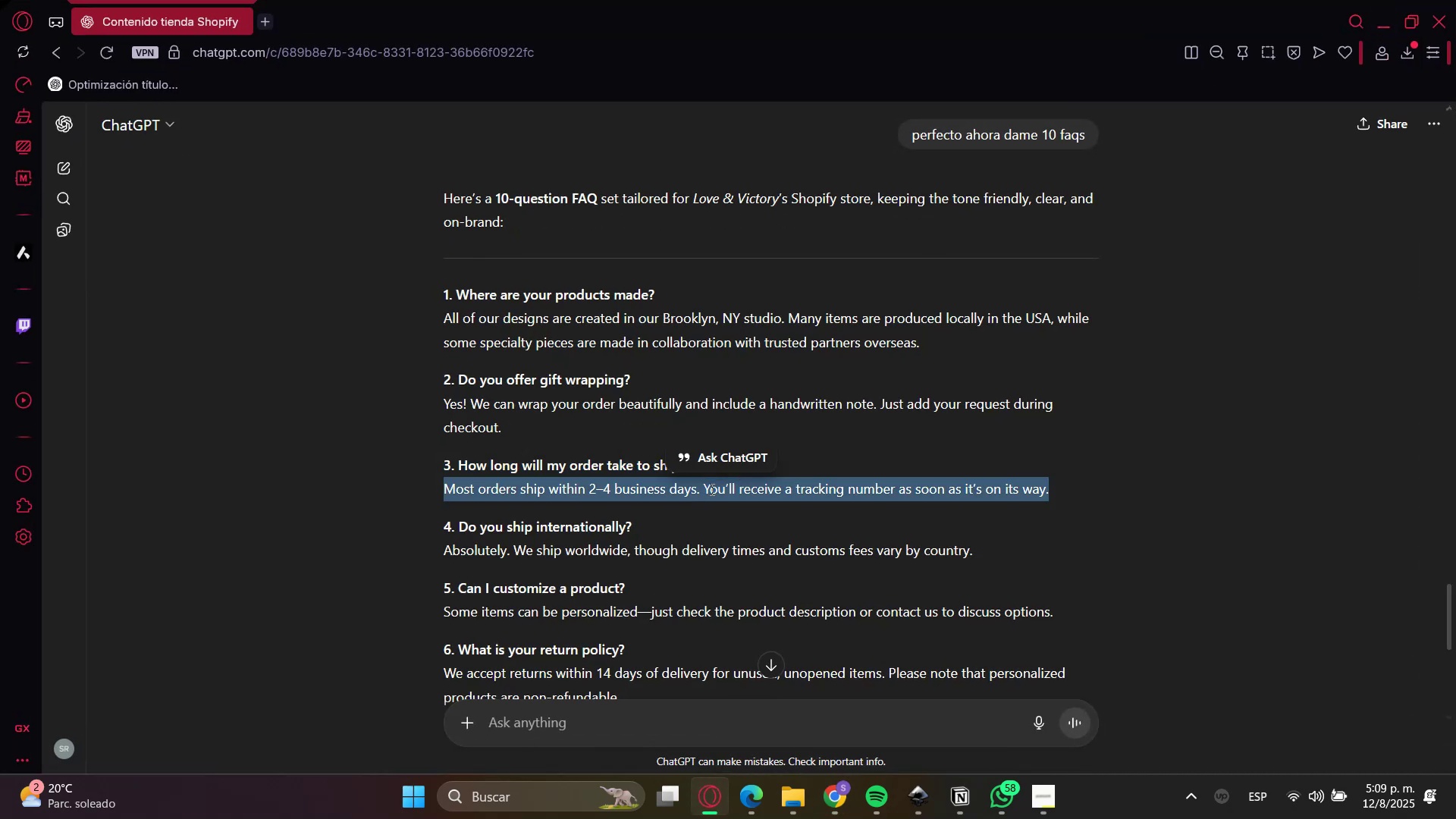 
key(Control+C)
 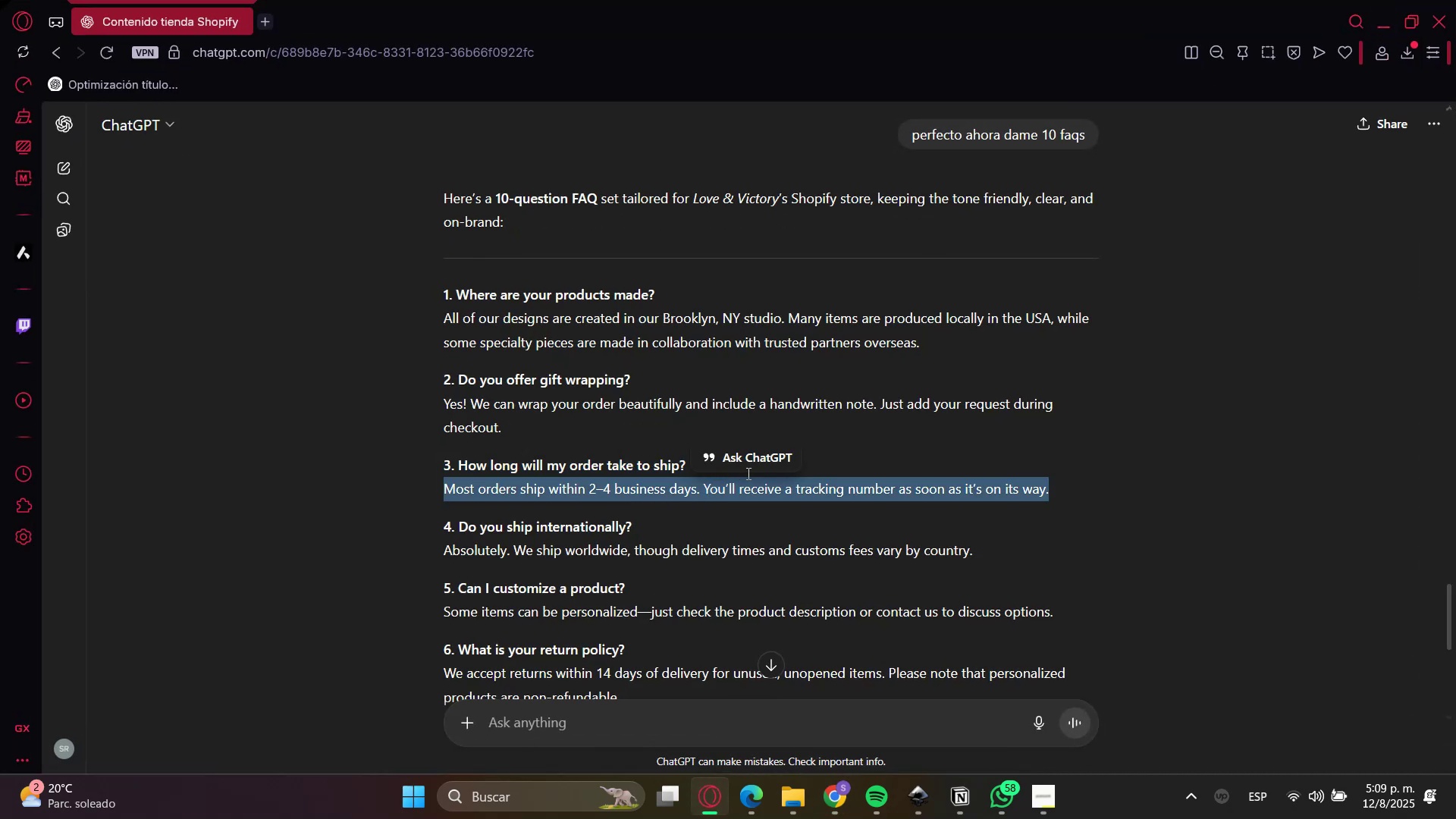 
key(Control+C)
 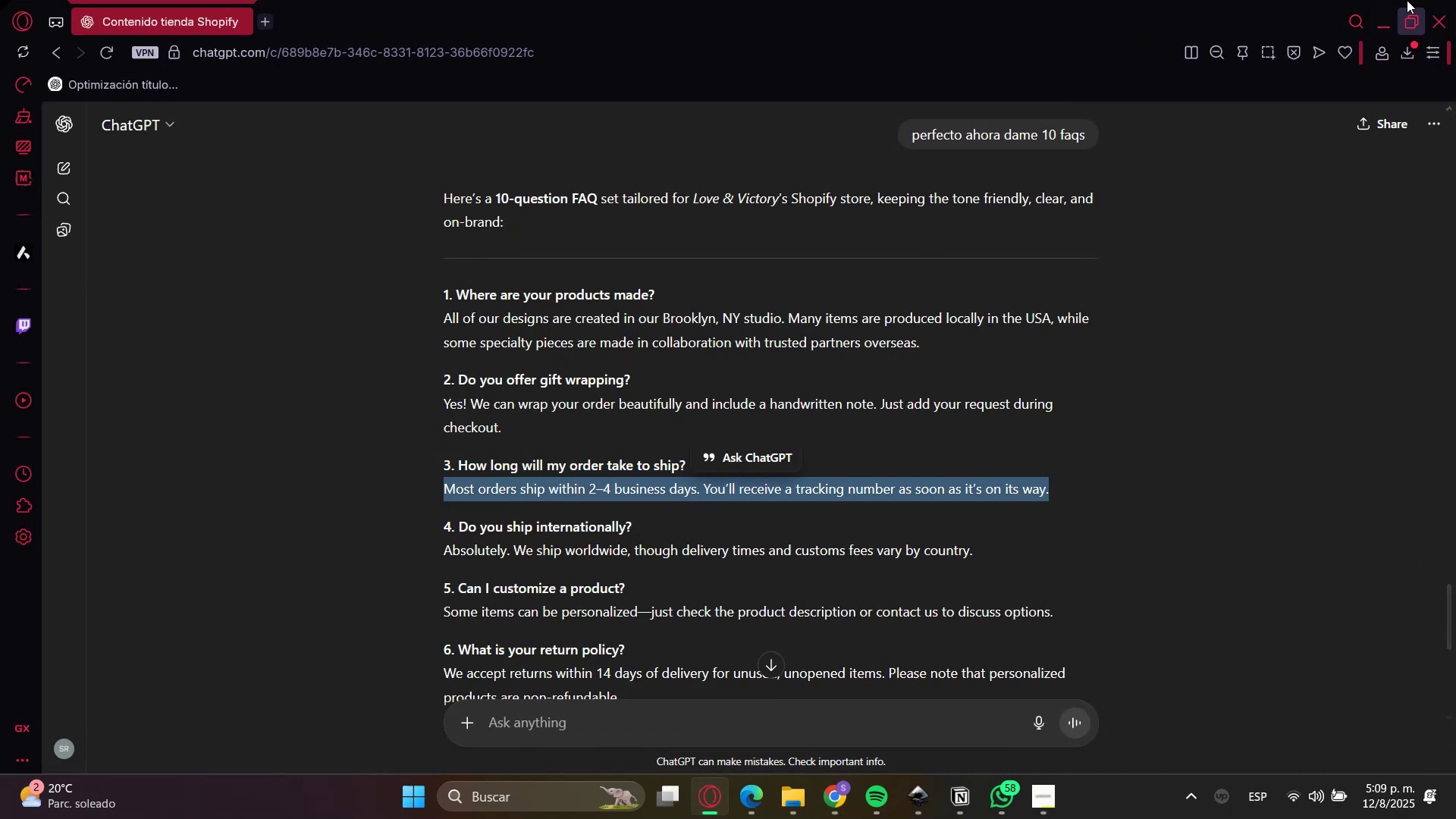 
left_click([1392, 15])
 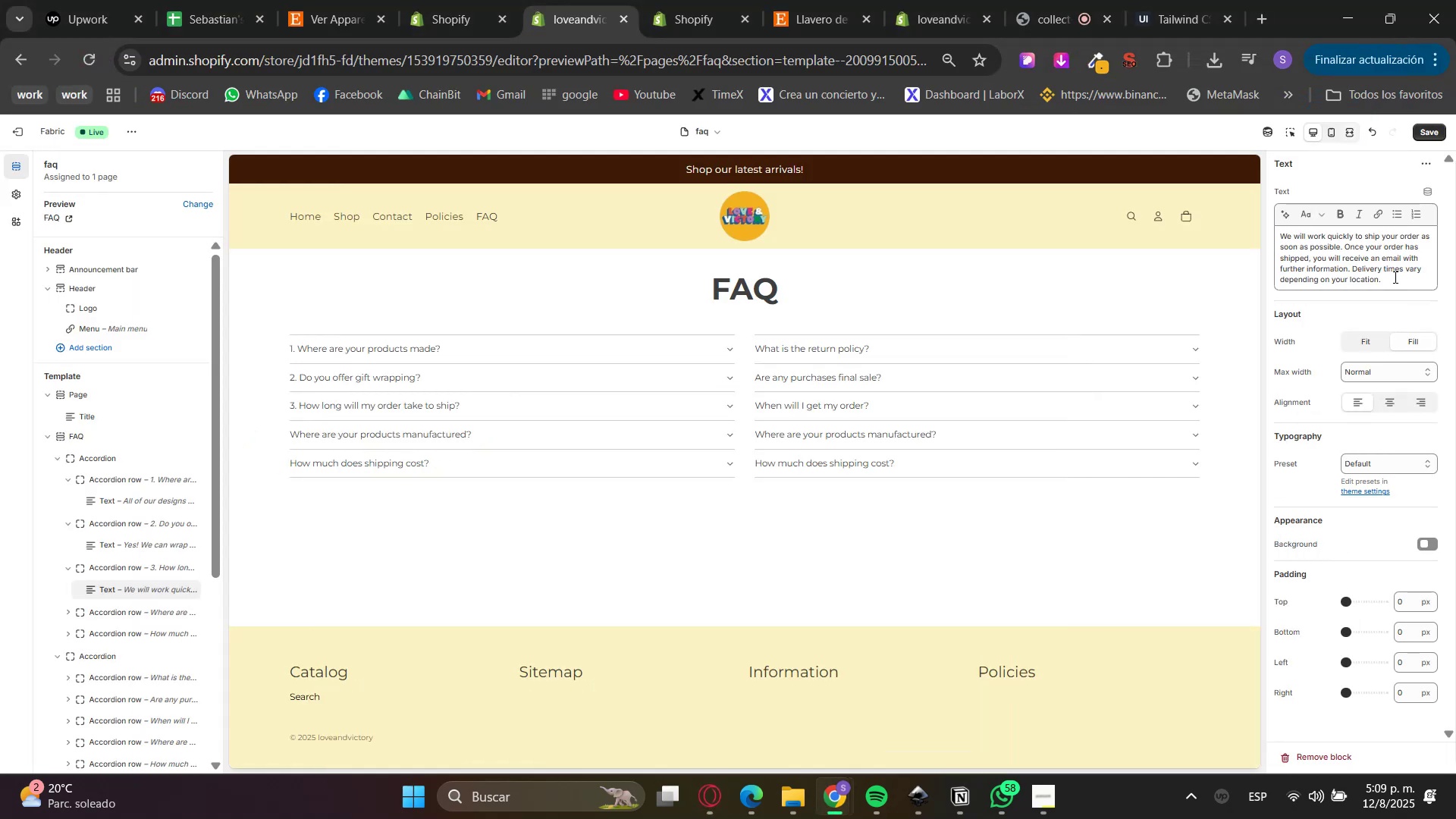 
key(Control+ControlLeft)
 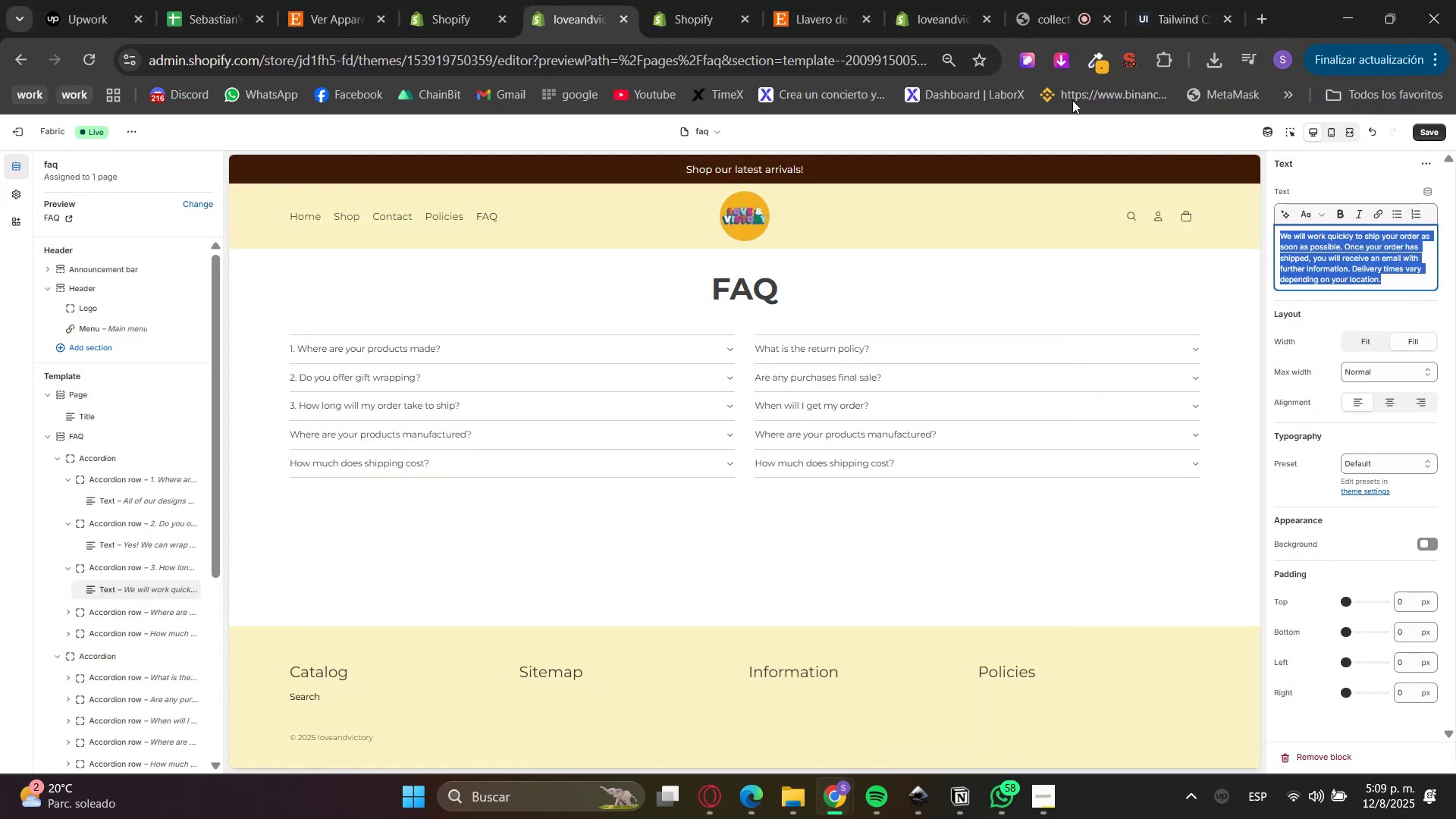 
key(Control+V)
 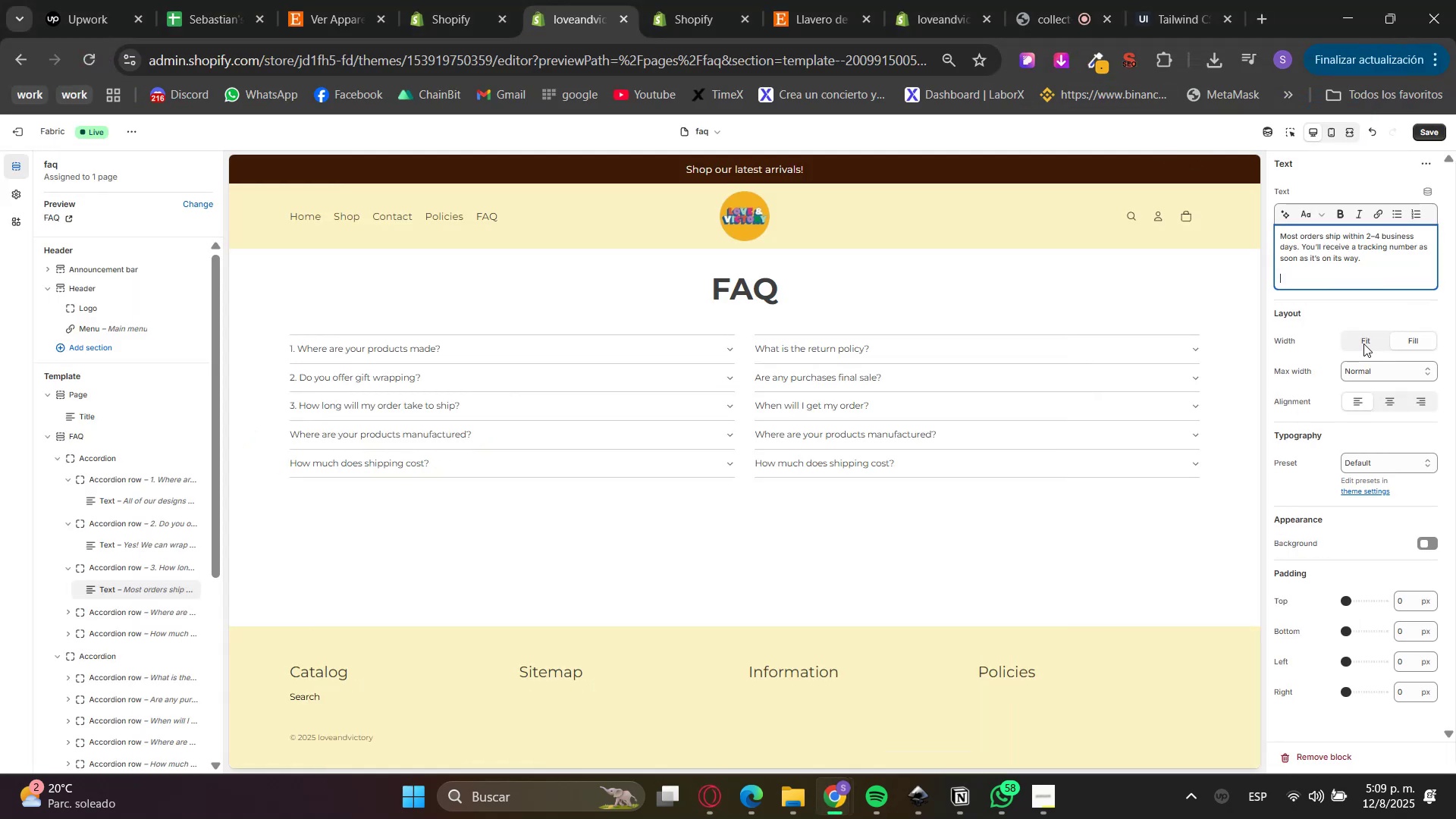 
key(Backspace)
 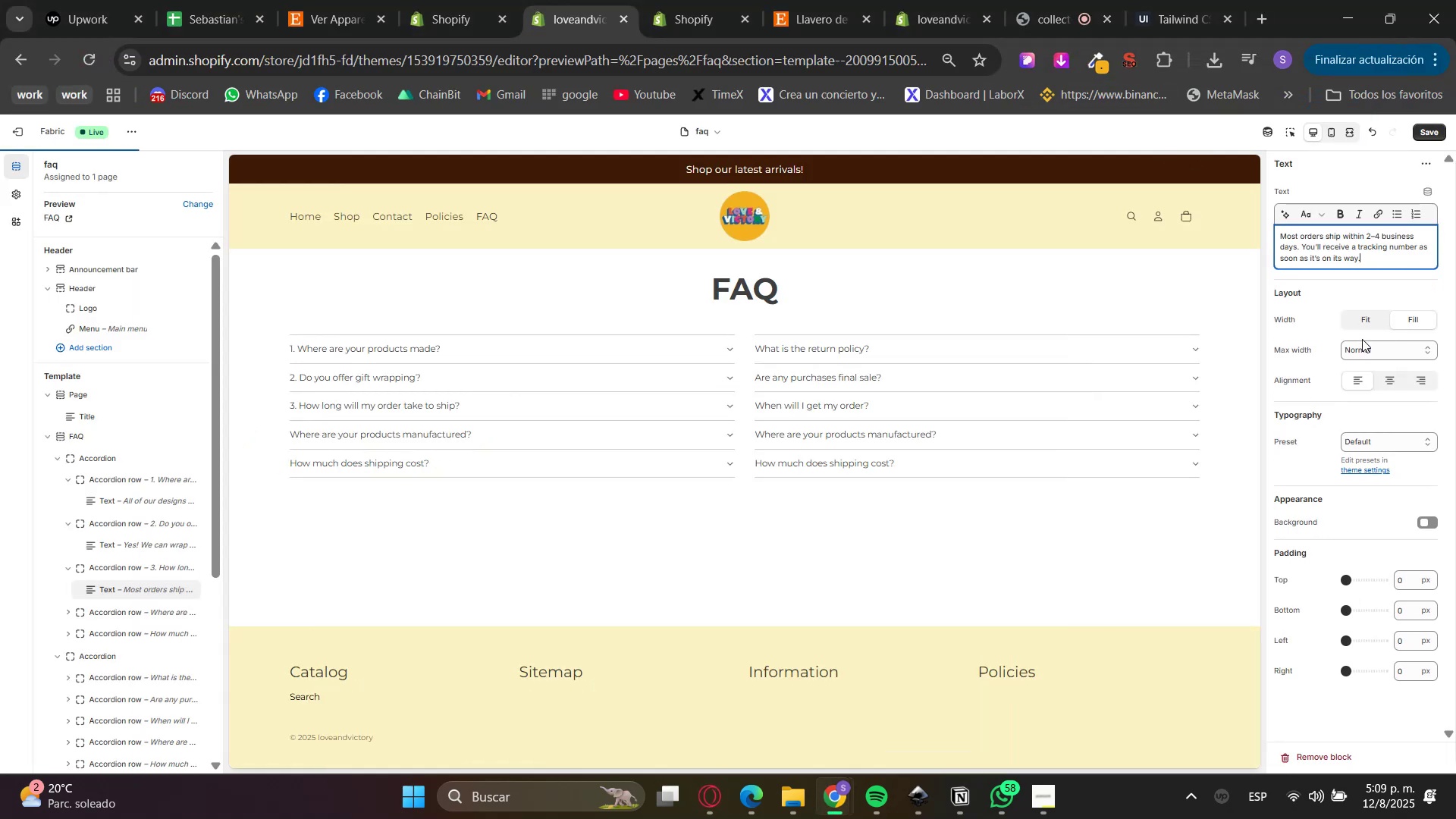 
left_click([1325, 309])
 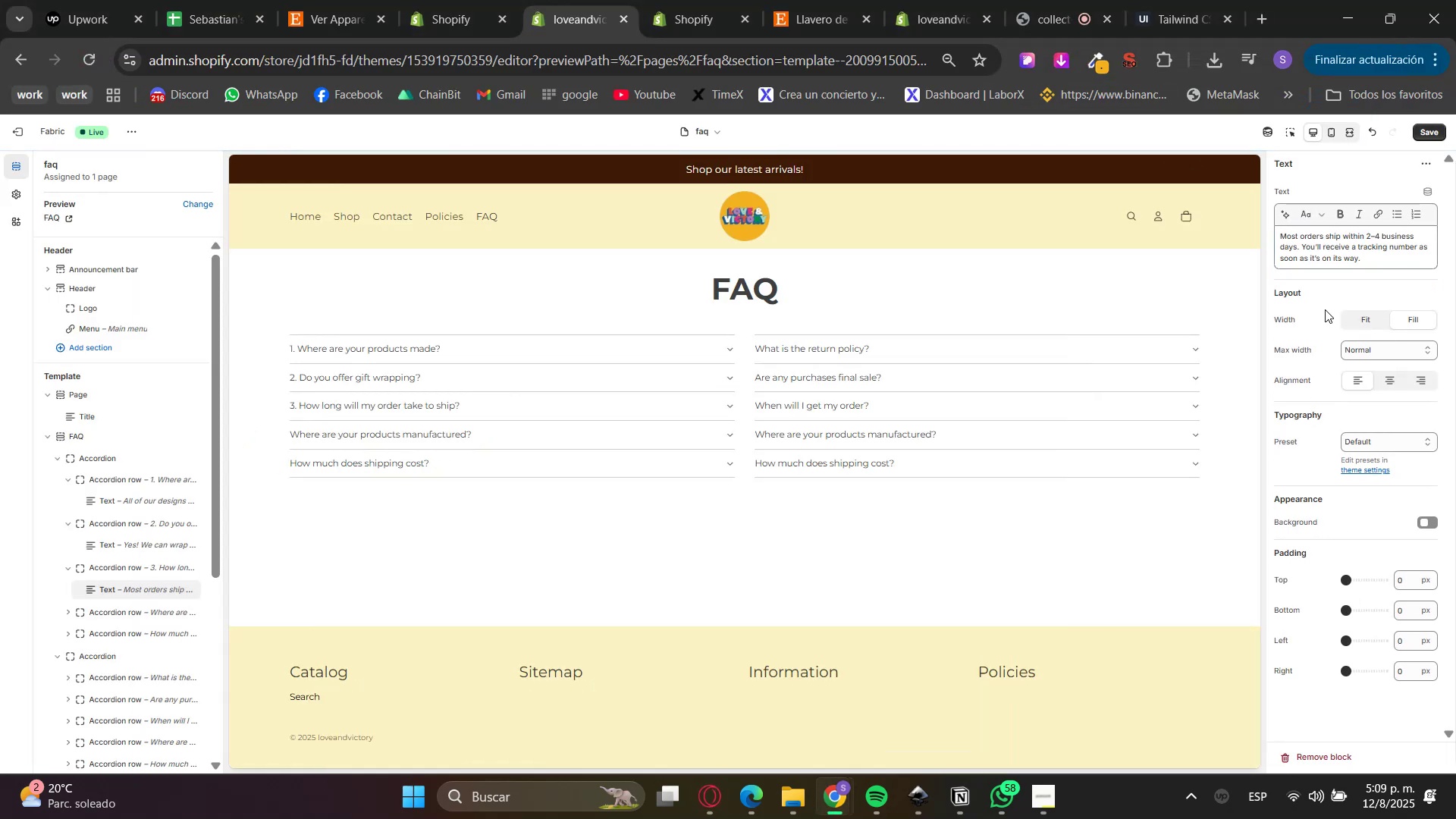 
left_click([1176, 0])
 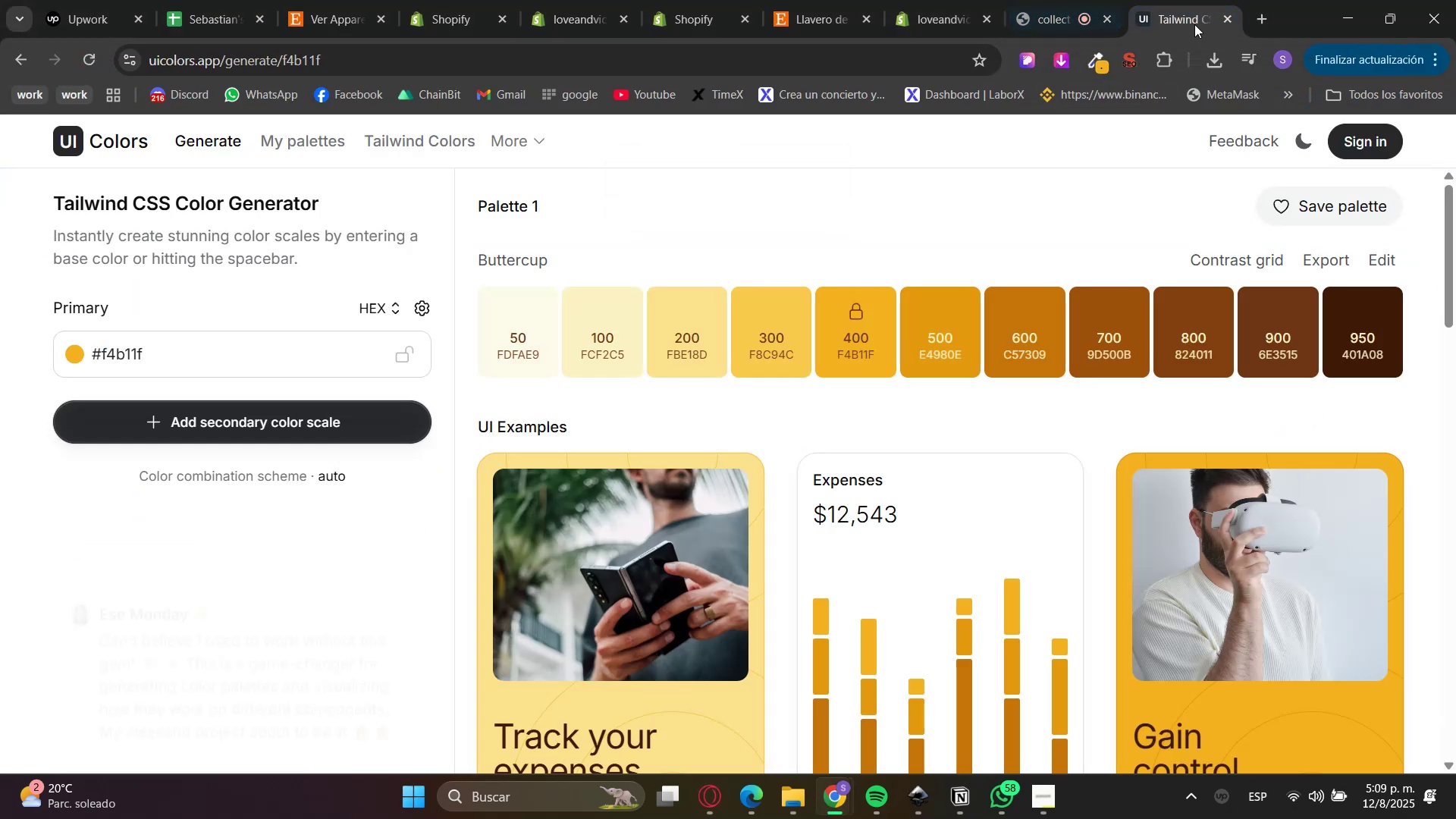 
left_click([1223, 12])
 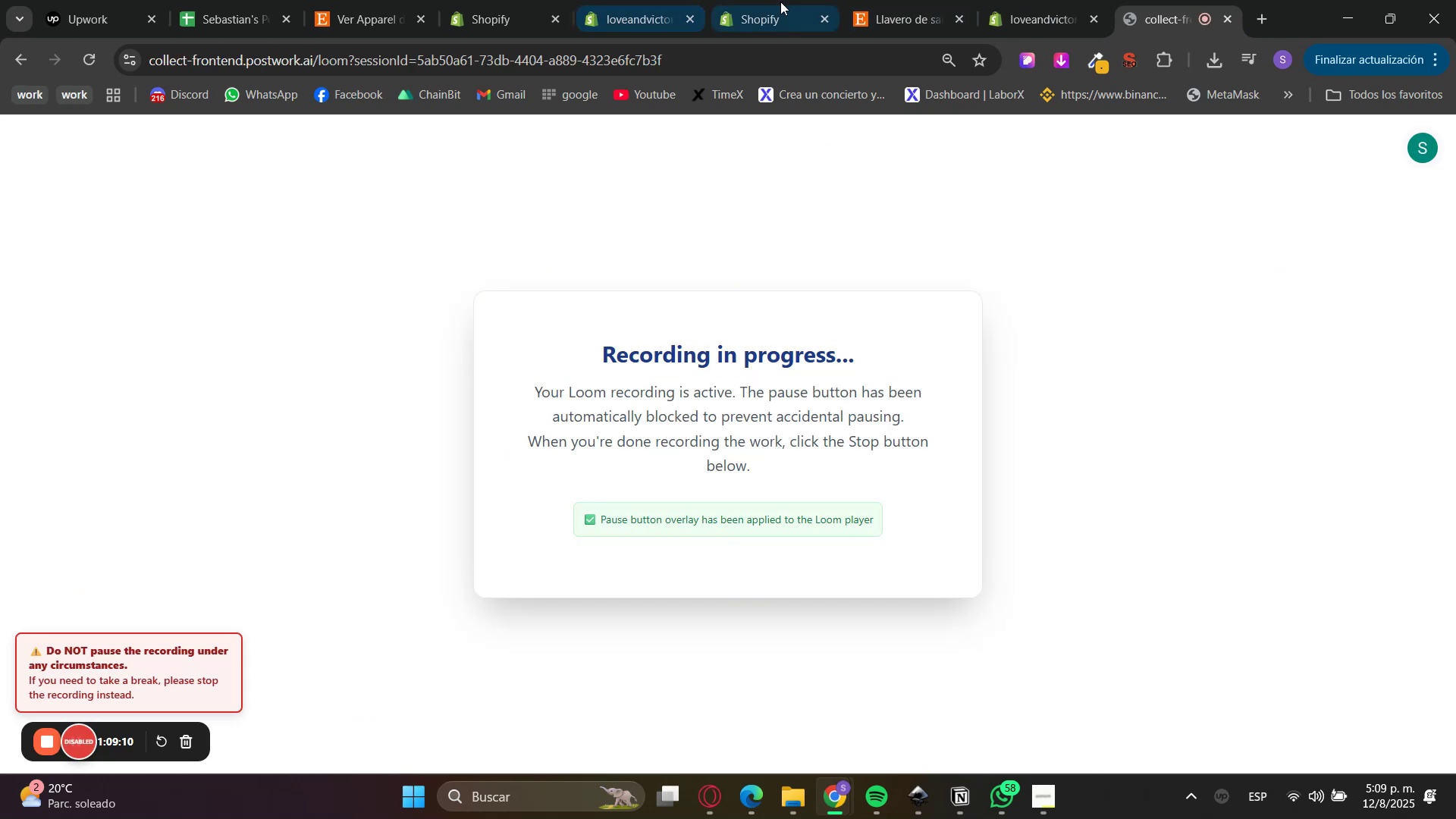 
left_click([780, 2])
 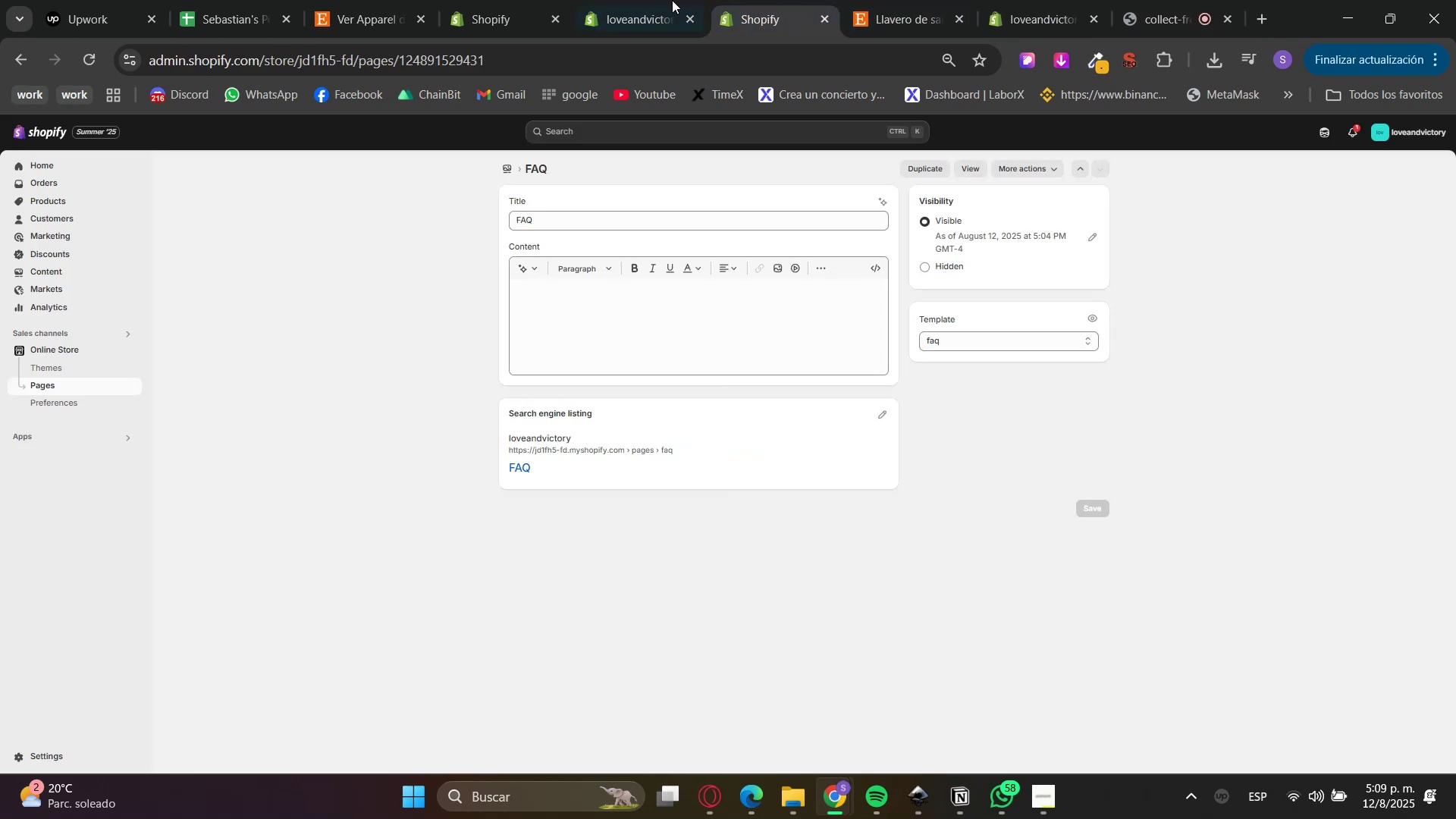 
left_click([641, 0])
 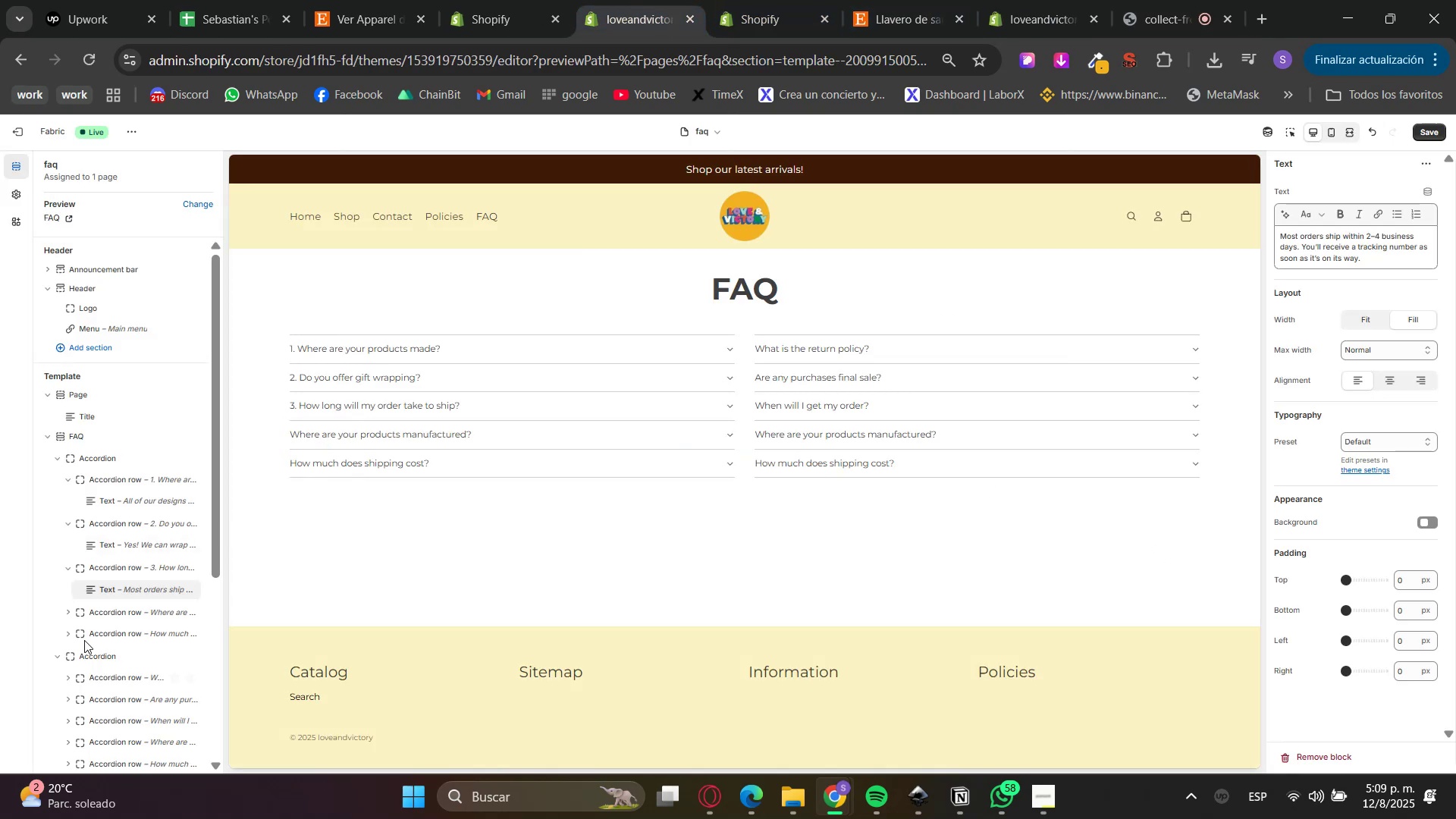 
left_click([108, 612])
 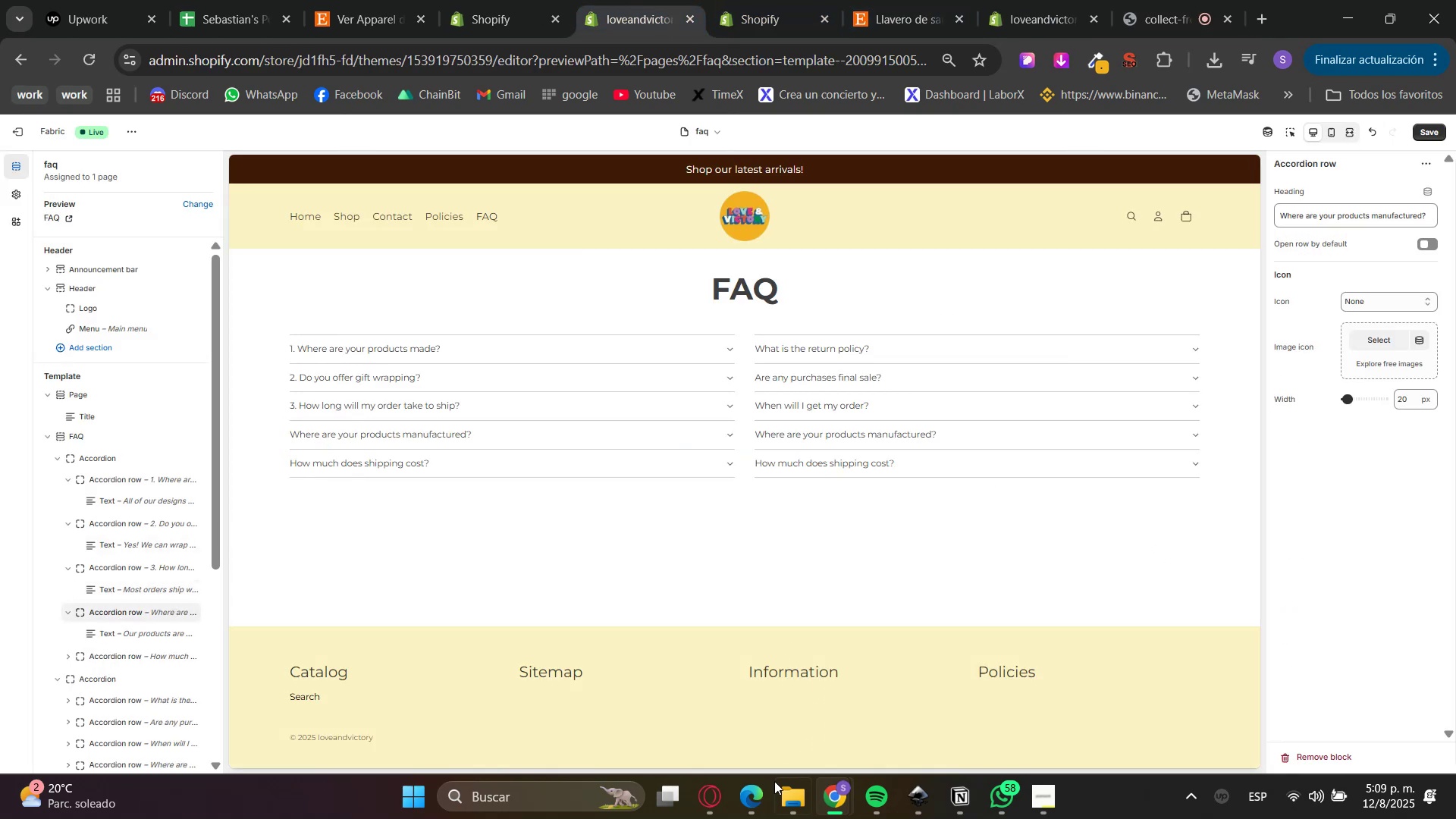 
left_click([695, 798])
 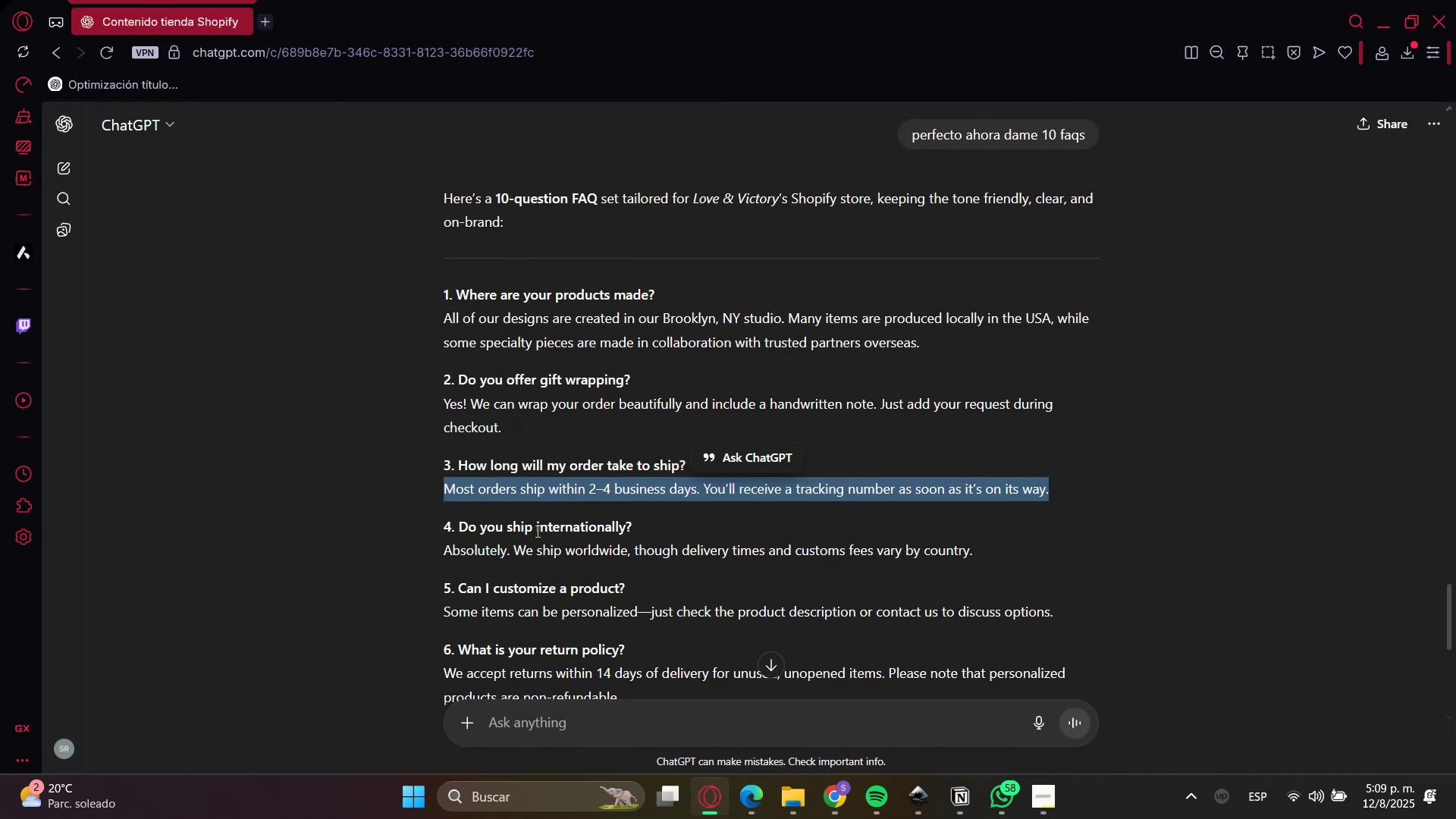 
double_click([526, 532])
 